 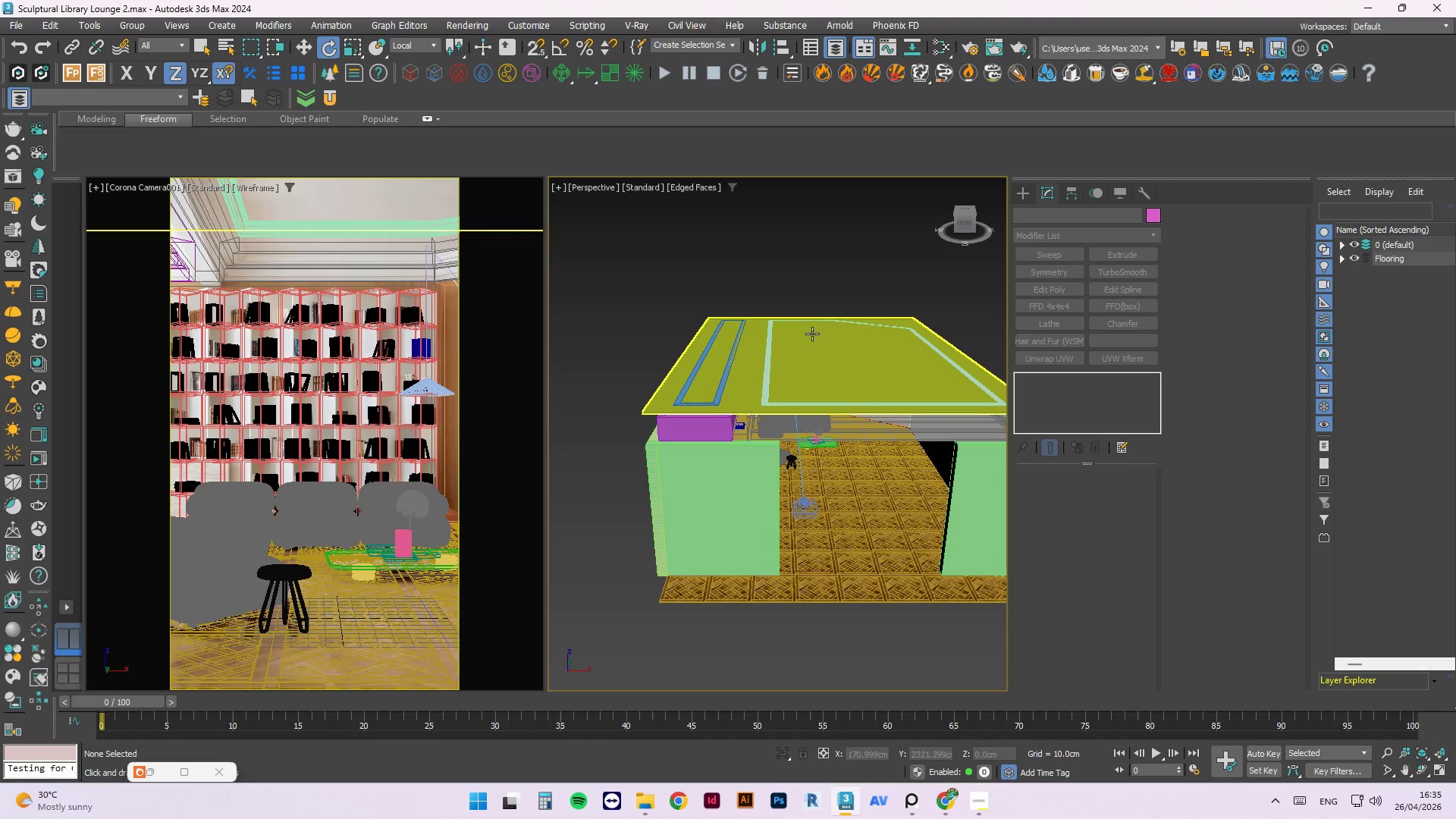 
left_click([874, 443])
 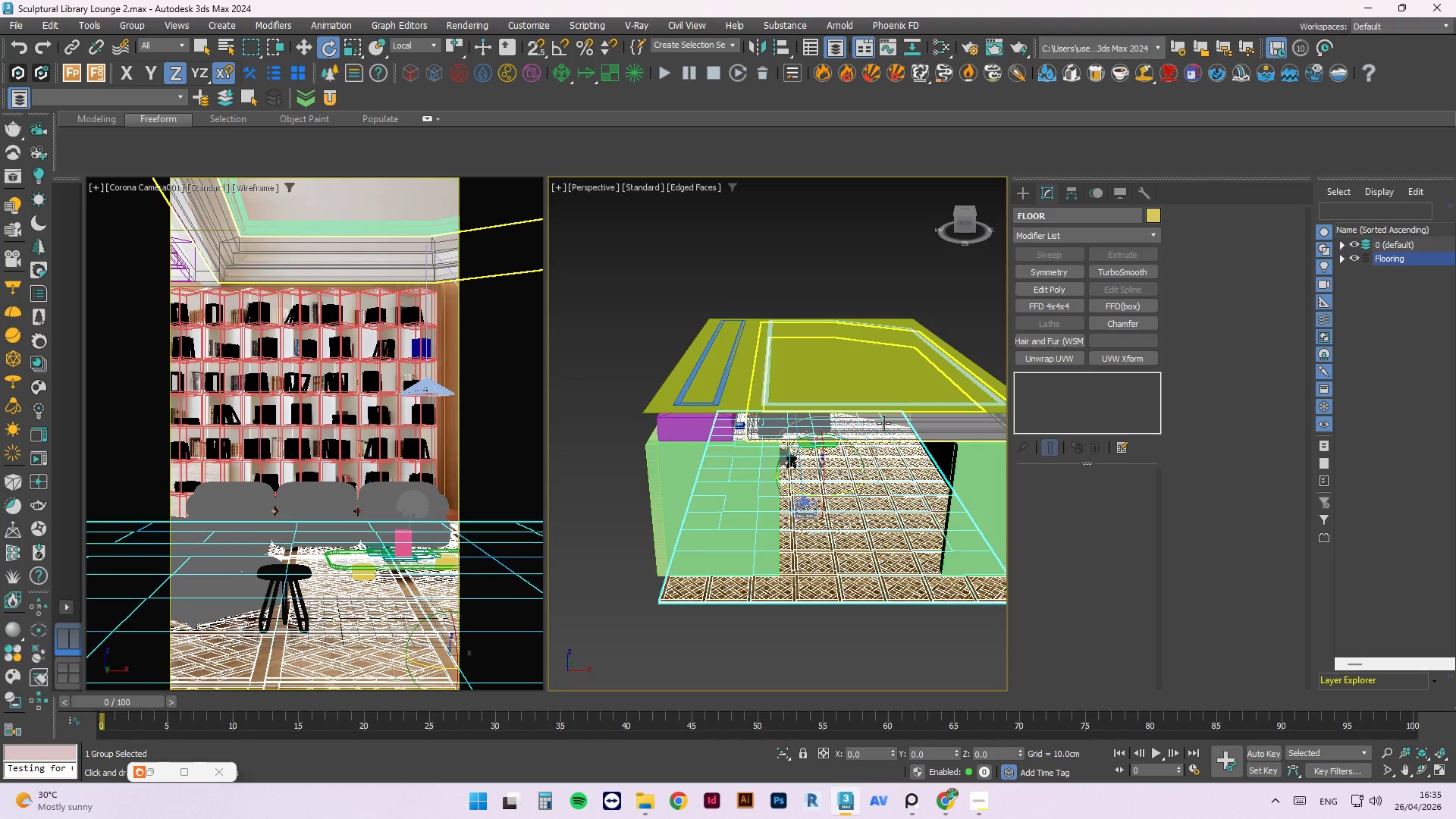 
left_click([883, 423])
 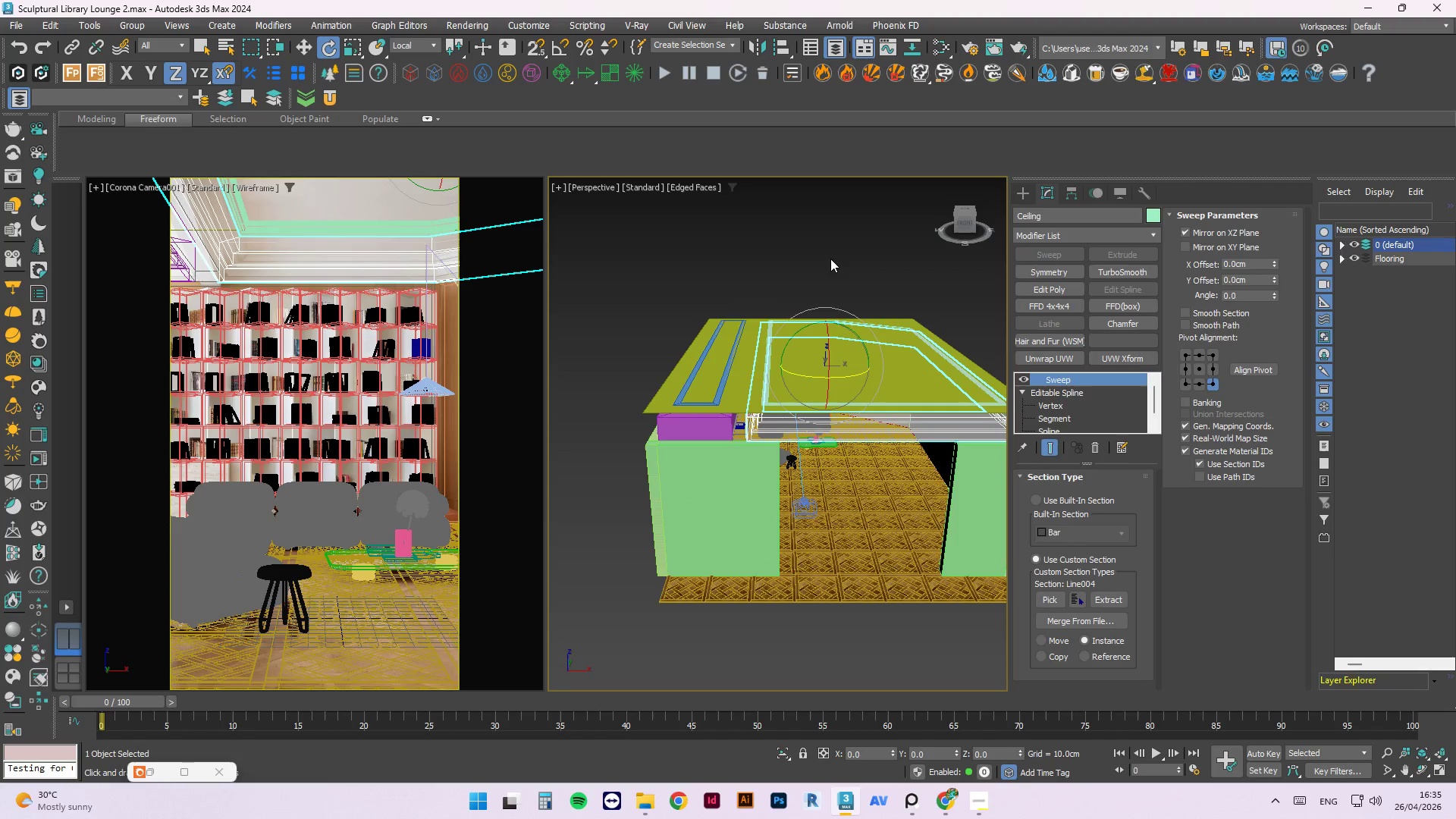 
left_click([830, 259])
 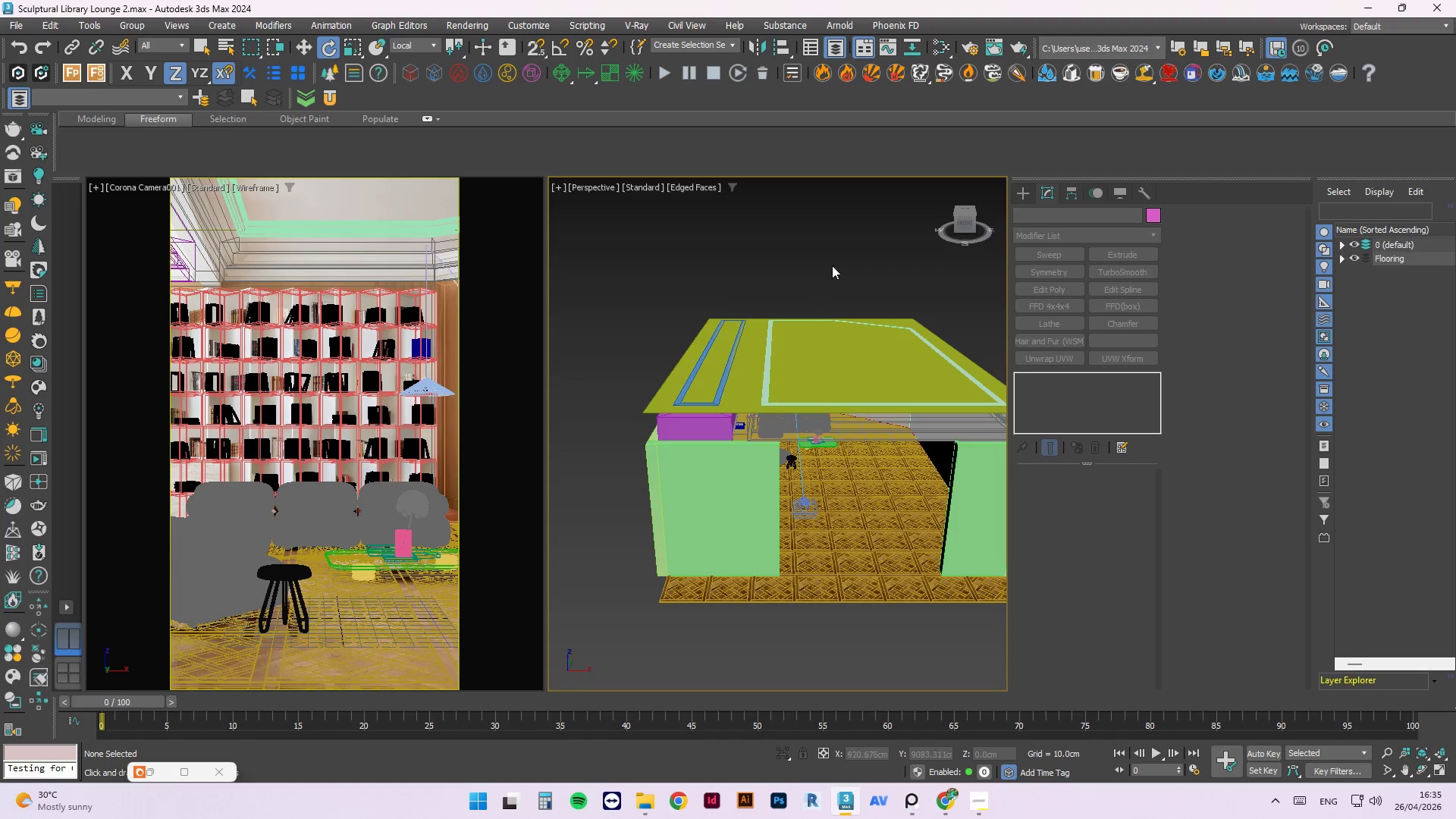 
hold_key(key=AltLeft, duration=2.31)
 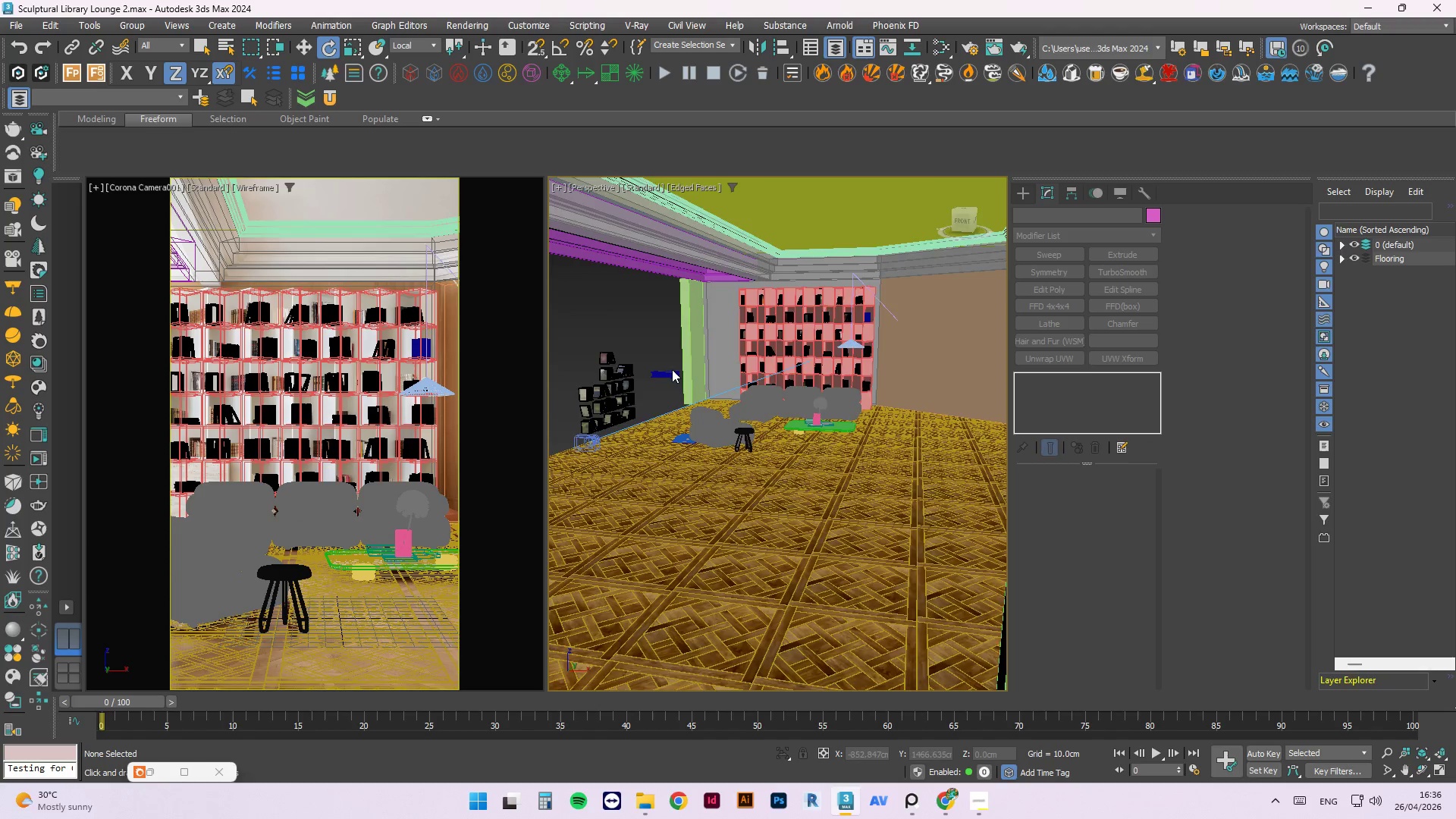 
scroll: coordinate [637, 387], scroll_direction: up, amount: 3.0
 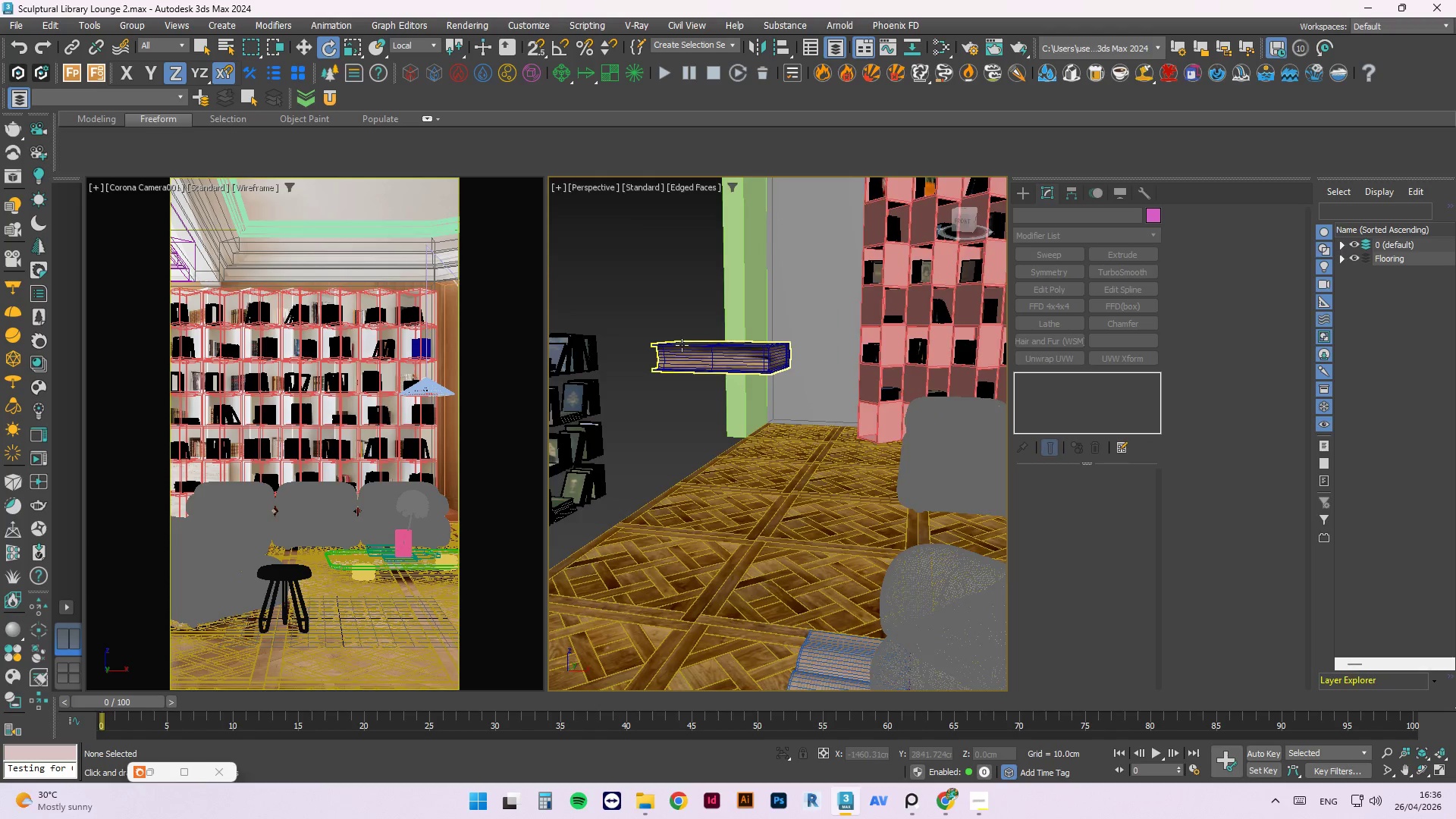 
left_click([688, 347])
 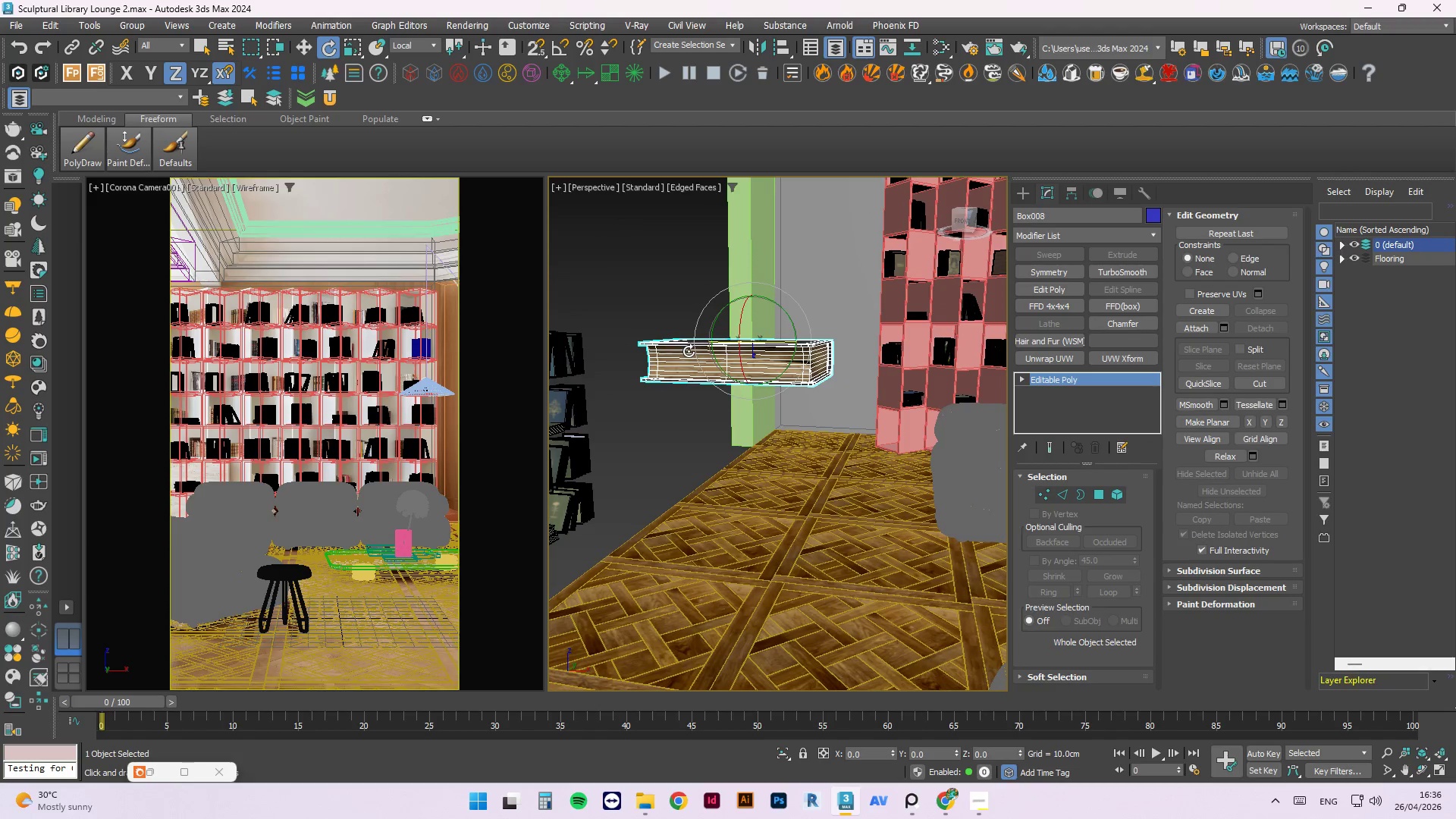 
scroll: coordinate [684, 341], scroll_direction: up, amount: 1.0
 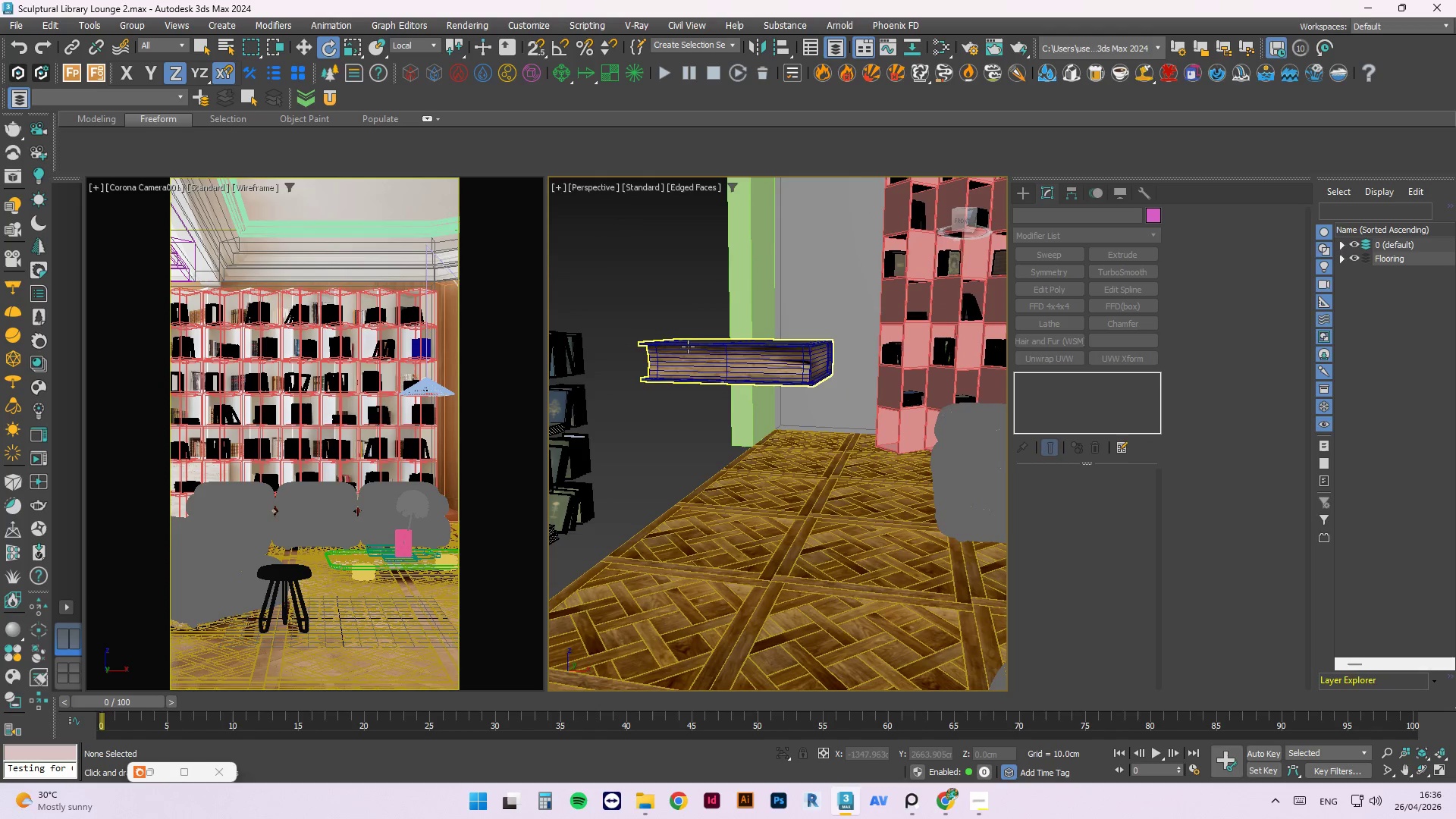 
scroll: coordinate [682, 352], scroll_direction: down, amount: 2.0
 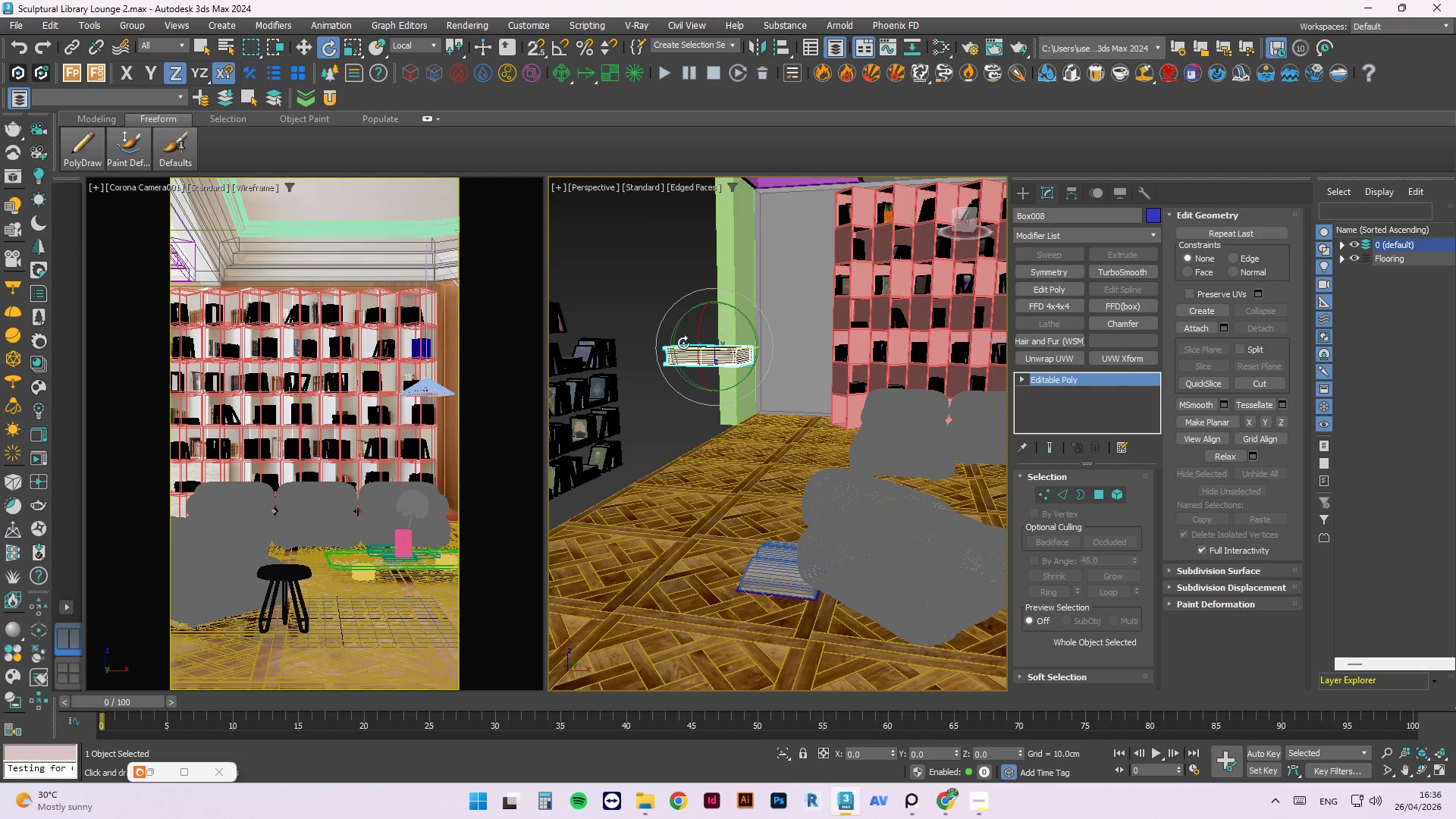 
key(Delete)
 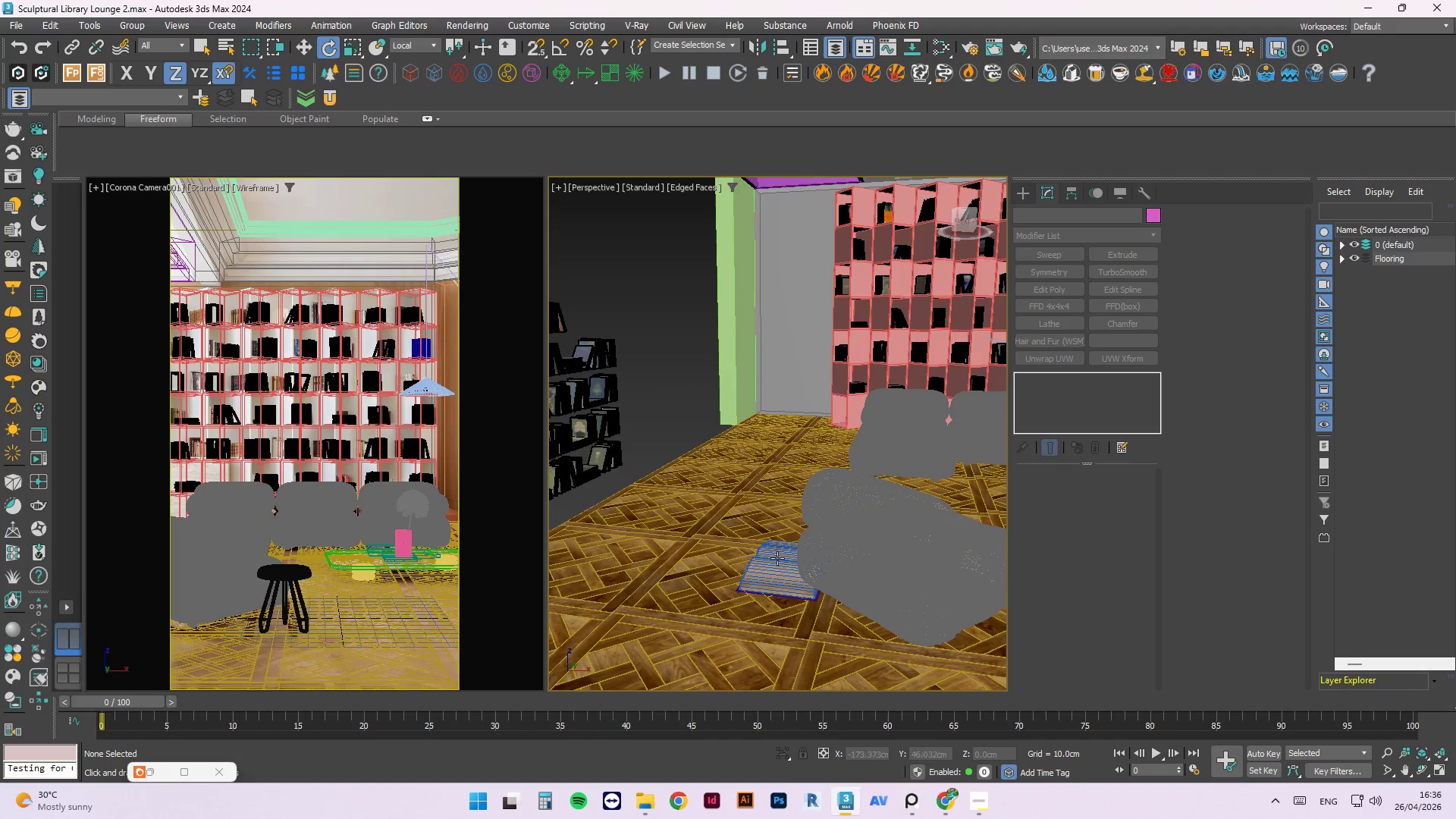 
left_click([774, 556])
 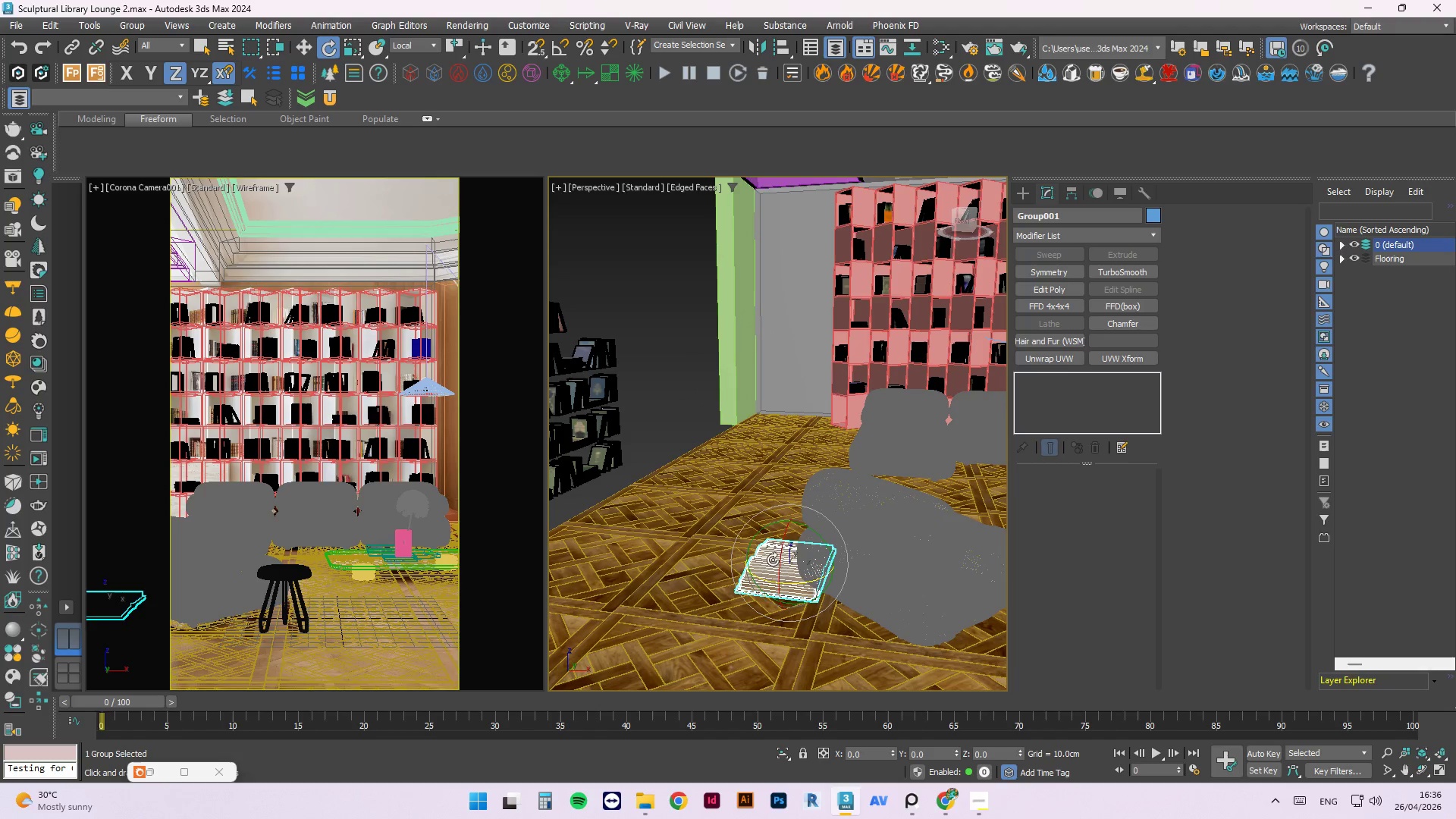 
key(Delete)
 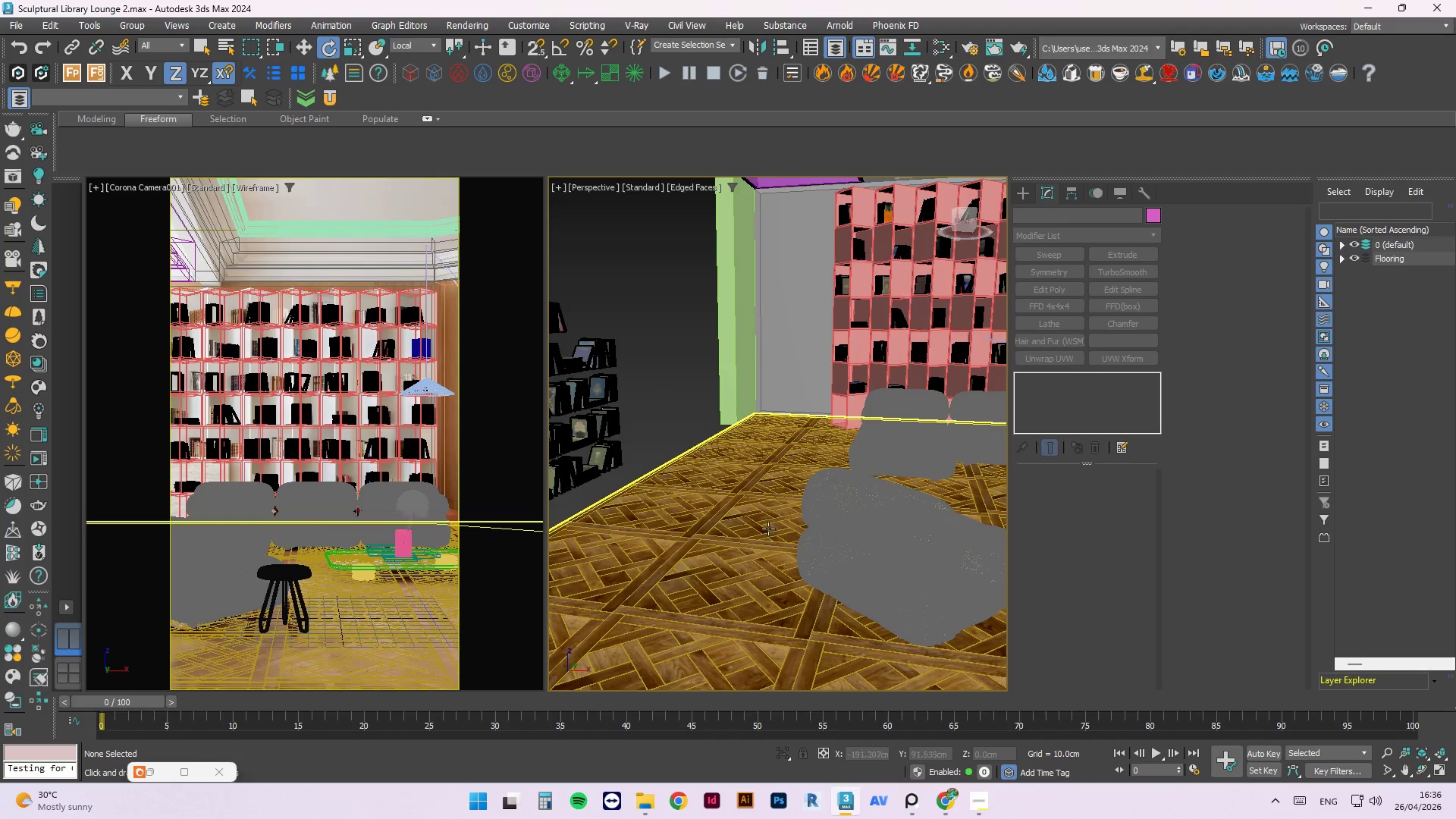 
scroll: coordinate [767, 527], scroll_direction: down, amount: 2.0
 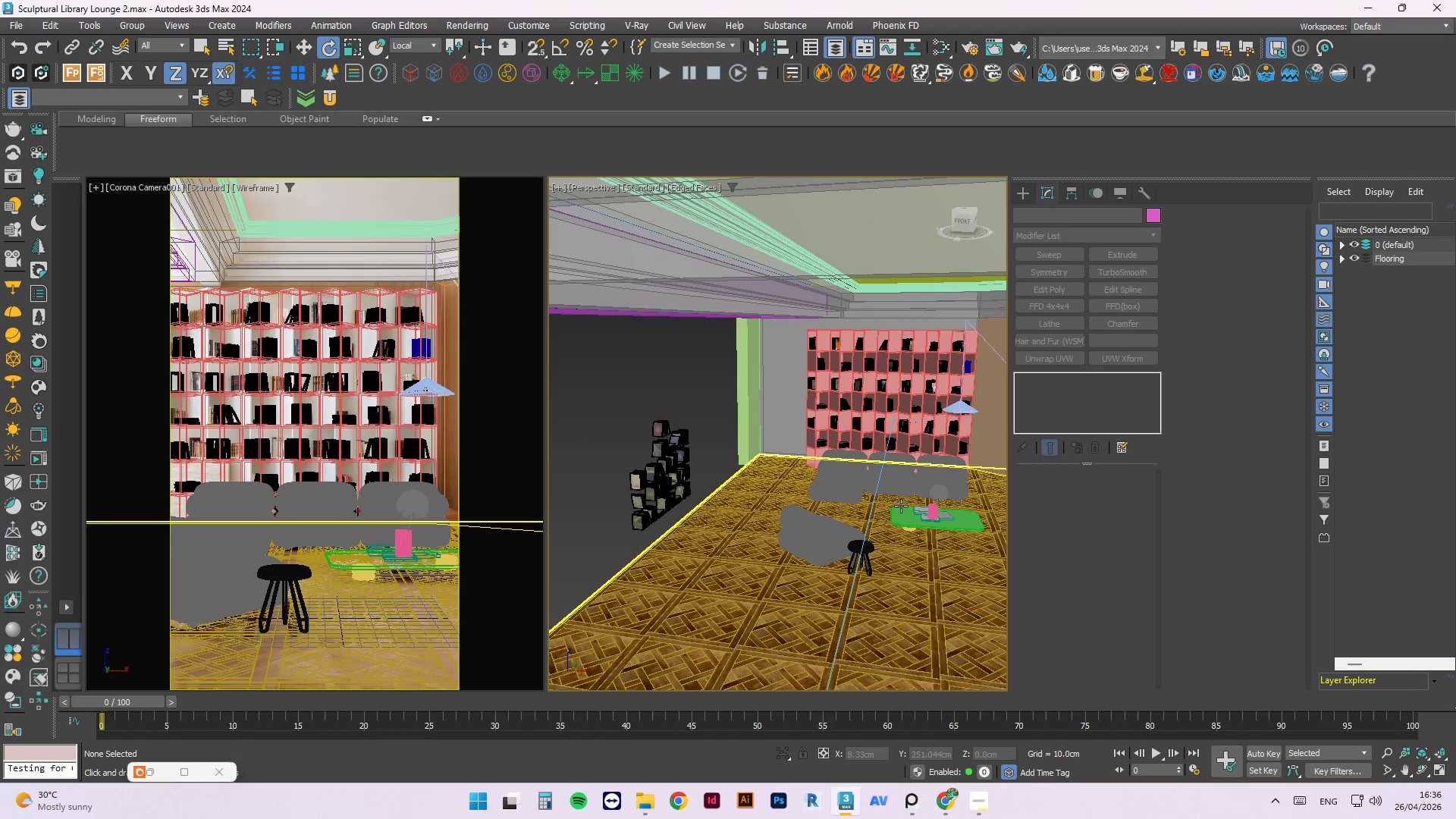 
scroll: coordinate [925, 522], scroll_direction: up, amount: 2.0
 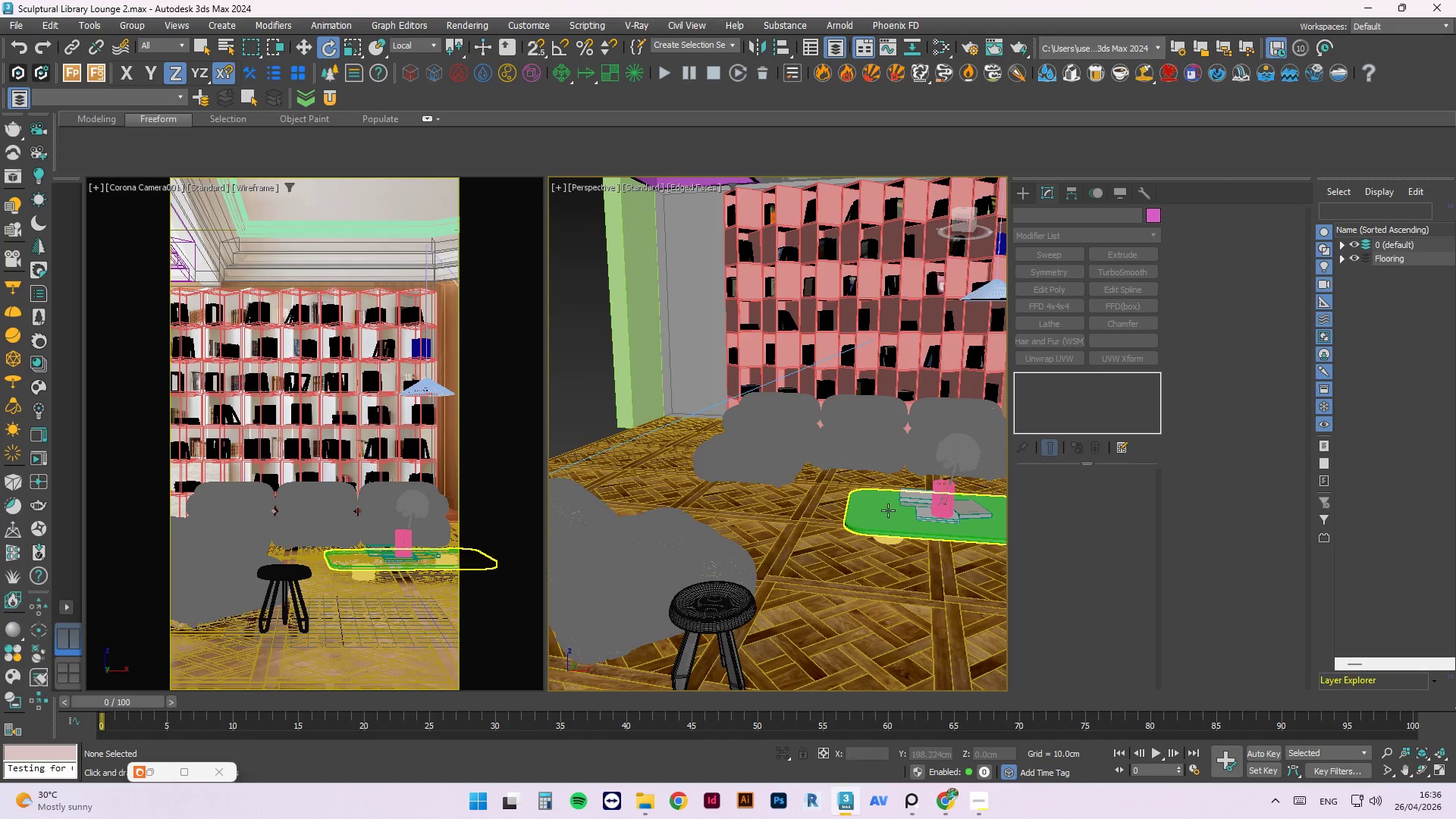 
hold_key(key=AltLeft, duration=3.33)
 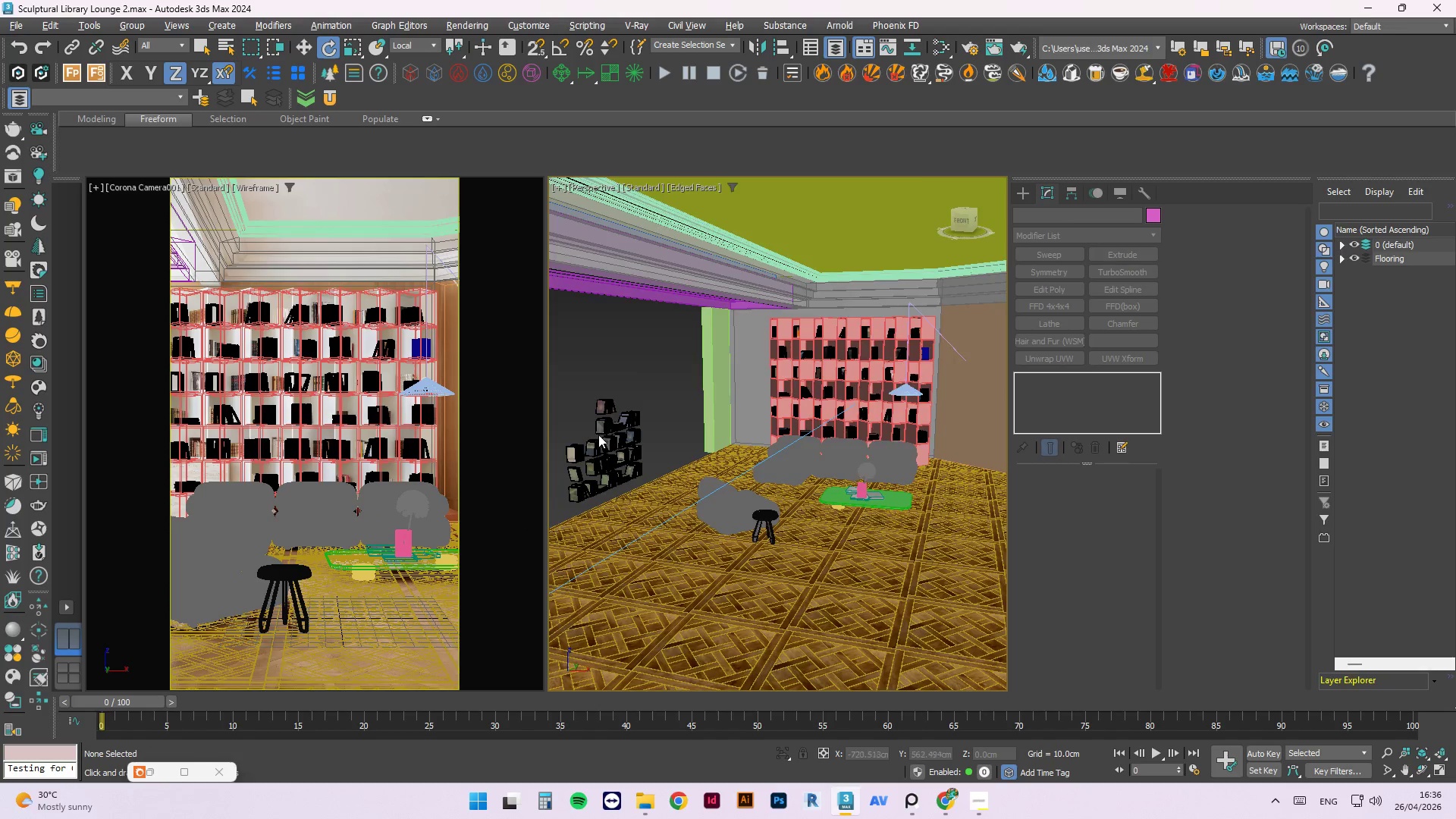 
scroll: coordinate [884, 508], scroll_direction: down, amount: 2.0
 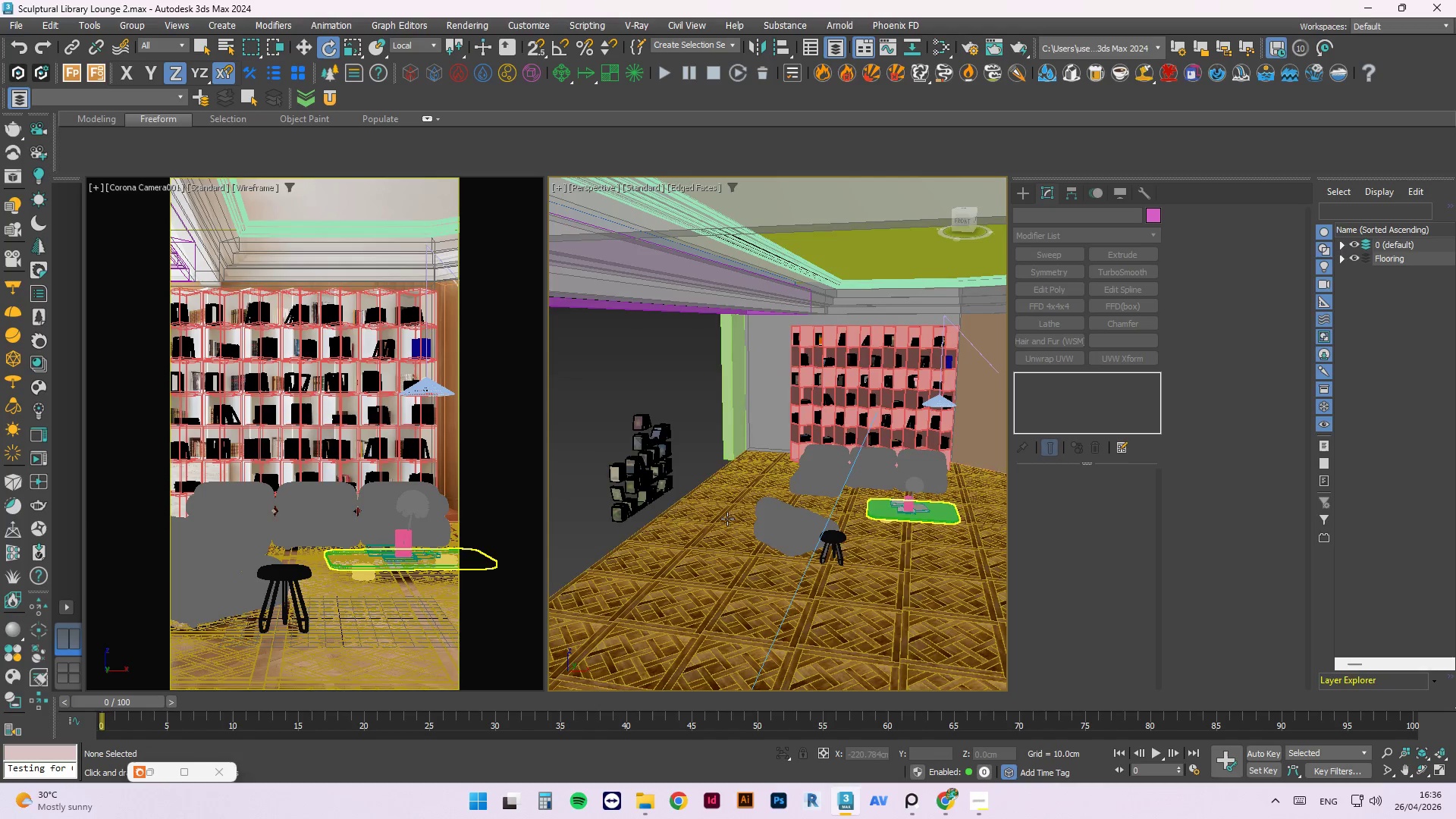 
scroll: coordinate [689, 407], scroll_direction: none, amount: 0.0
 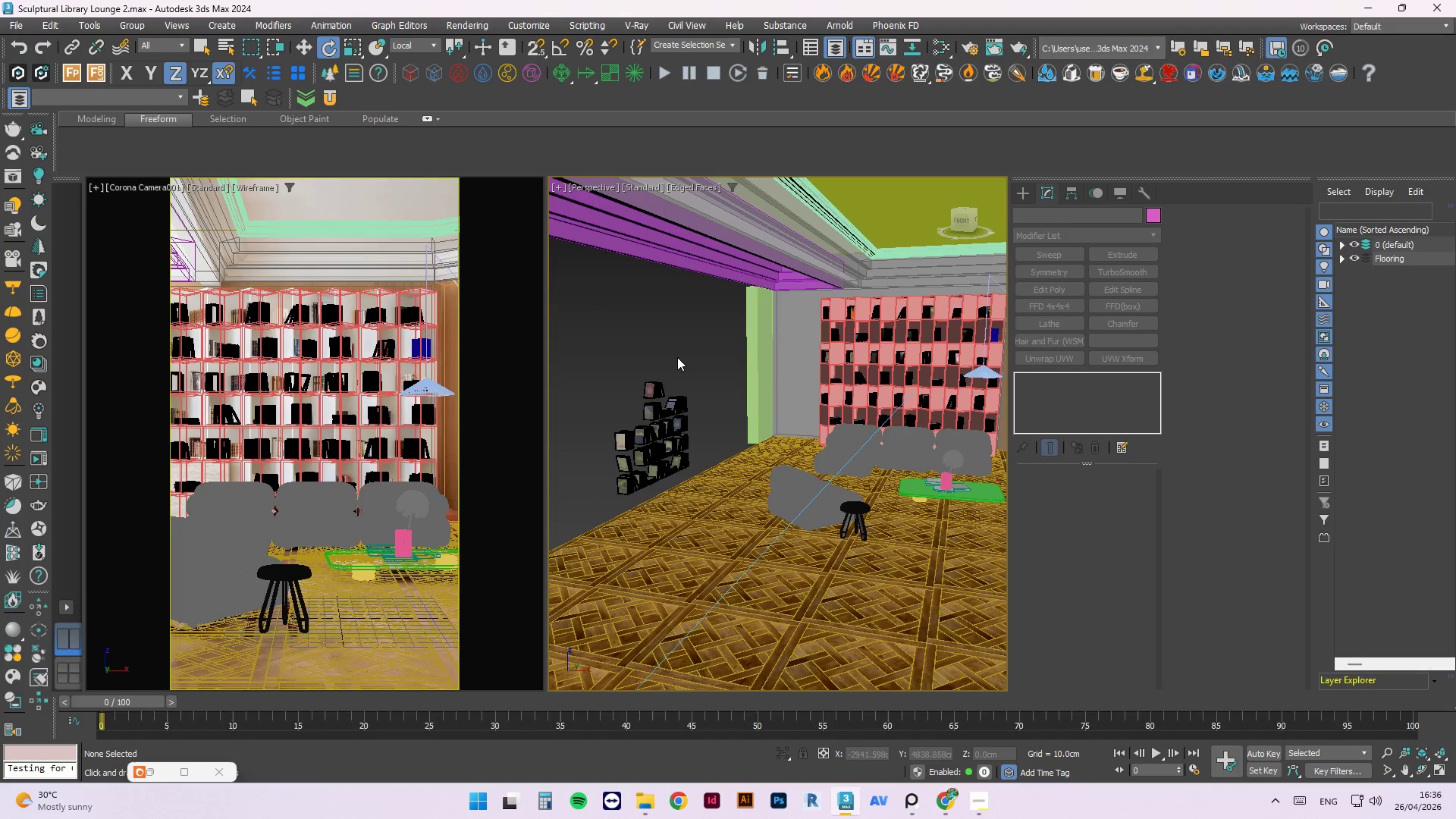 
left_click_drag(start_coordinate=[679, 358], to_coordinate=[620, 450])
 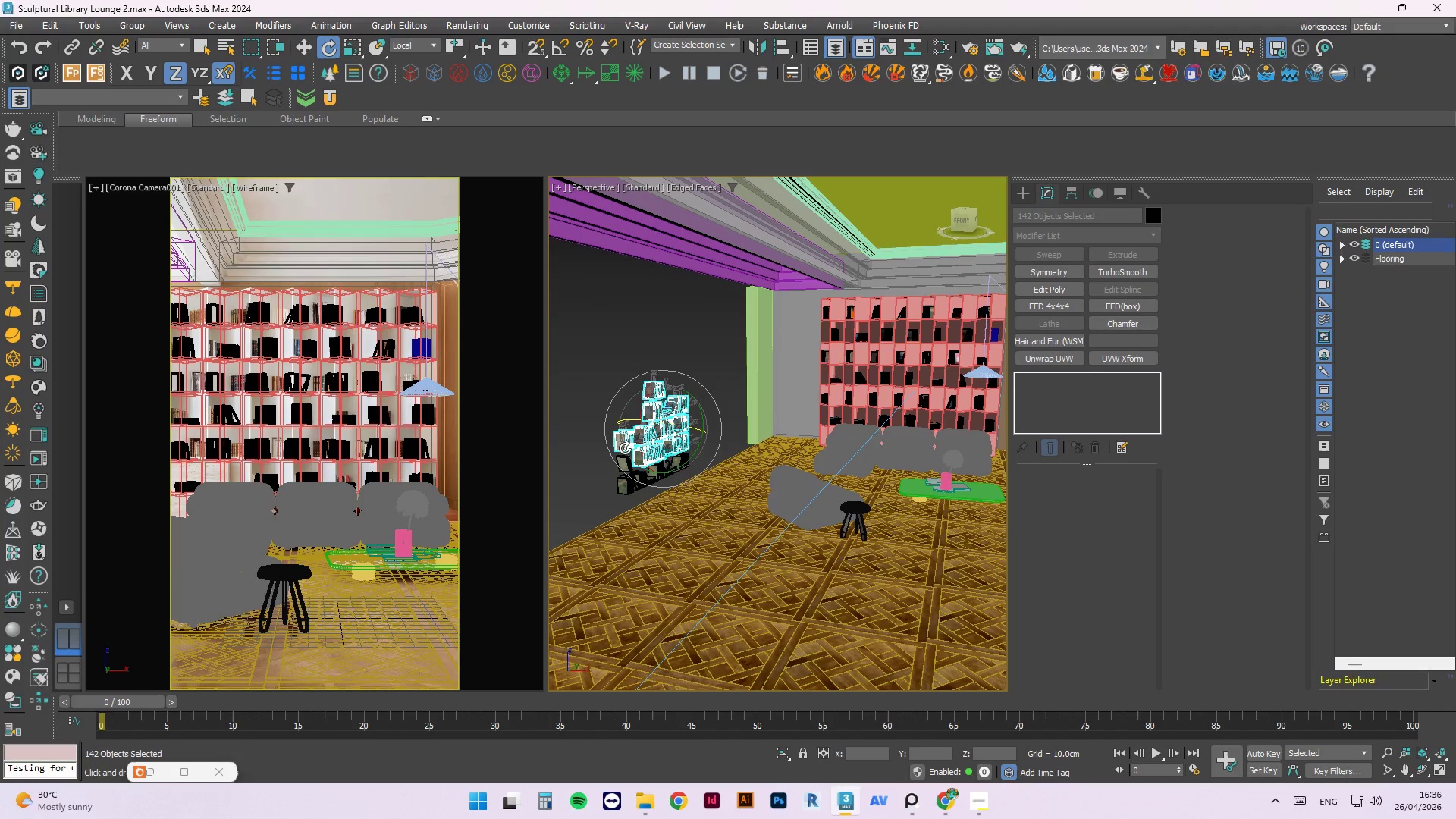 
key(Delete)
 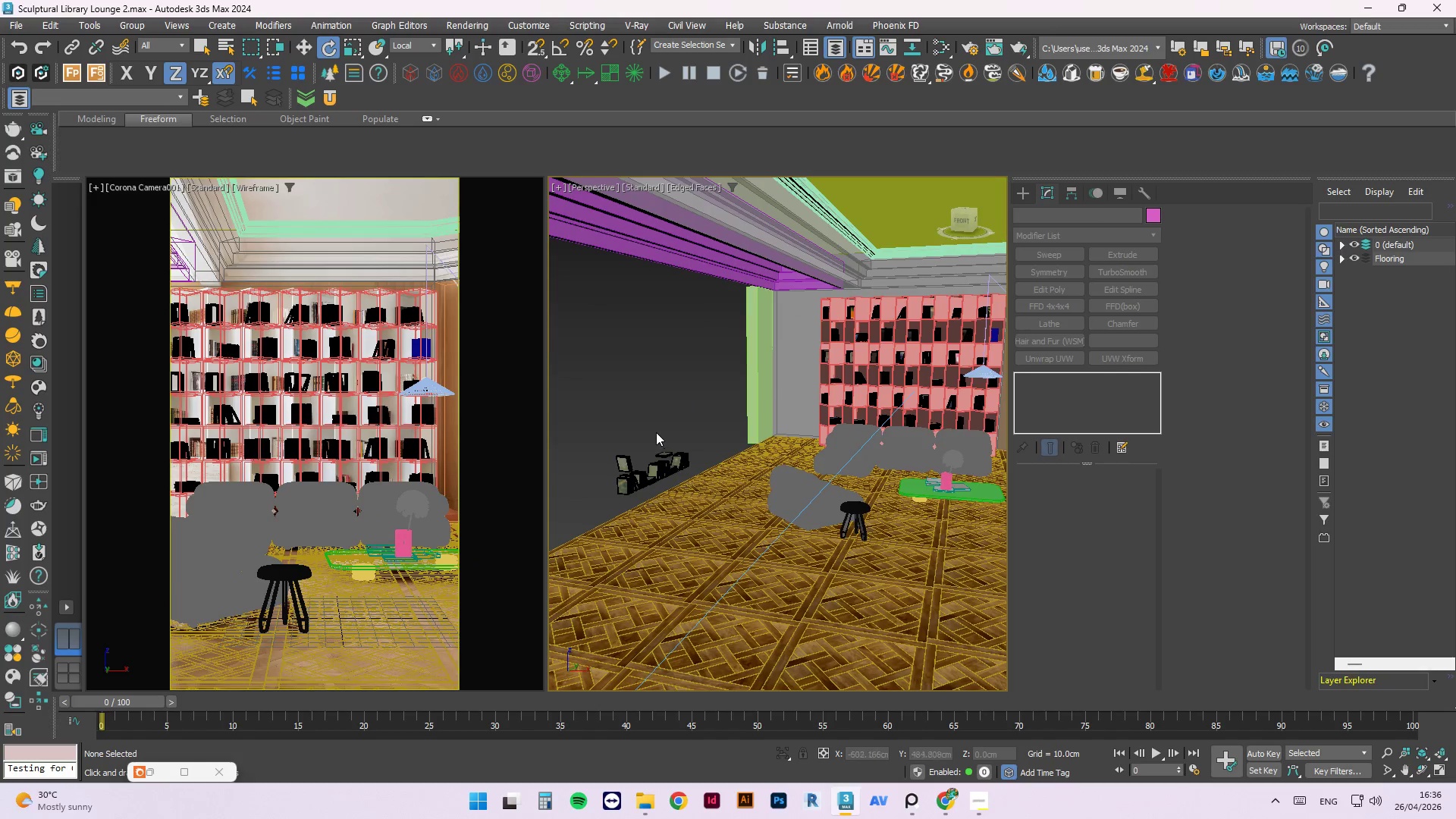 
left_click_drag(start_coordinate=[639, 425], to_coordinate=[563, 567])
 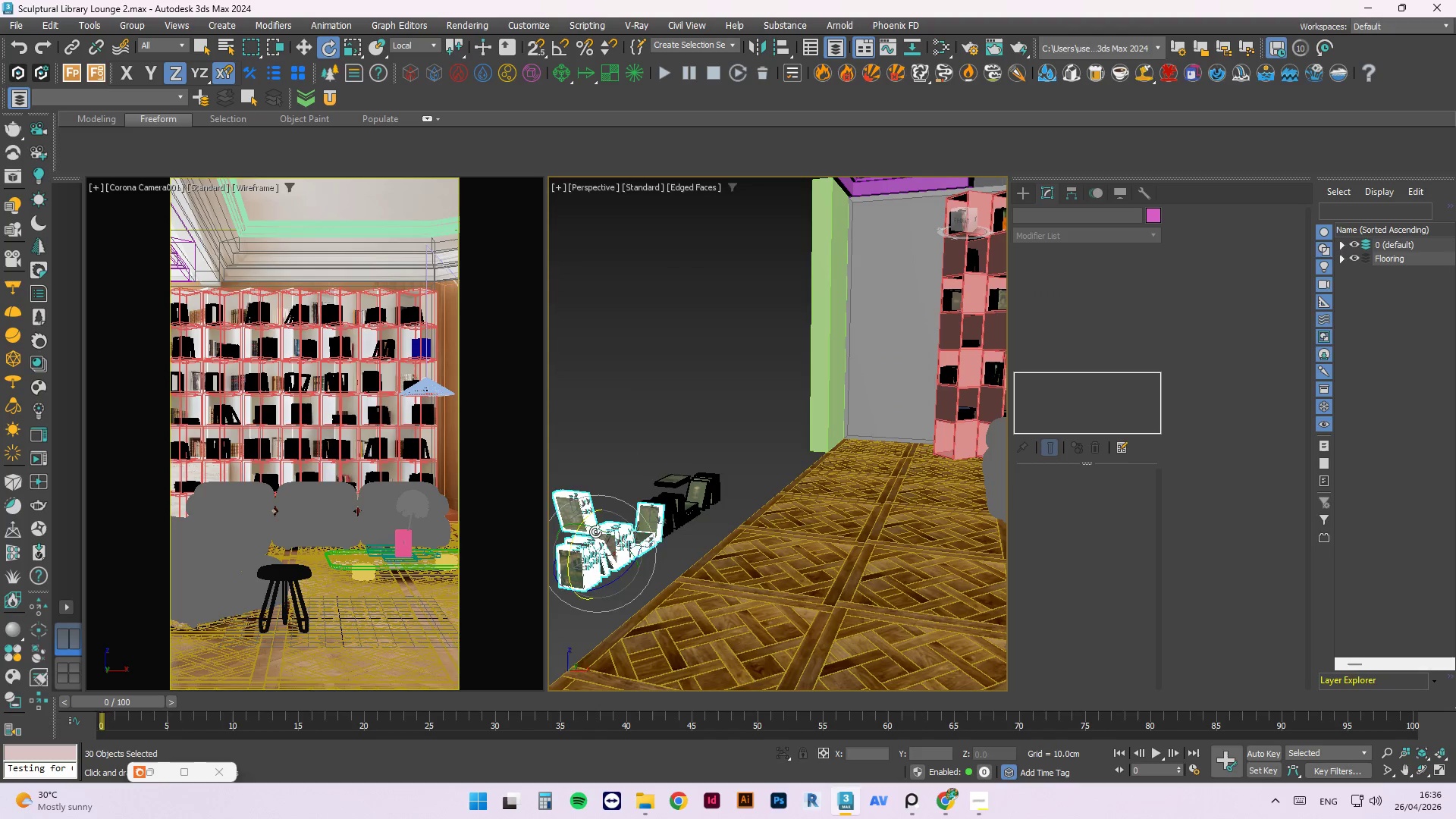 
scroll: coordinate [657, 431], scroll_direction: up, amount: 1.0
 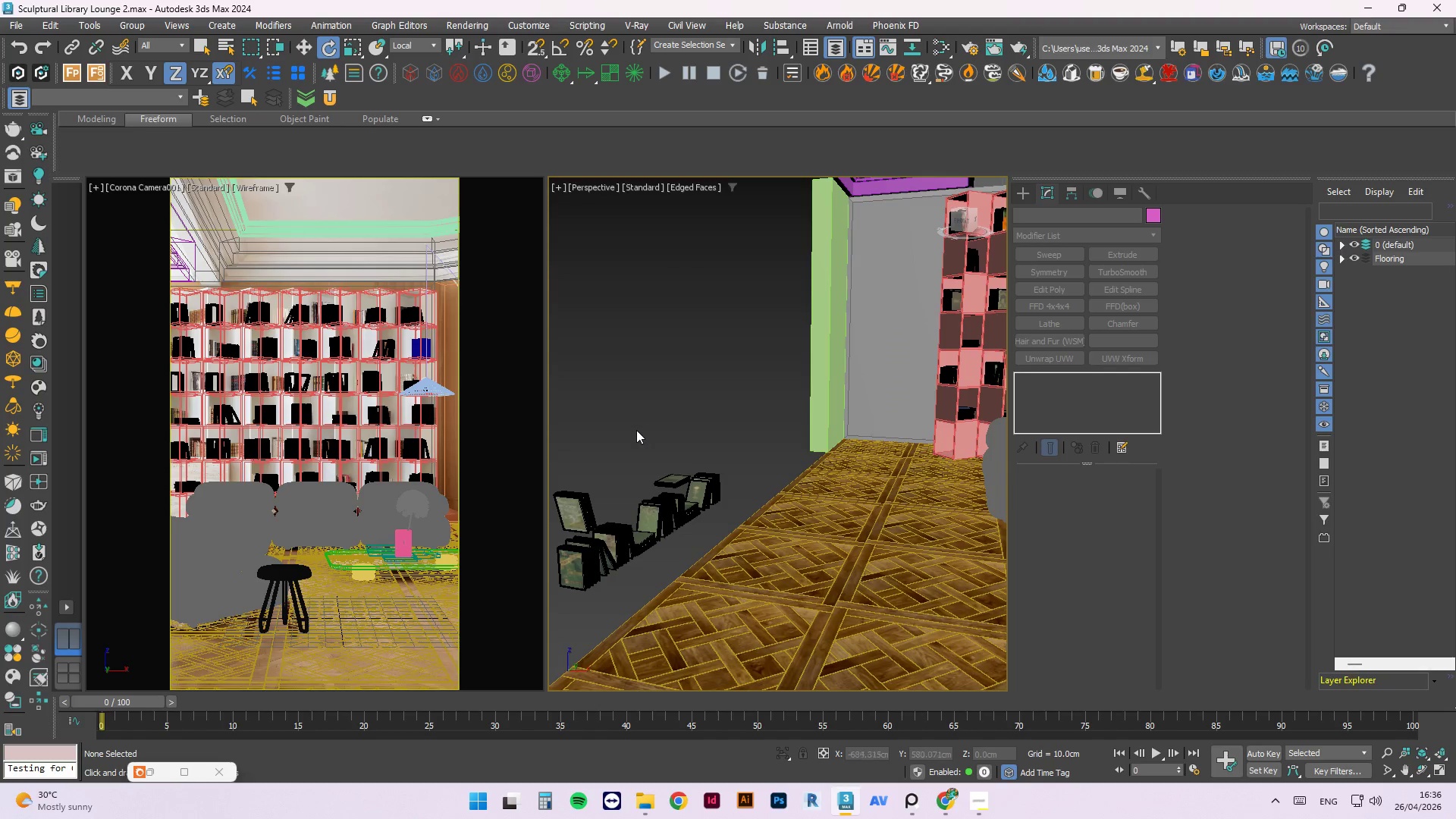 
key(Delete)
 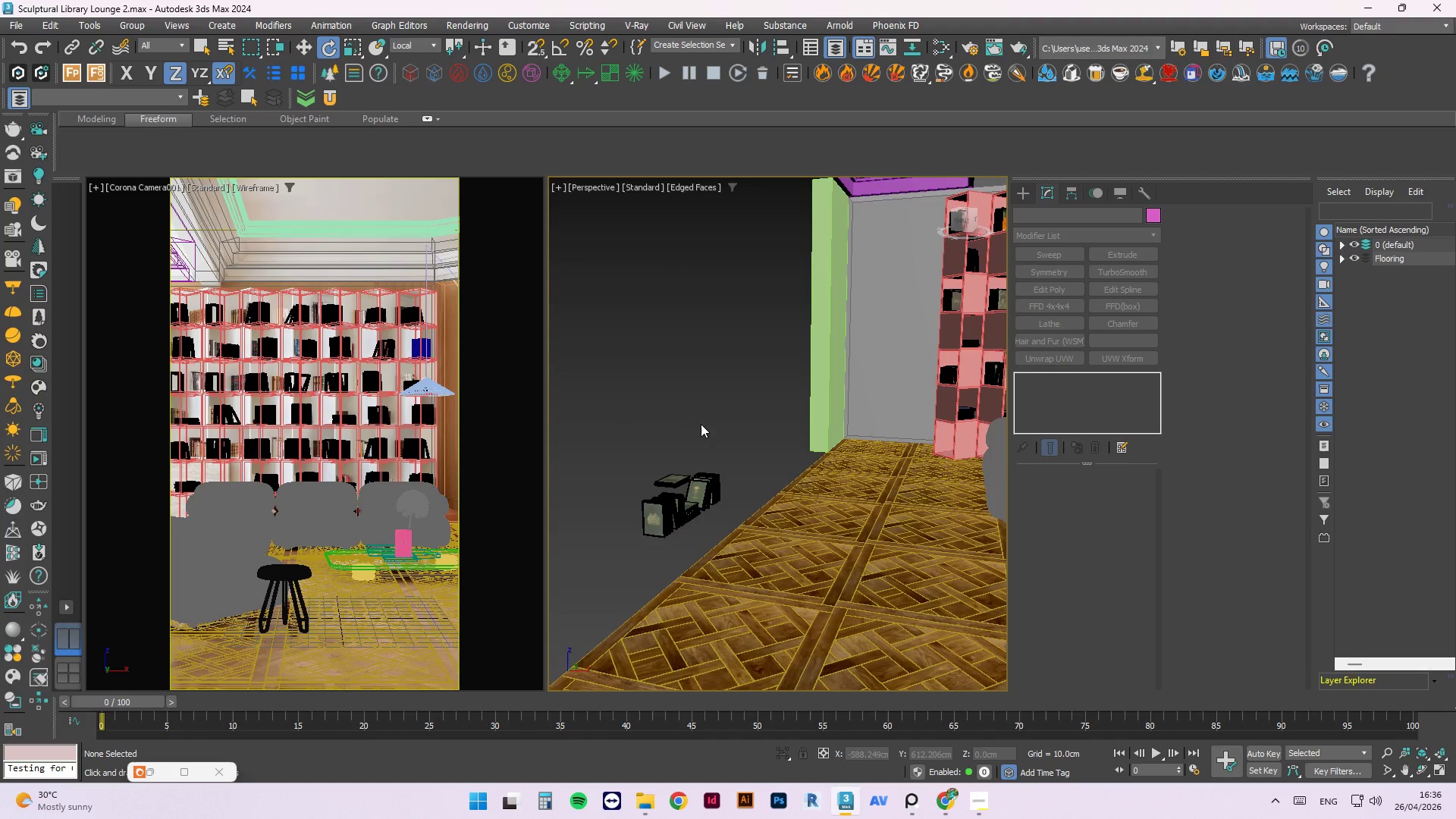 
left_click_drag(start_coordinate=[701, 424], to_coordinate=[635, 521])
 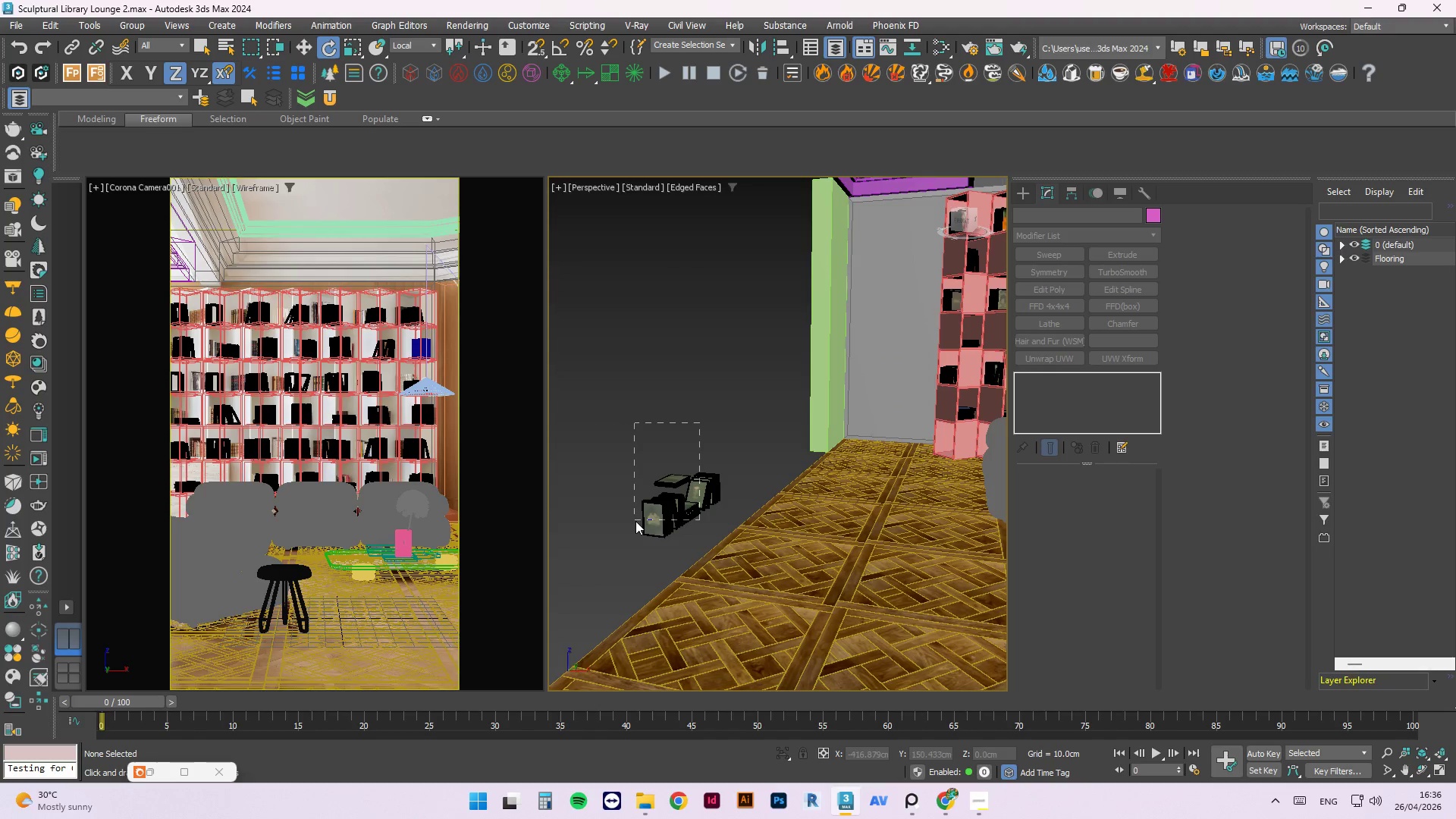 
key(Delete)
 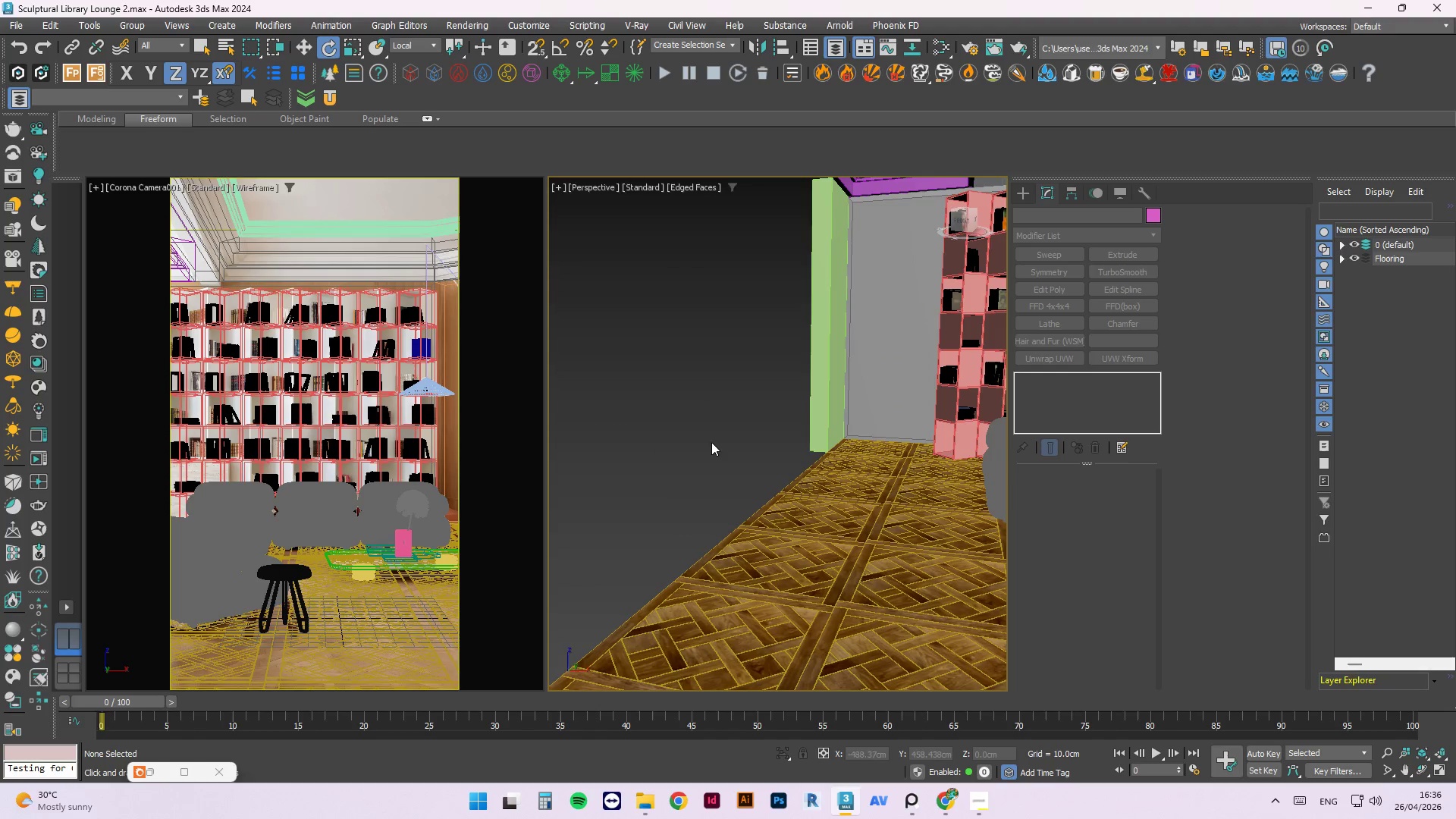 
left_click([705, 412])
 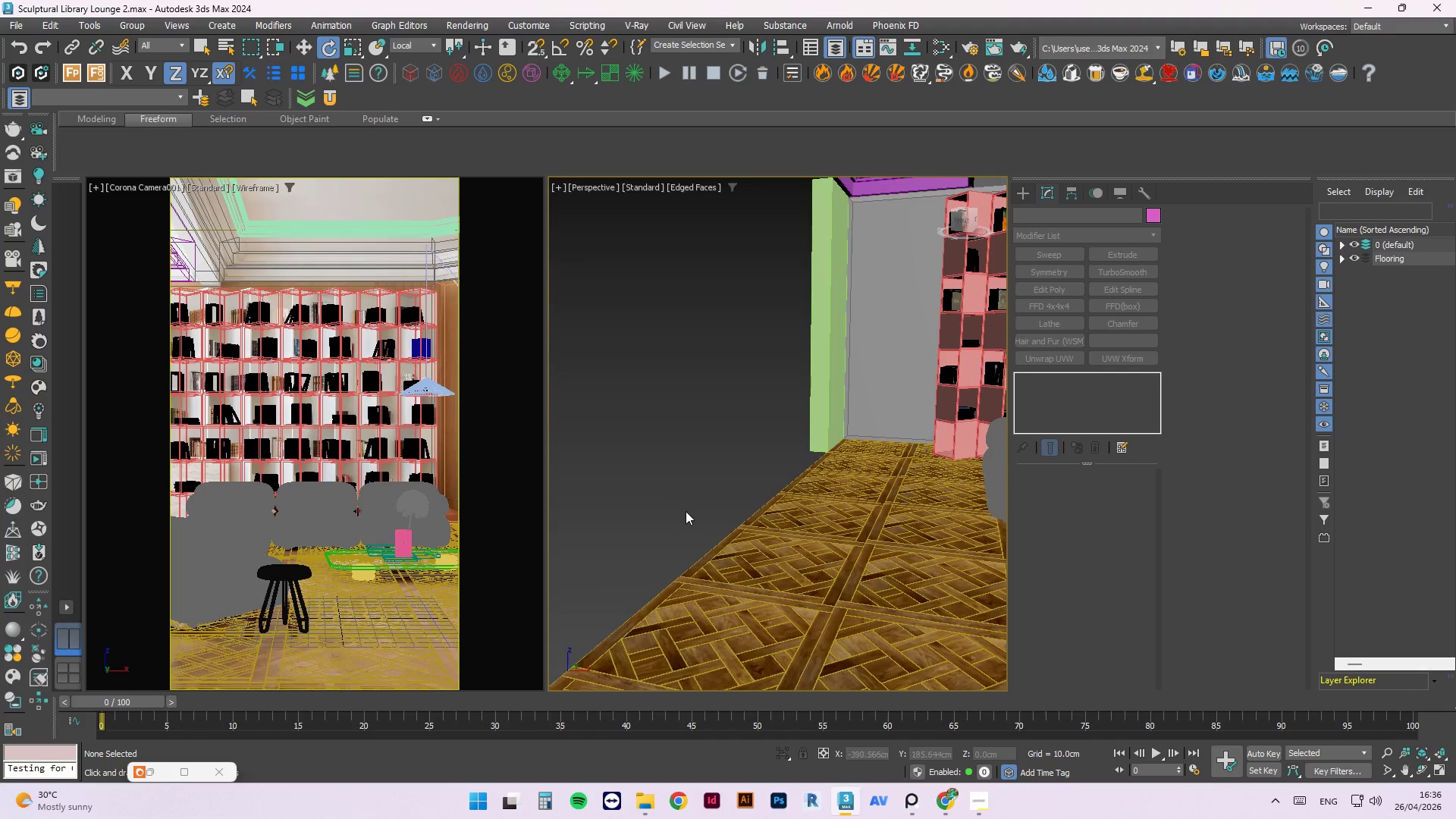 
key(Control+S)
 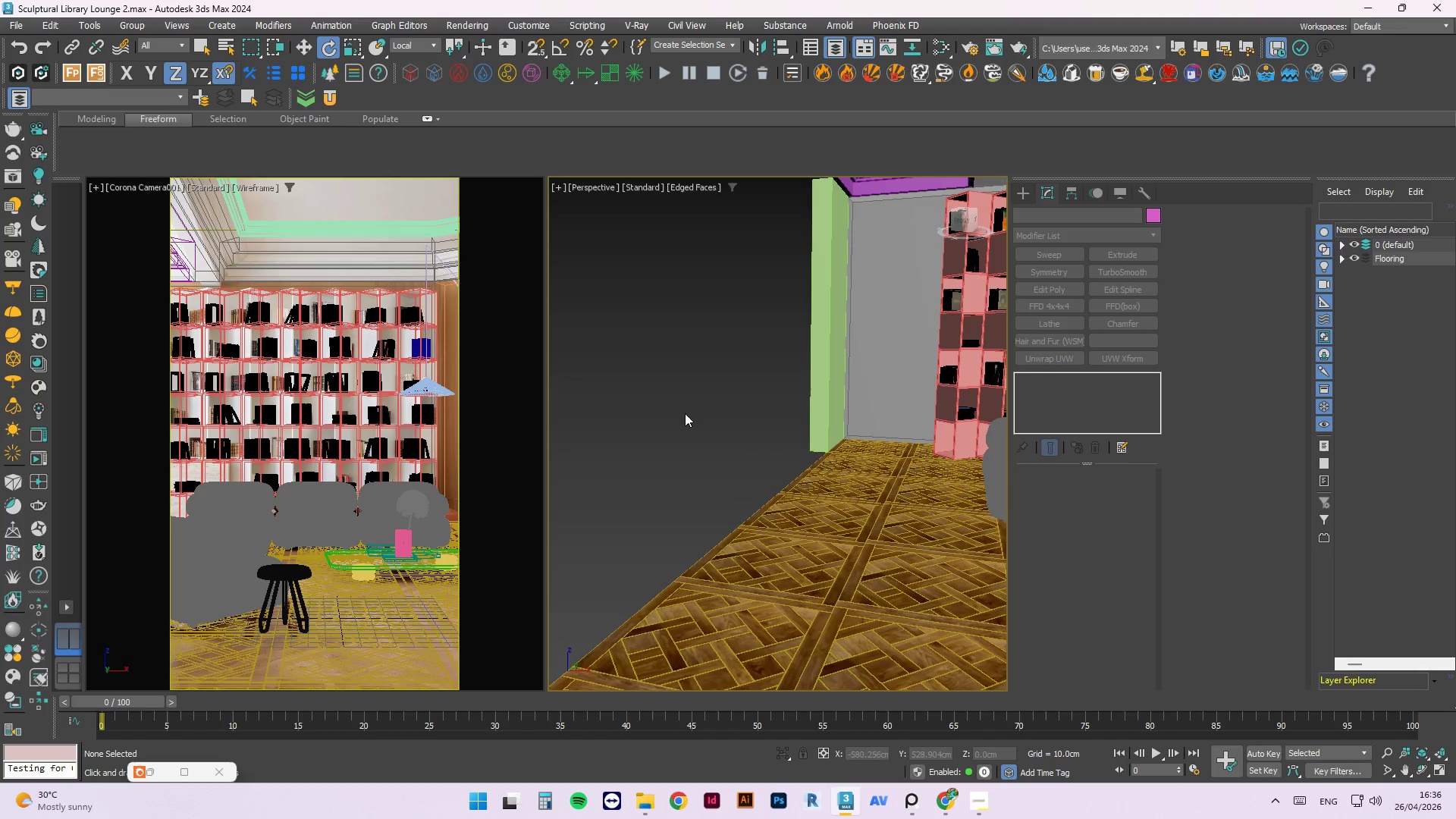 
wait(24.64)
 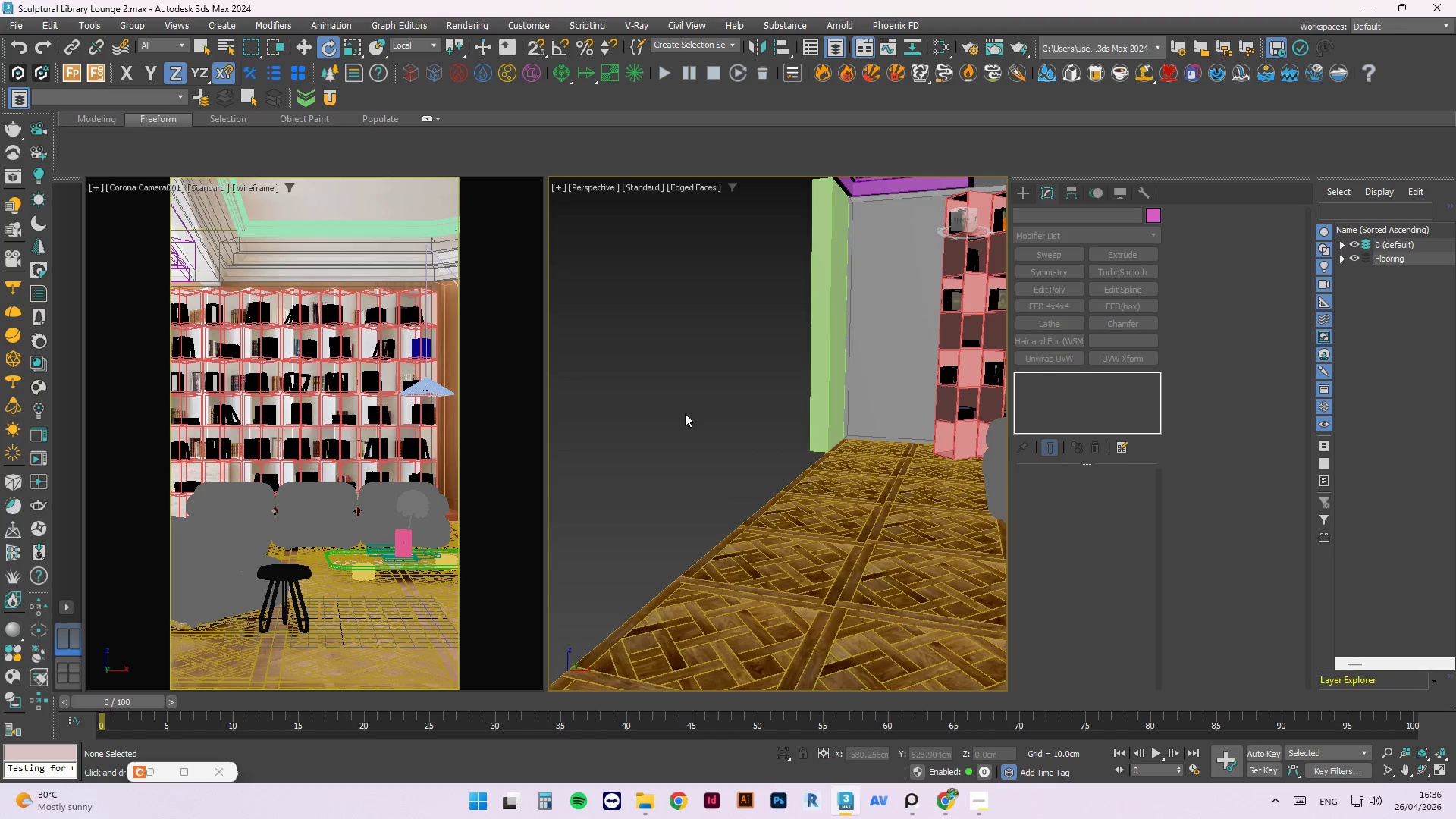 
double_click([741, 396])
 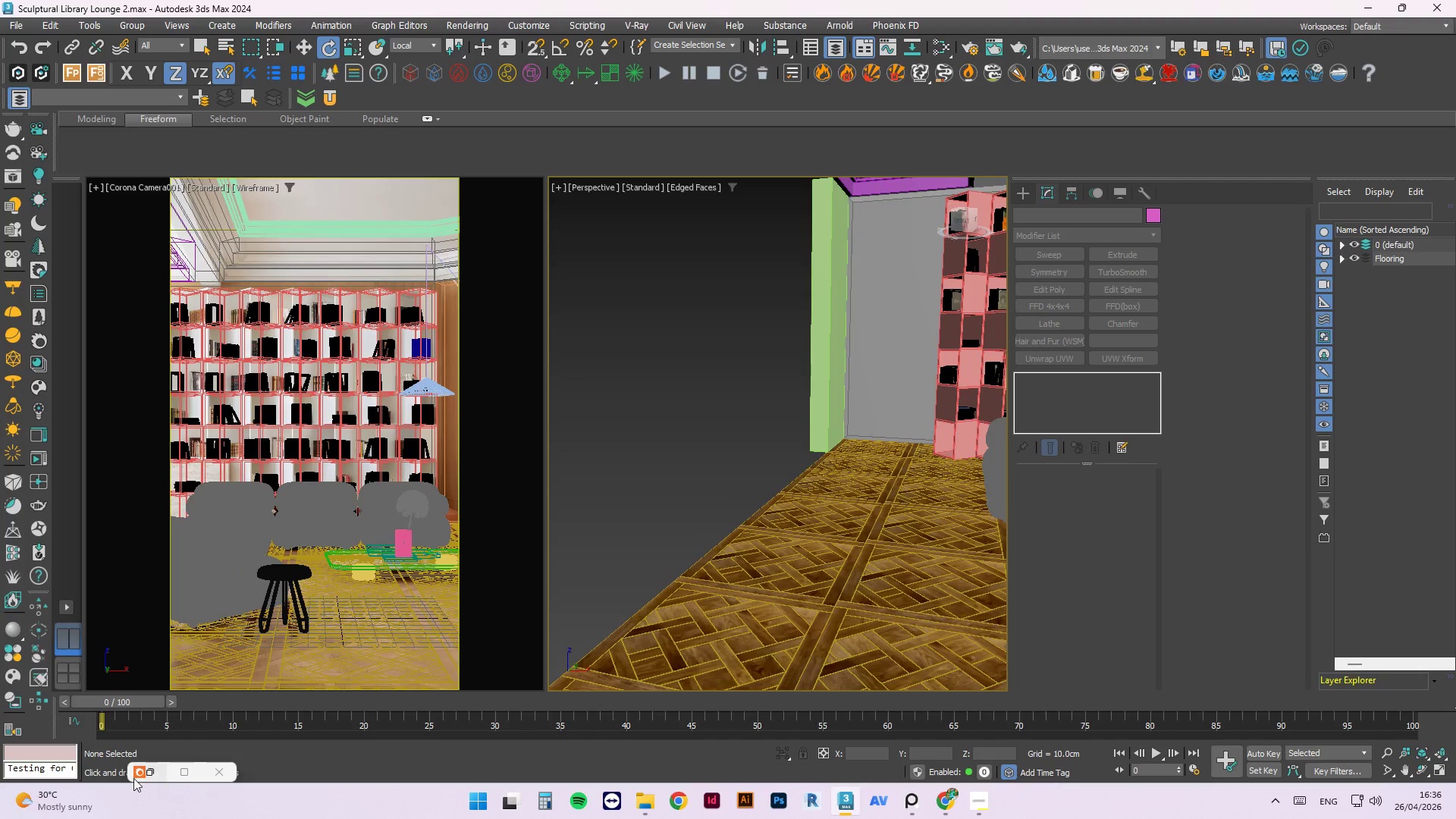 
left_click([154, 770])
 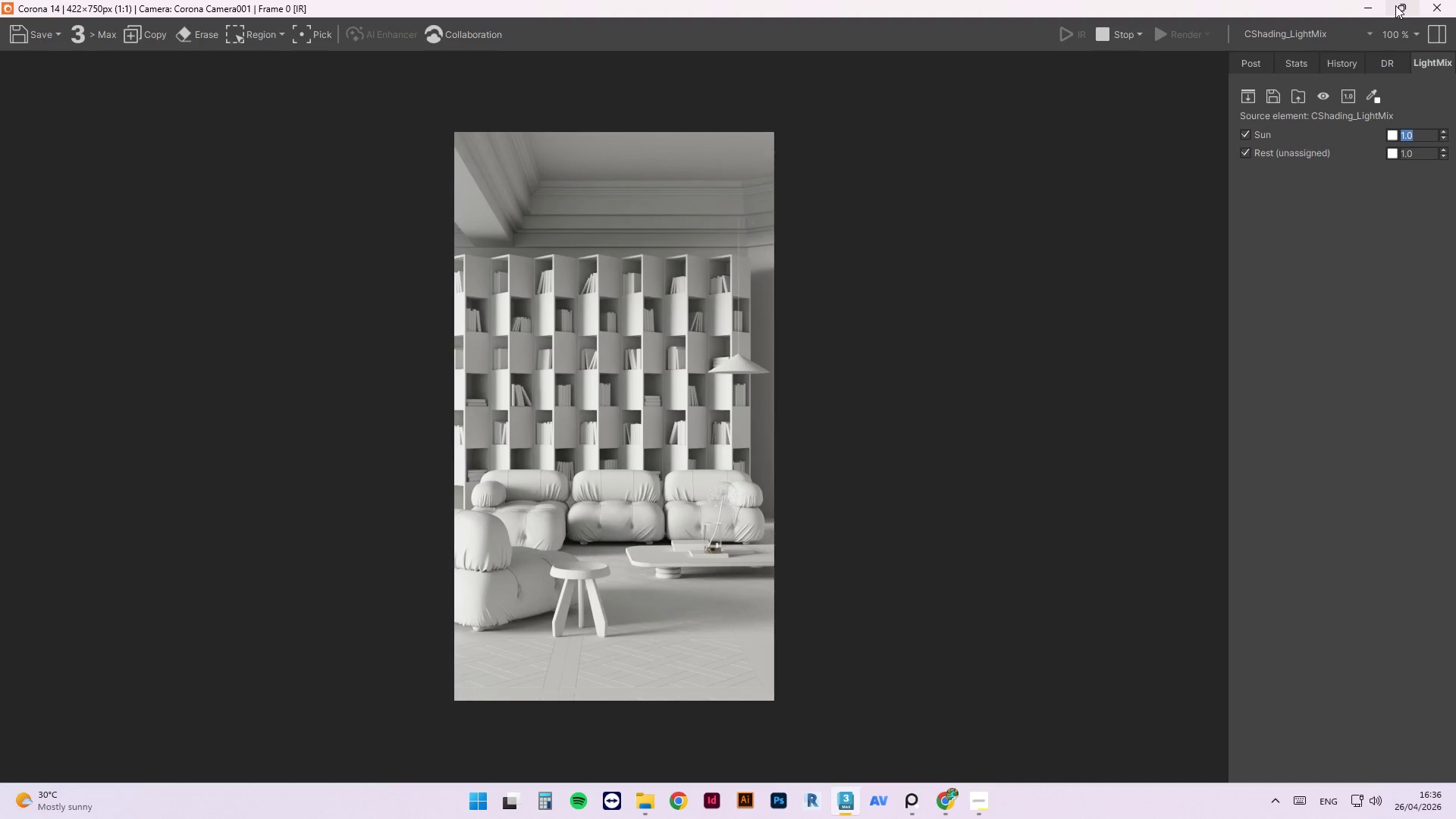 
left_click([1439, 39])
 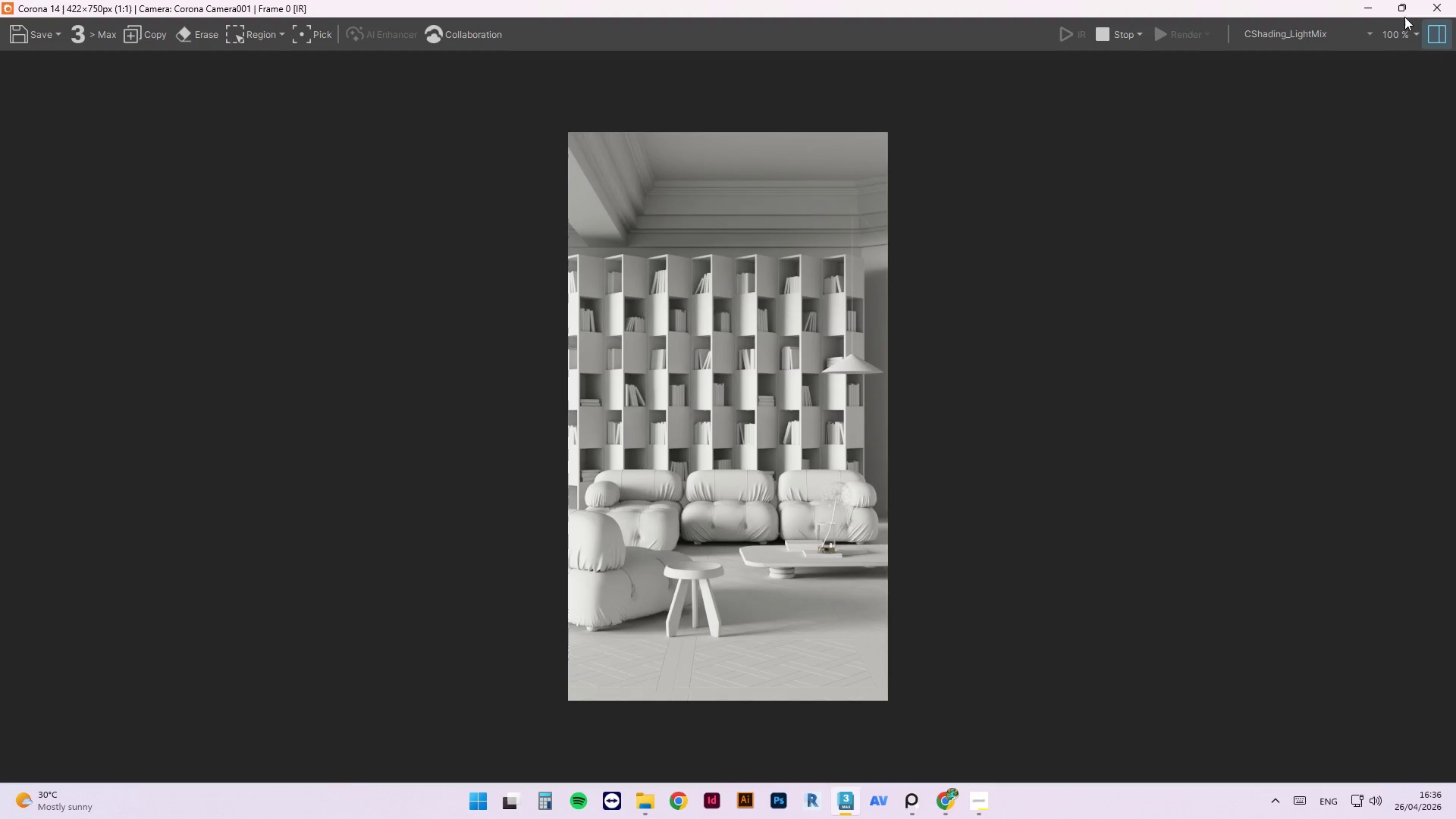 
wait(10.44)
 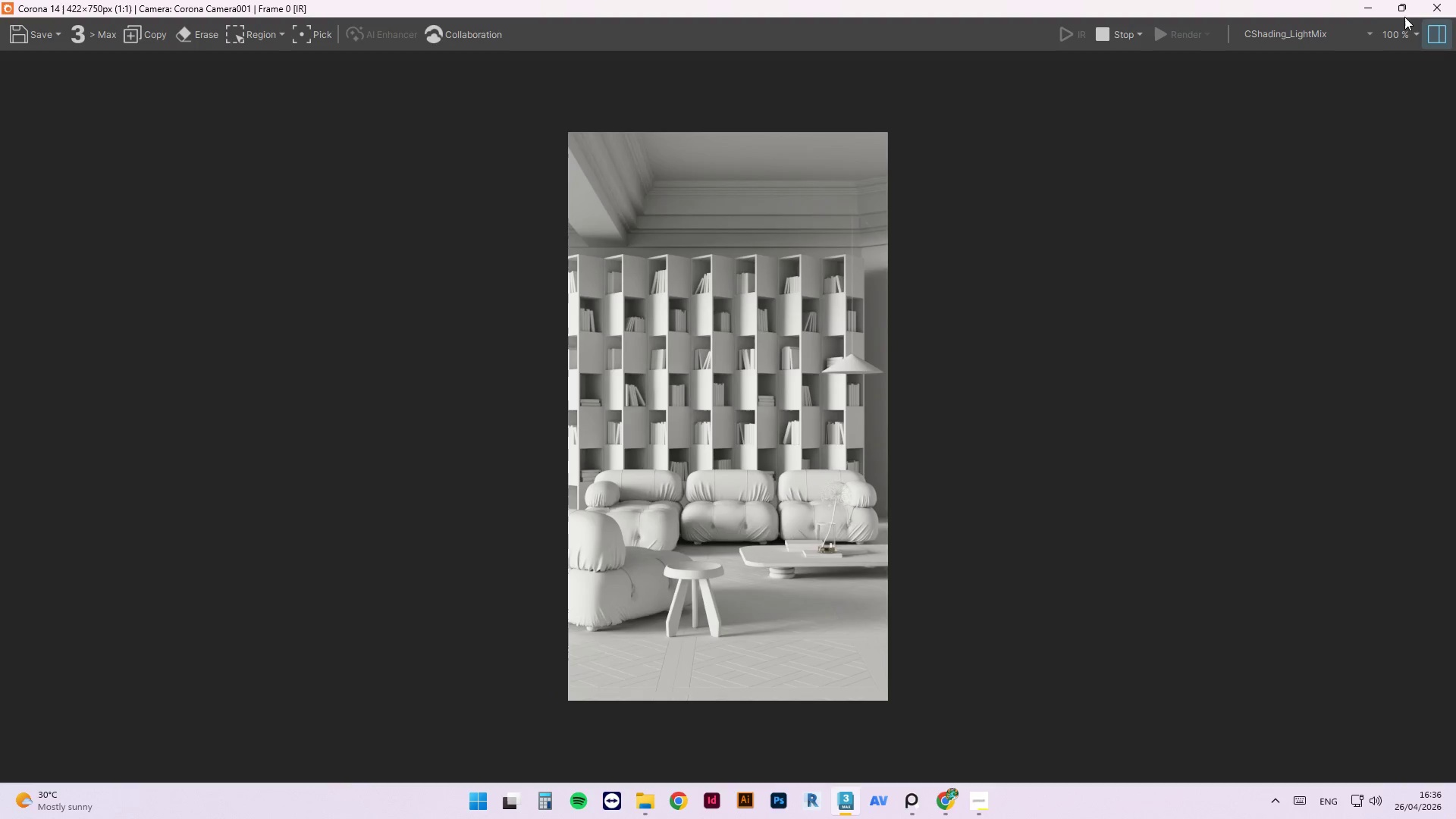 
left_click([1404, 11])
 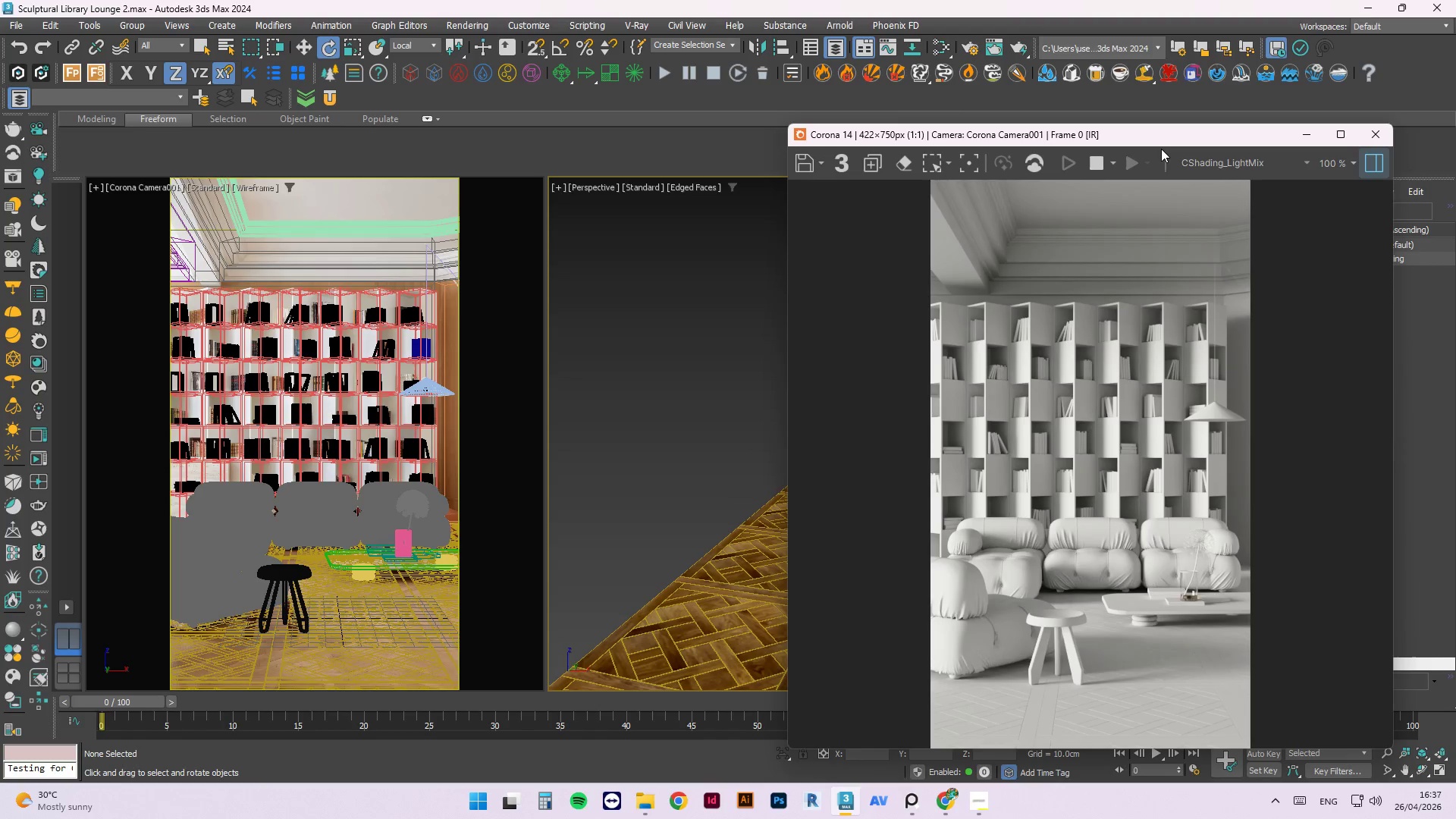 
left_click_drag(start_coordinate=[1151, 142], to_coordinate=[553, 146])
 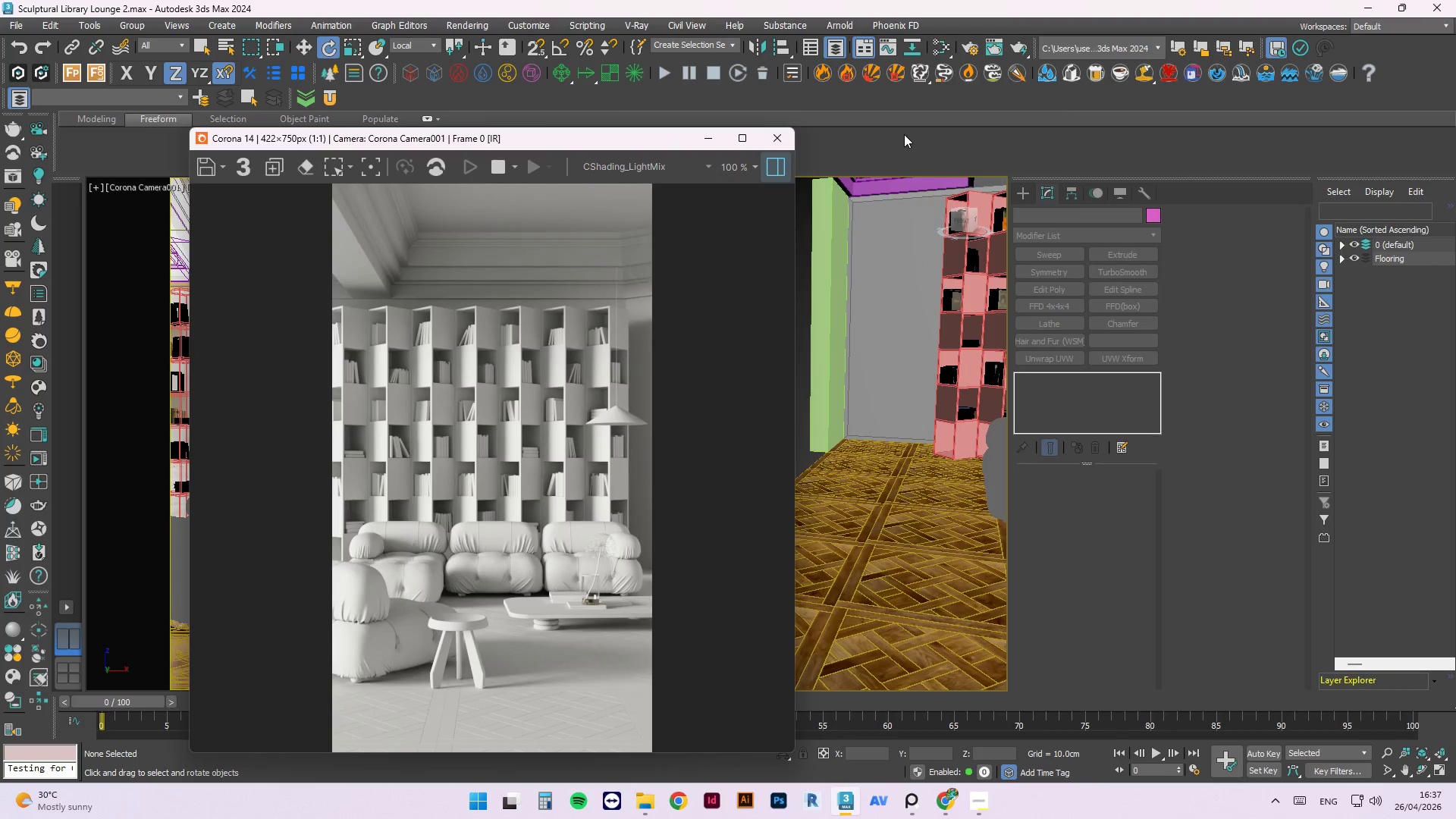 
left_click([904, 134])
 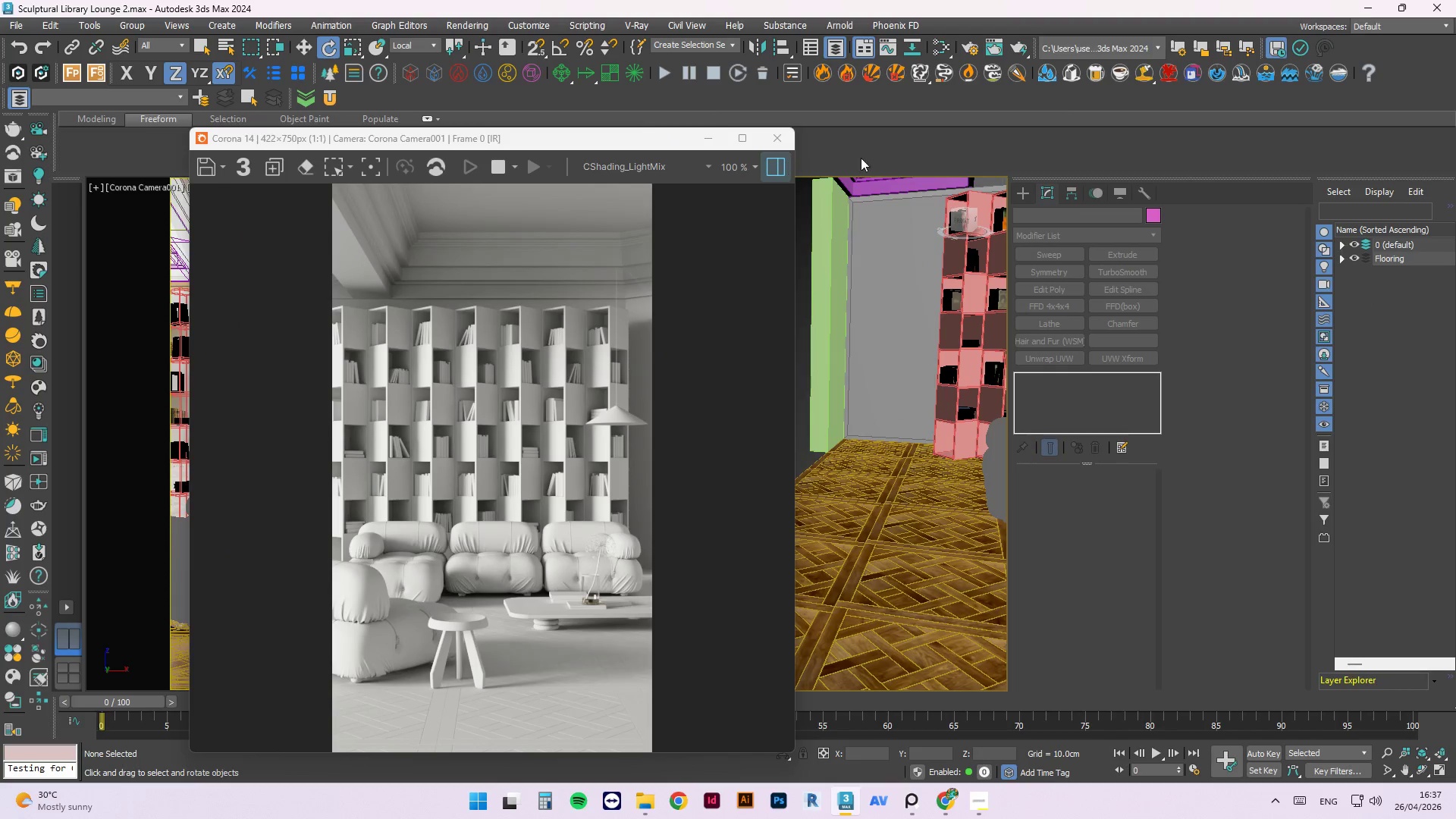 
scroll: coordinate [886, 410], scroll_direction: down, amount: 25.0
 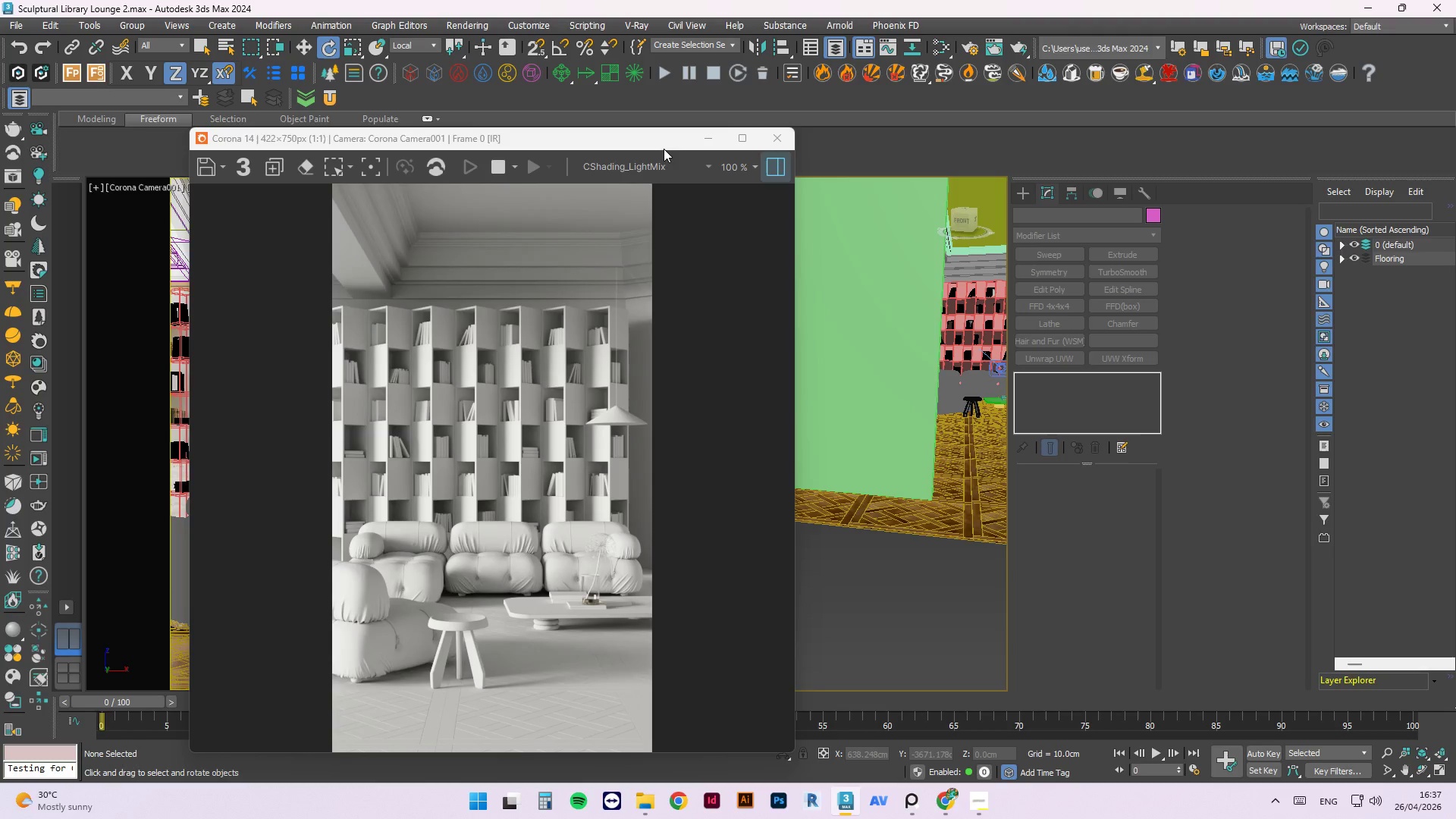 
left_click_drag(start_coordinate=[663, 140], to_coordinate=[1332, 386])
 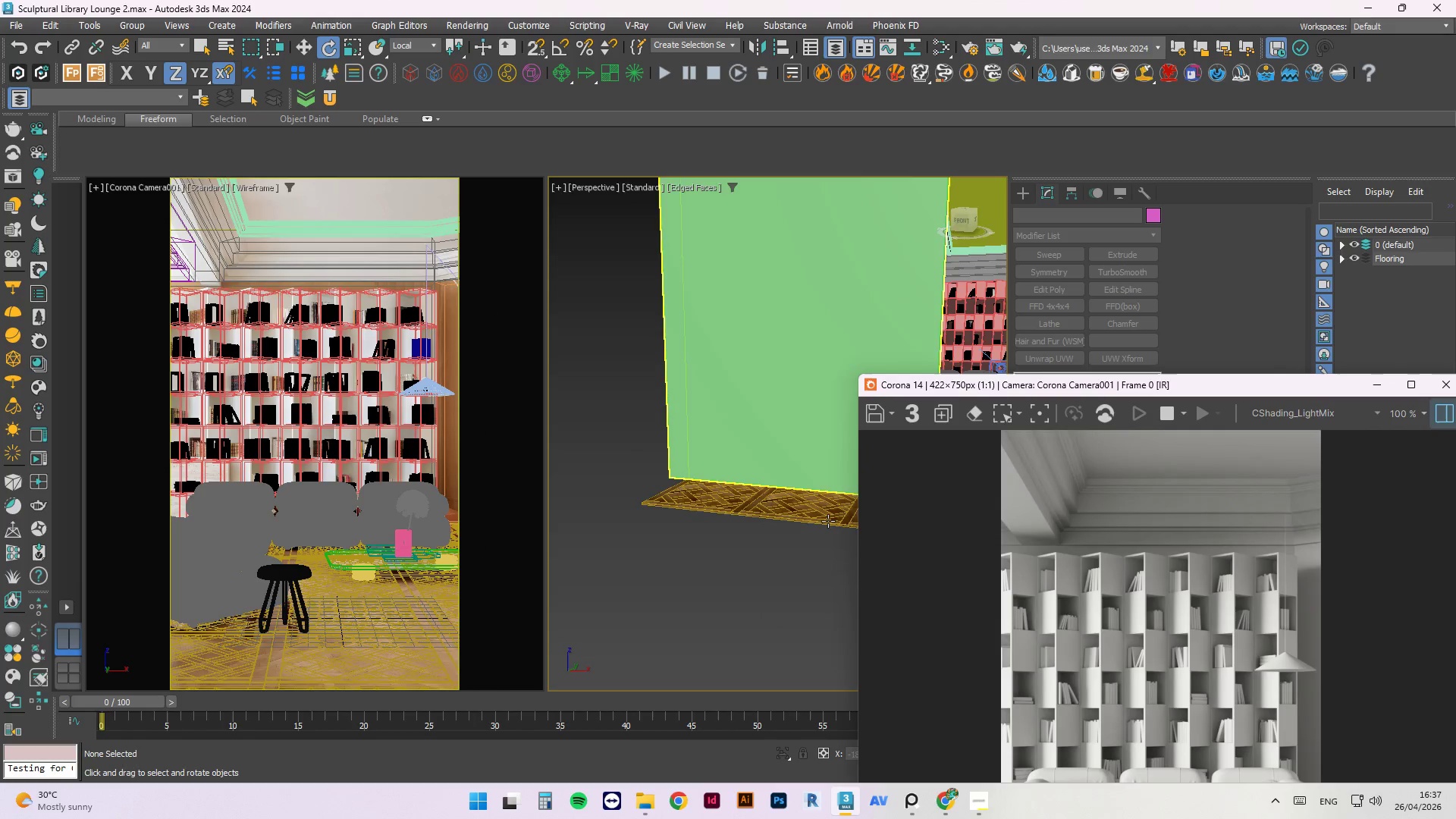 
scroll: coordinate [701, 588], scroll_direction: down, amount: 5.0
 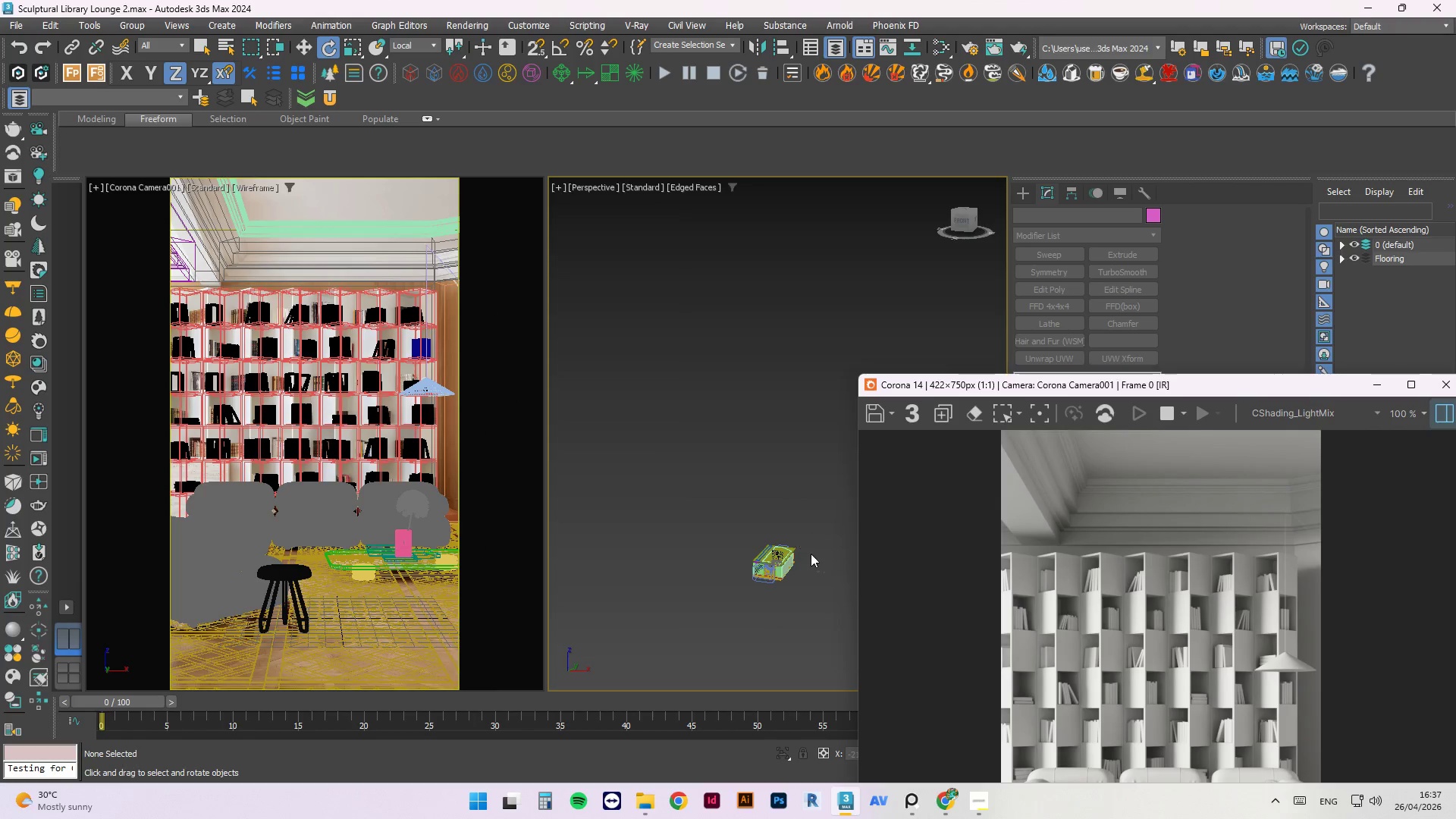 
scroll: coordinate [846, 604], scroll_direction: up, amount: 4.0
 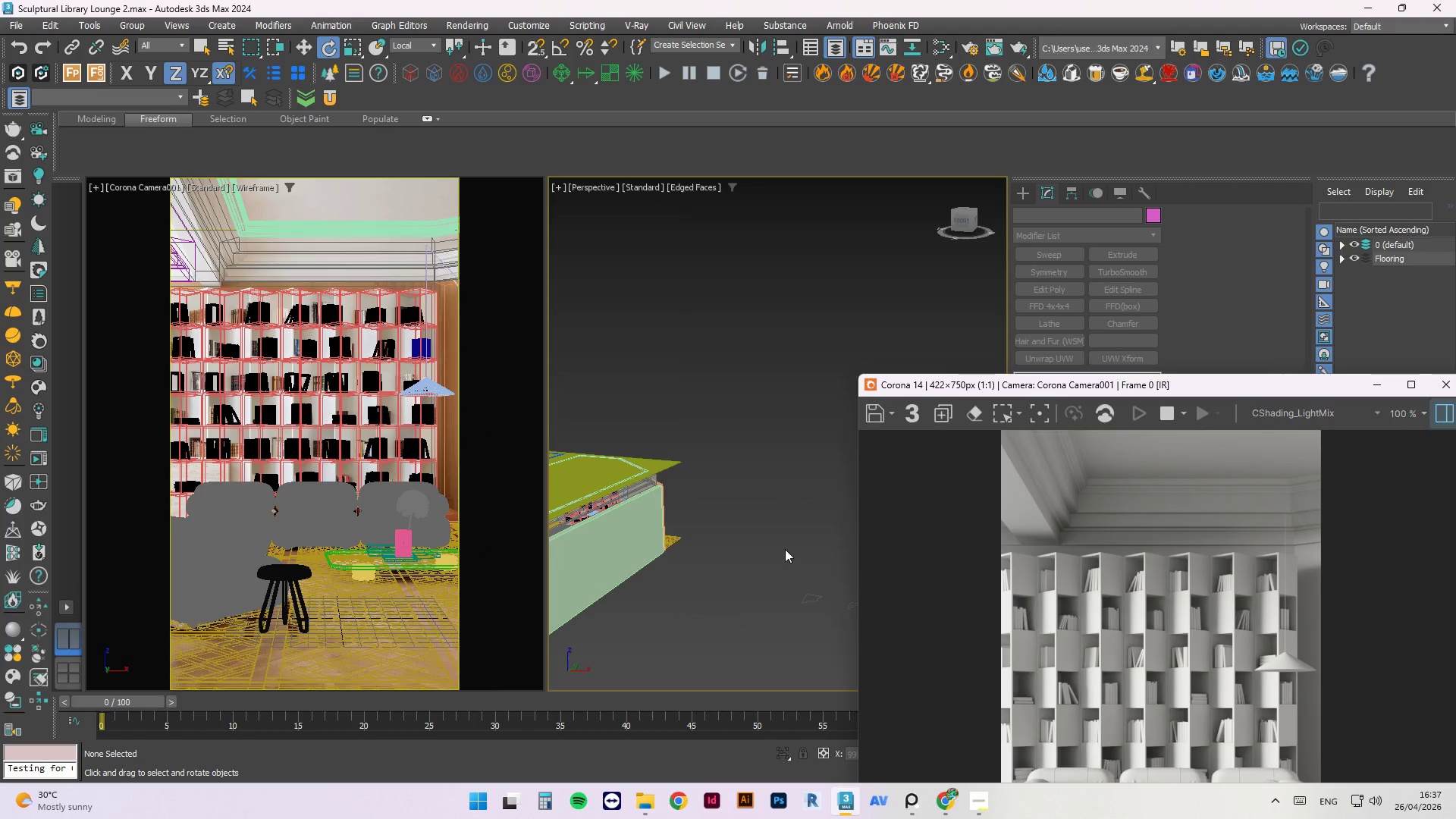 
scroll: coordinate [799, 536], scroll_direction: down, amount: 2.0
 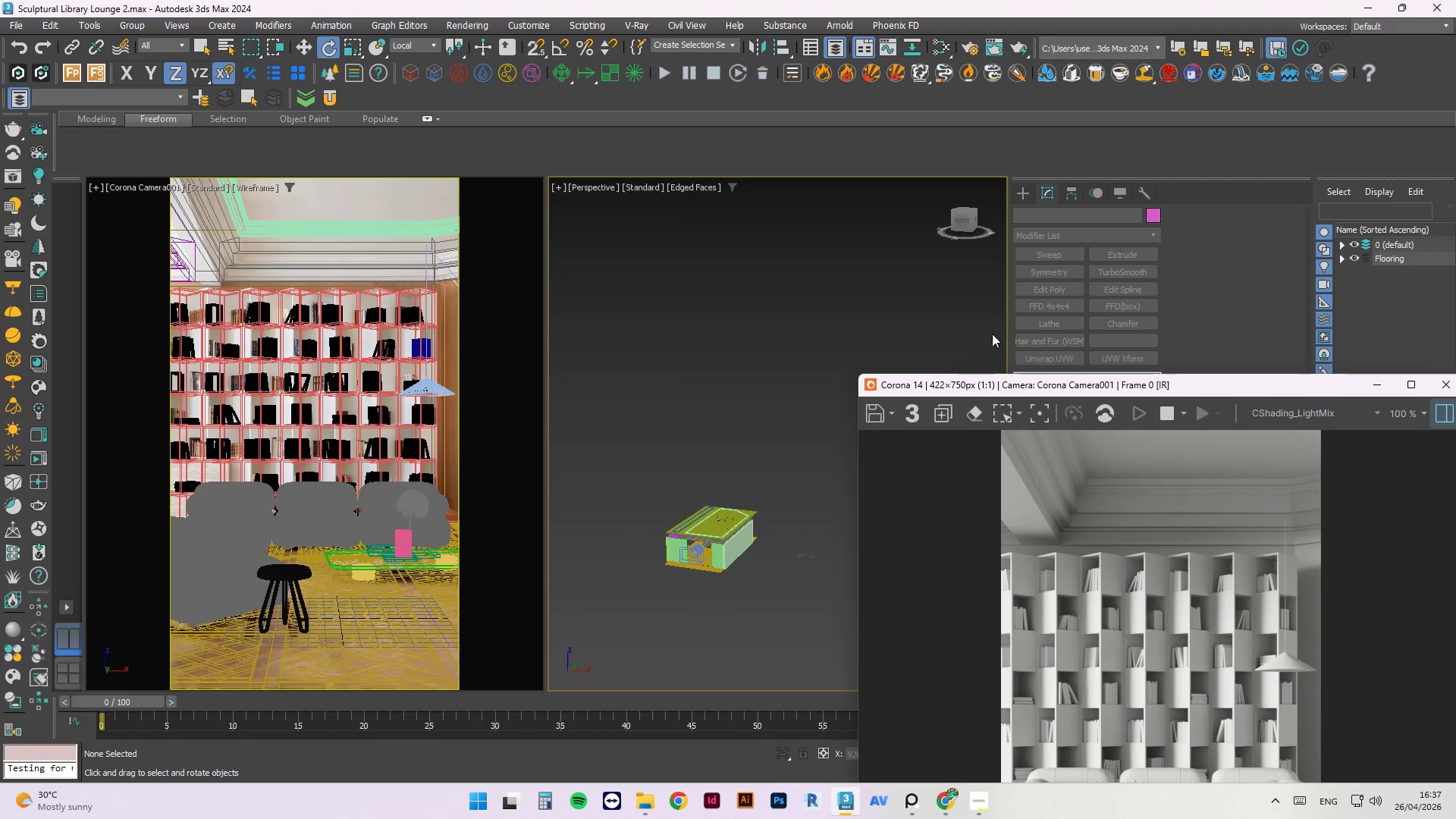 
left_click([852, 334])
 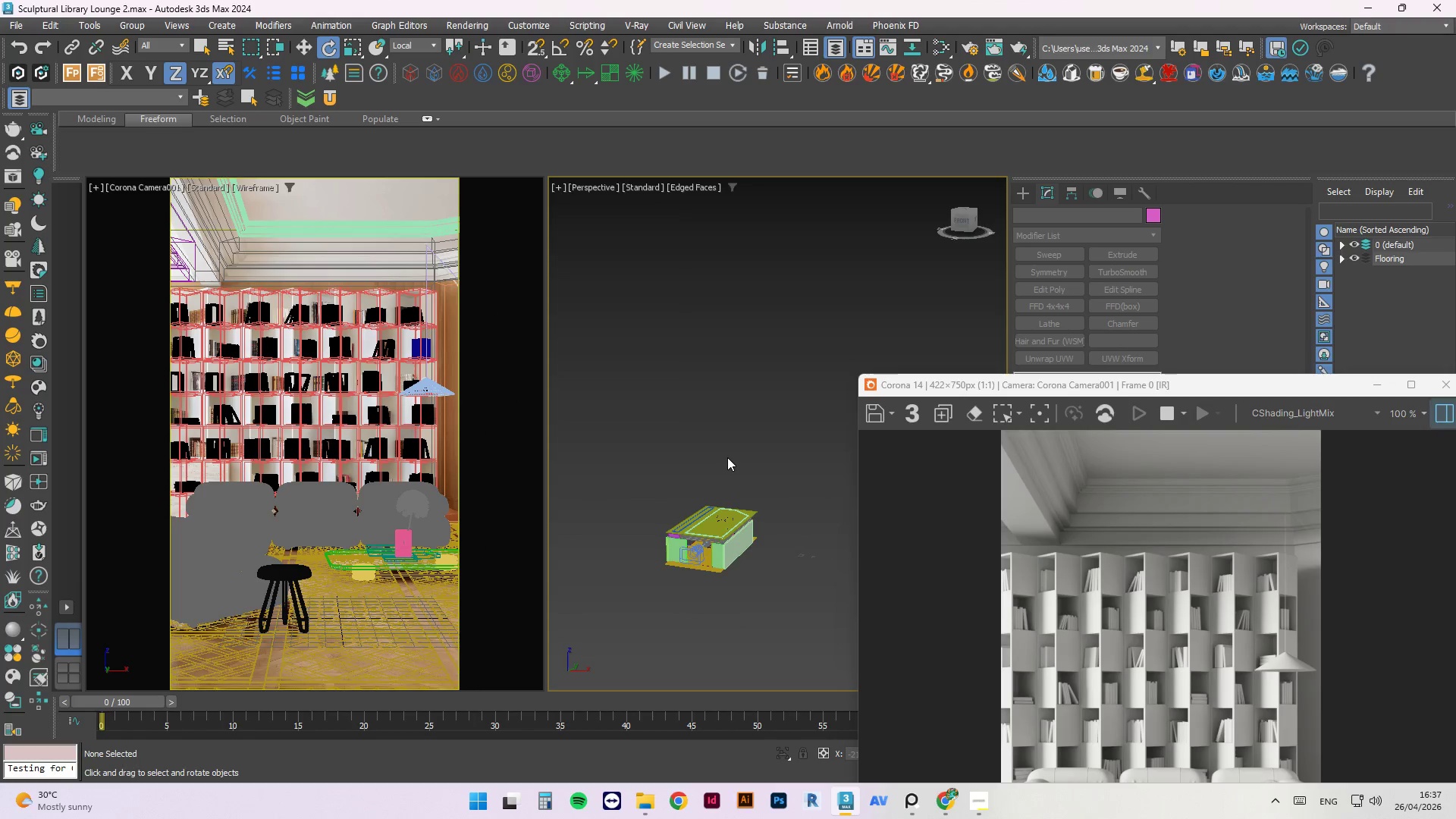 
scroll: coordinate [765, 516], scroll_direction: down, amount: 9.0
 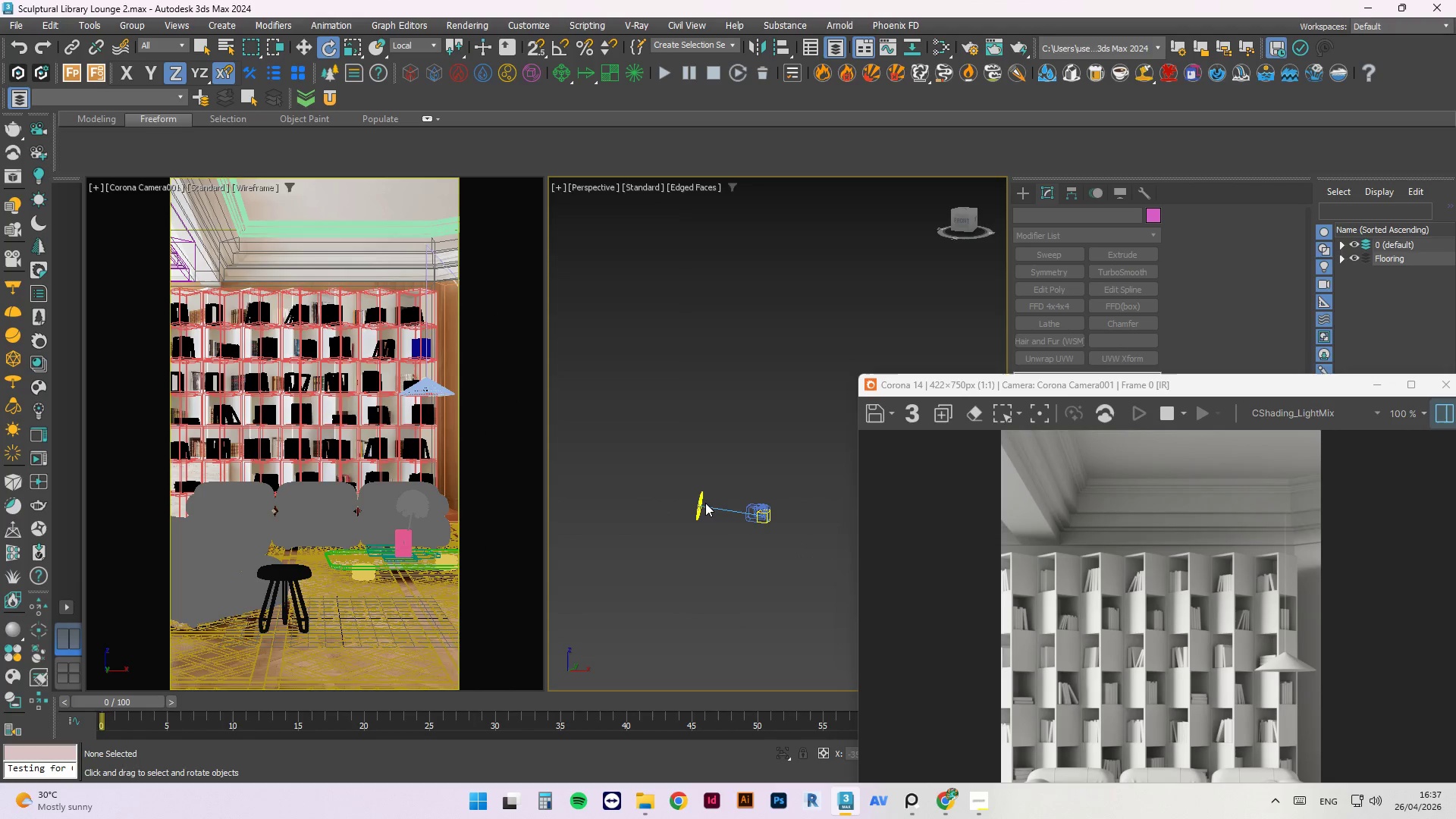 
left_click([698, 499])
 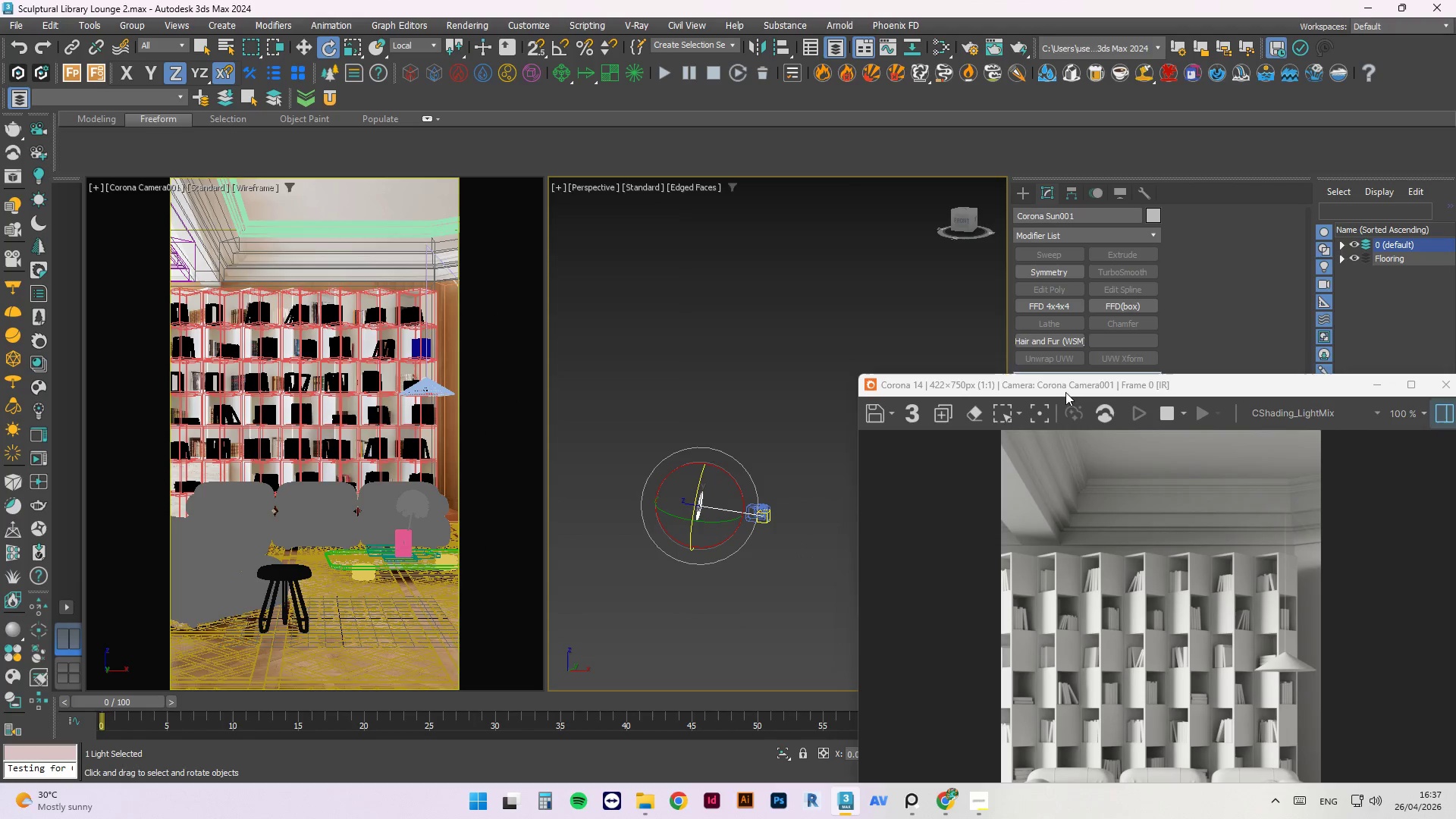 
left_click_drag(start_coordinate=[1065, 389], to_coordinate=[260, 87])
 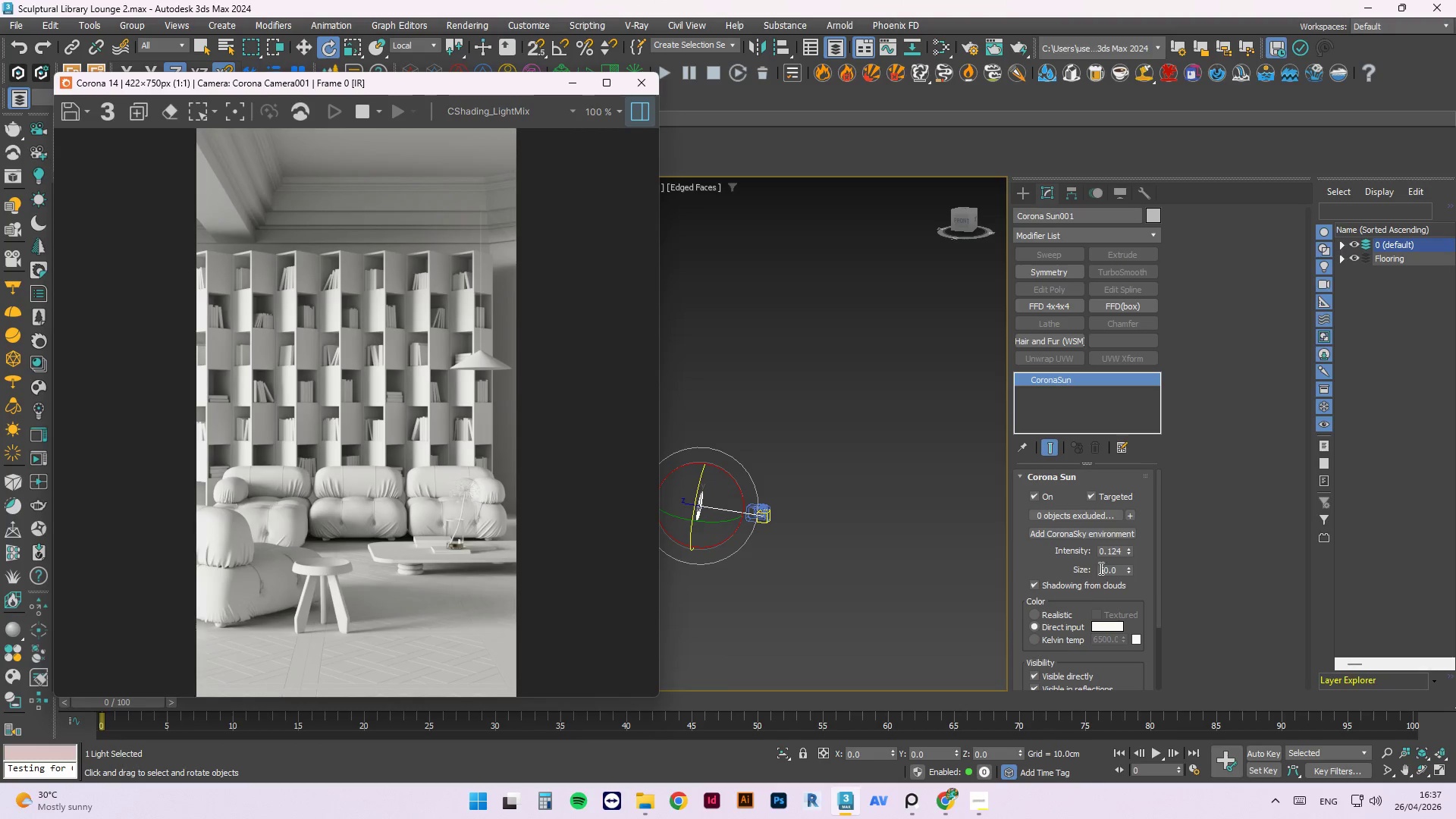 
double_click([1106, 551])
 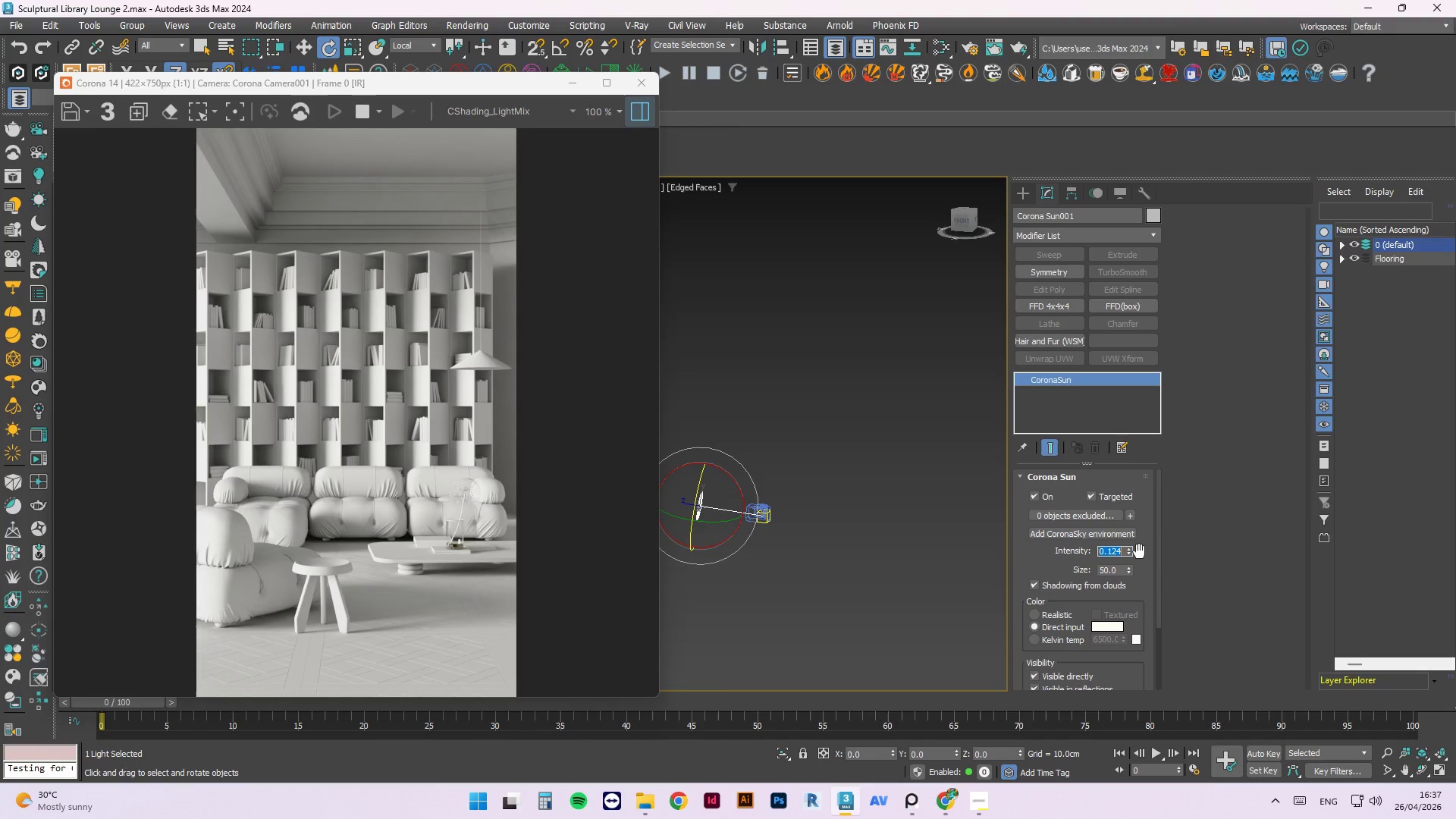 
key(NumpadDecimal)
 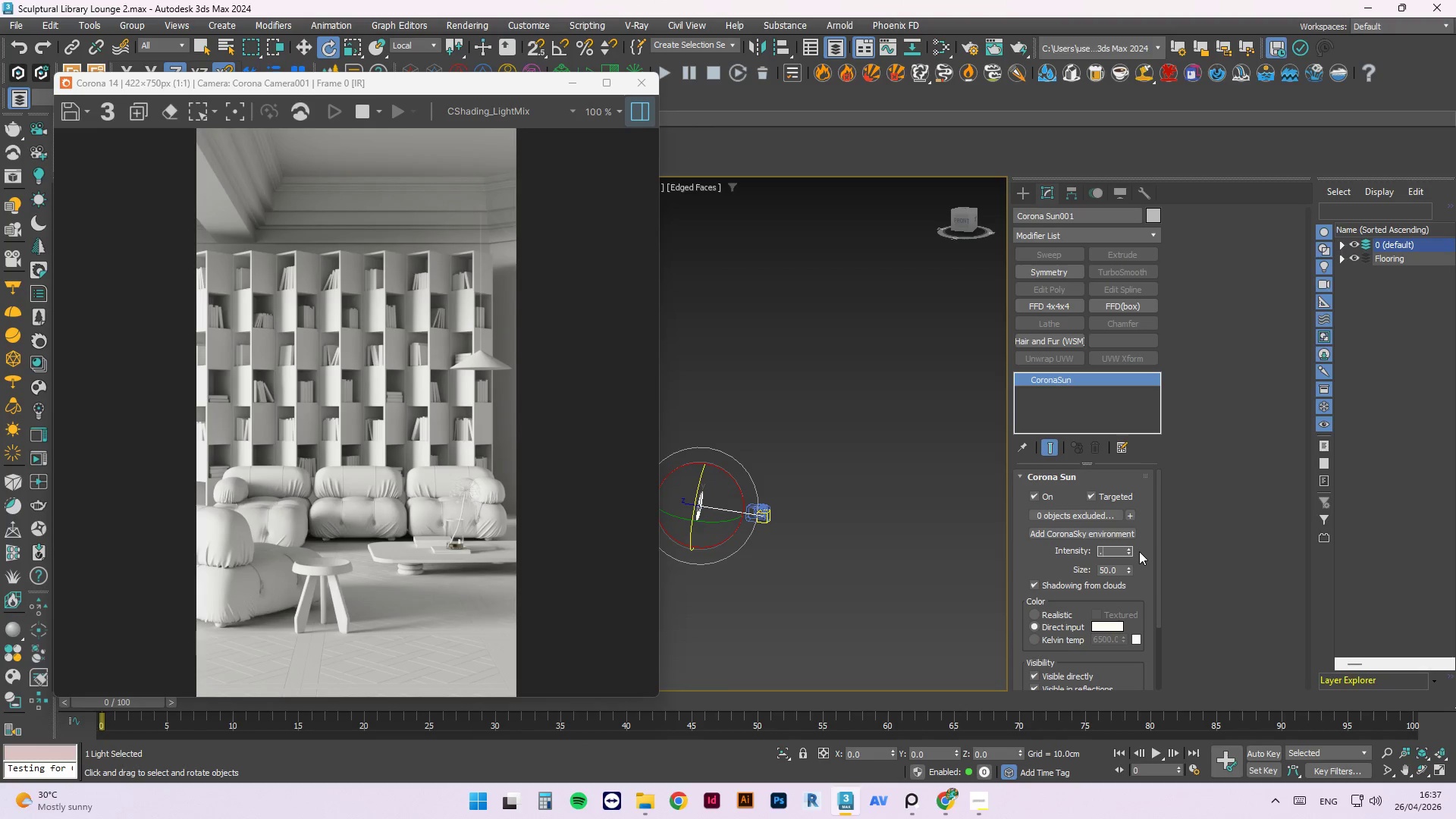 
key(Numpad5)
 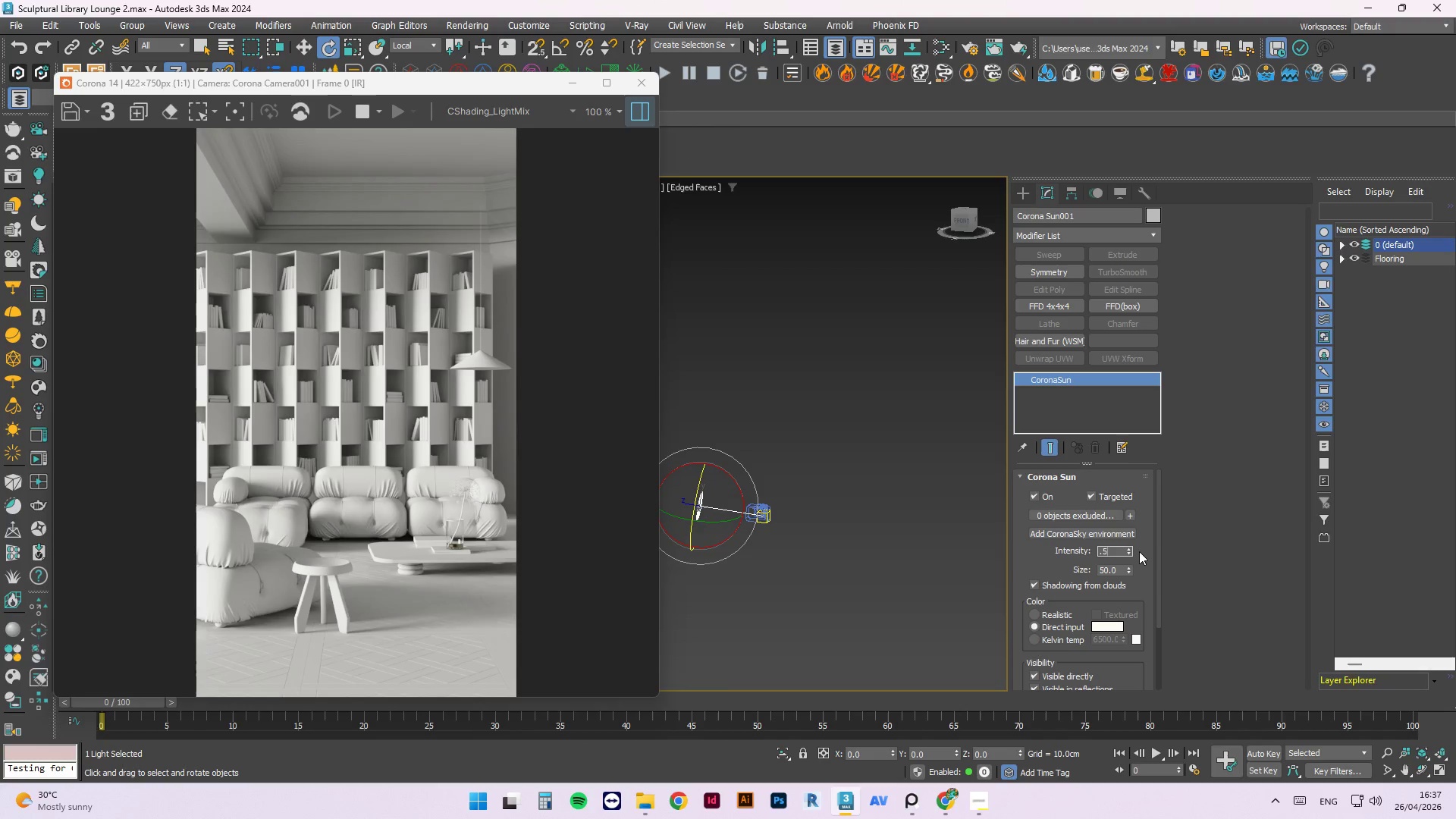 
key(NumpadEnter)
 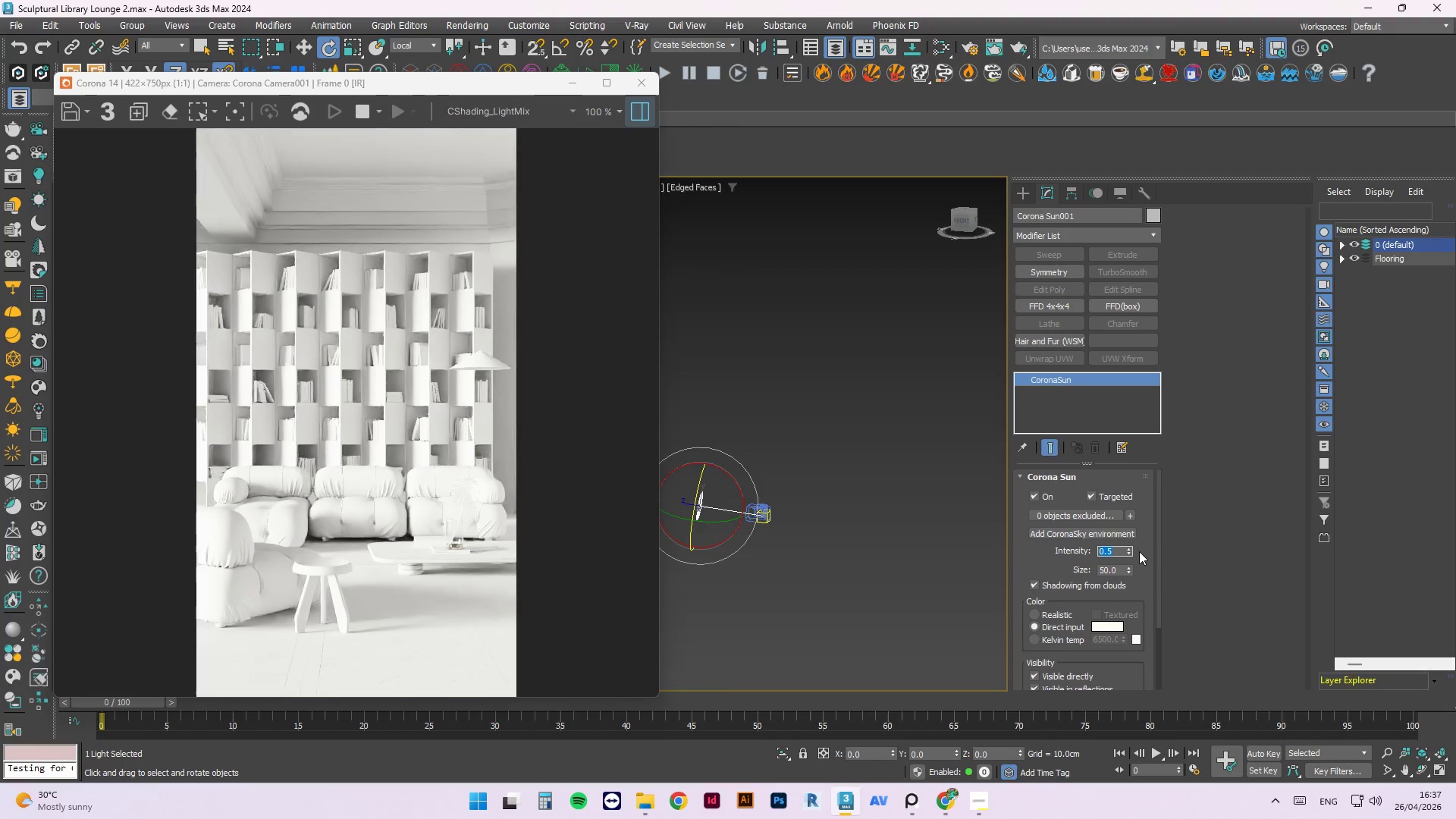 
key(NumpadDecimal)
 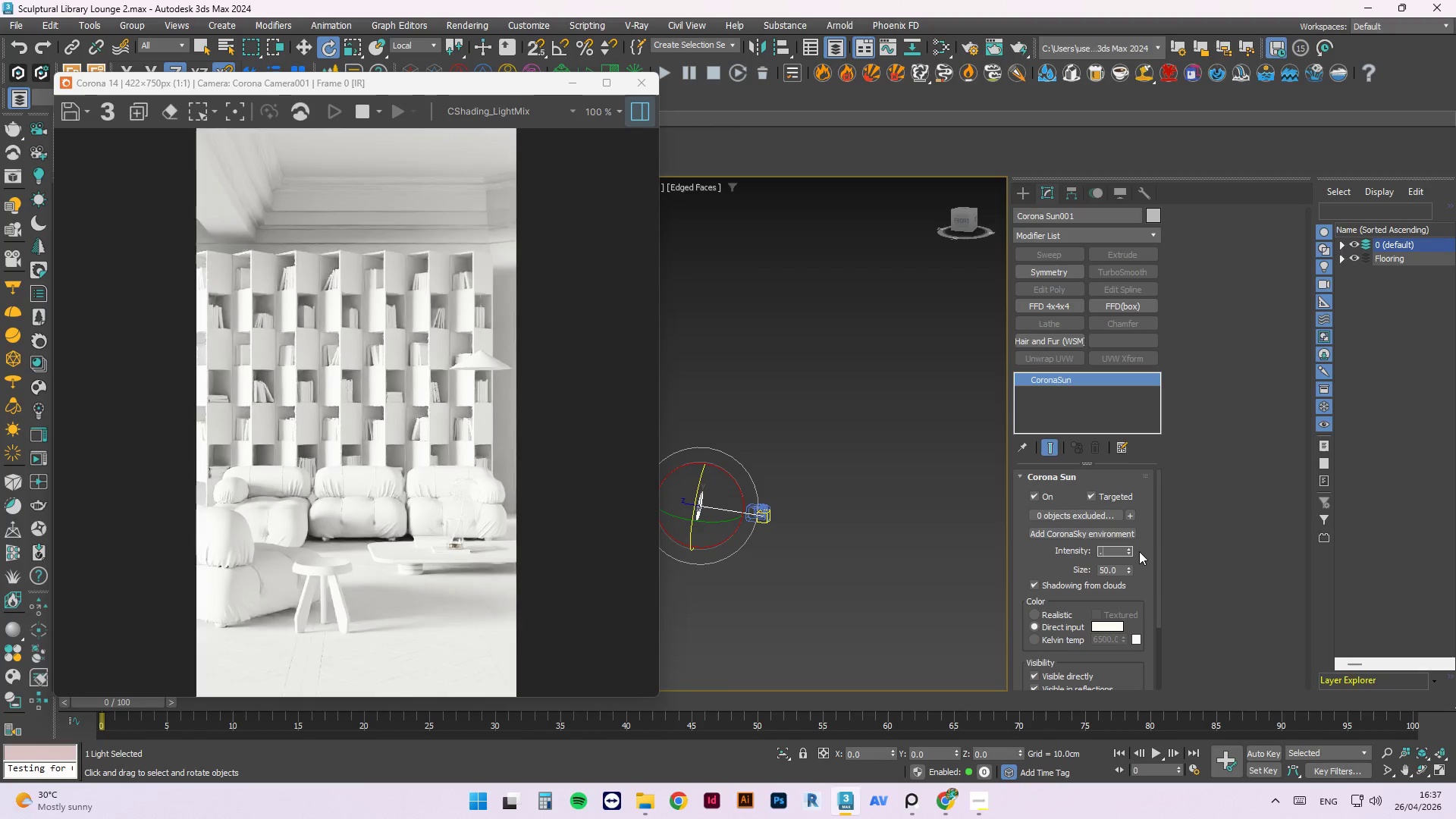 
key(Numpad2)
 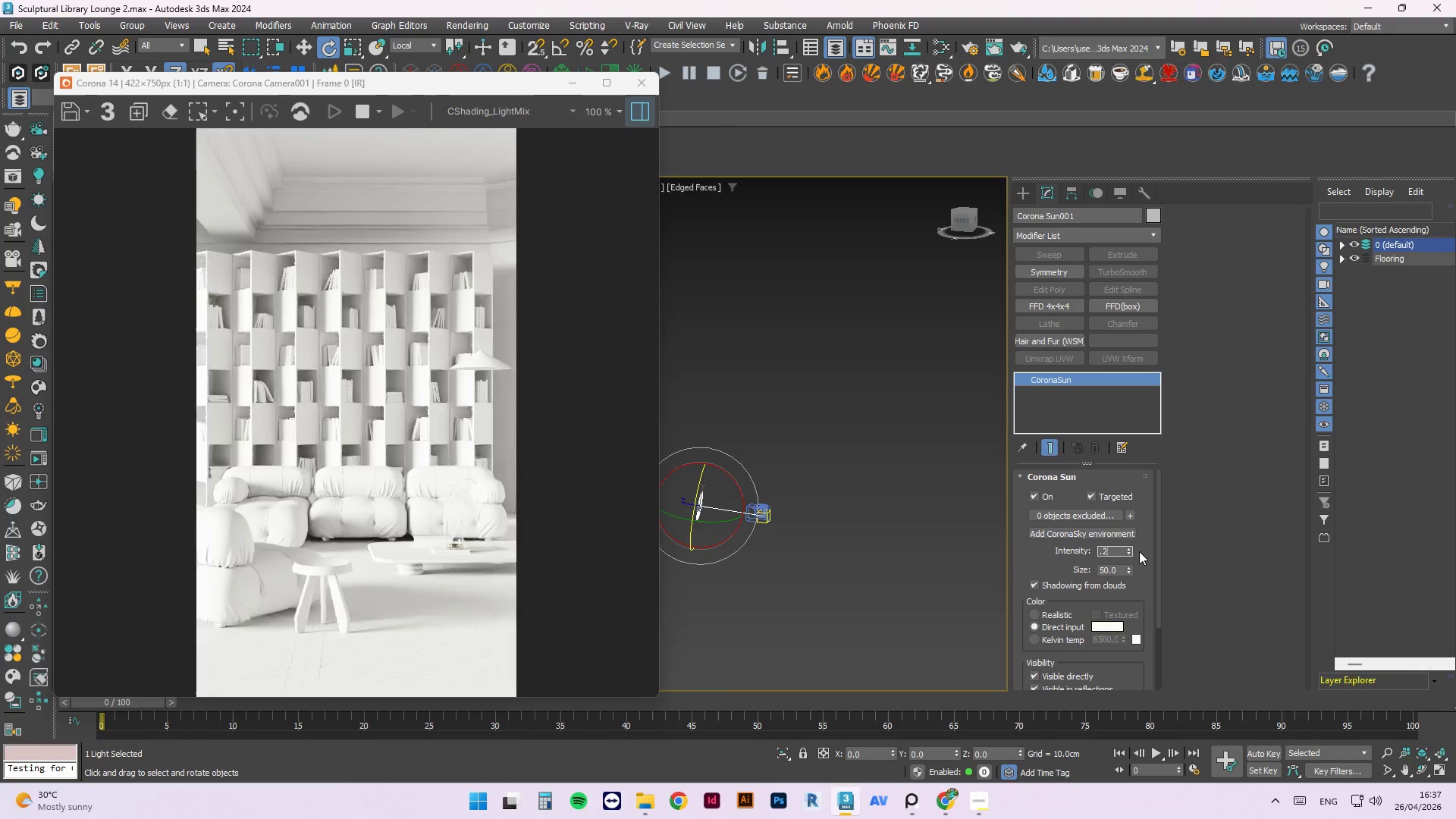 
key(NumpadEnter)
 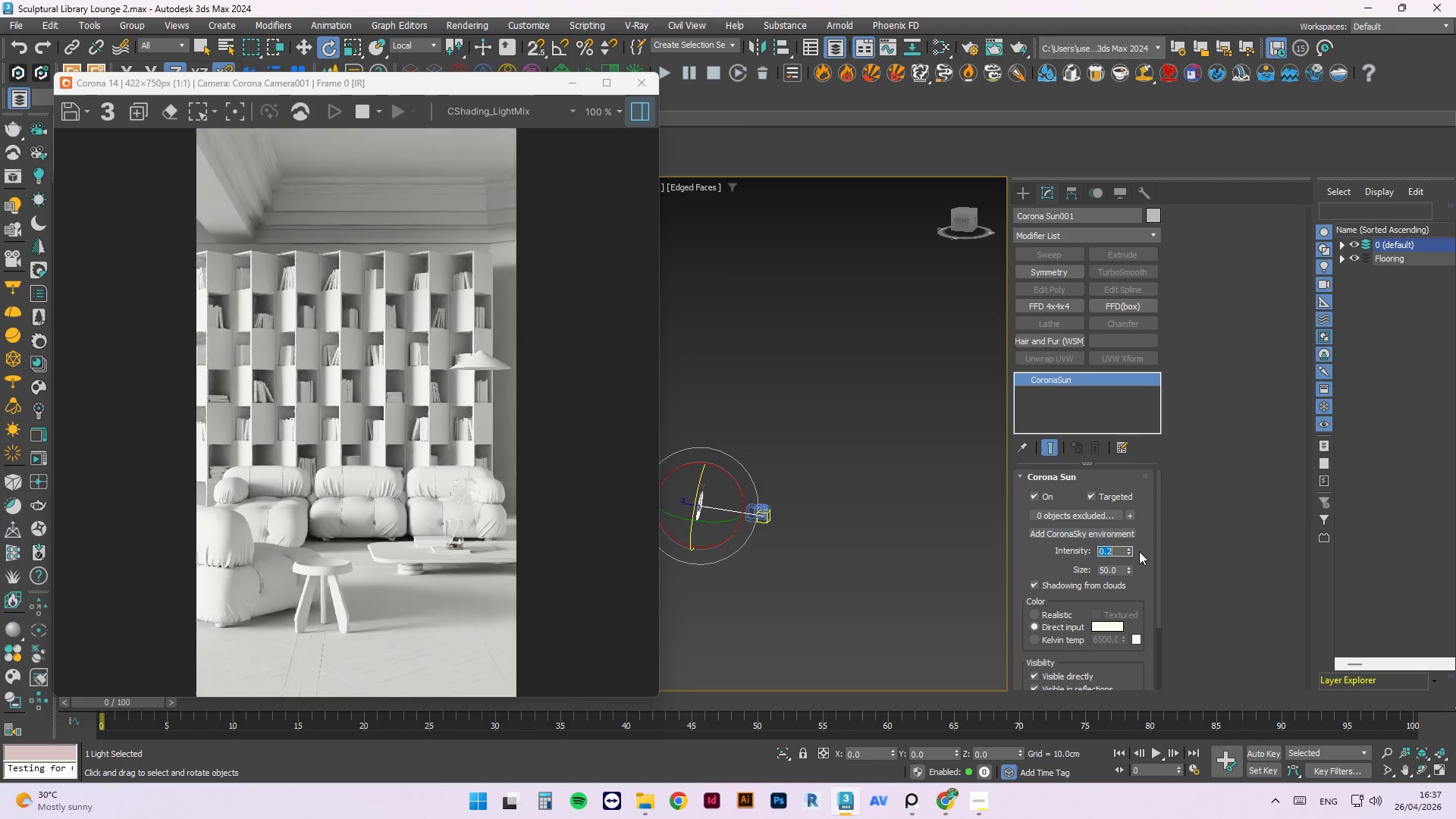 
key(NumpadDecimal)
 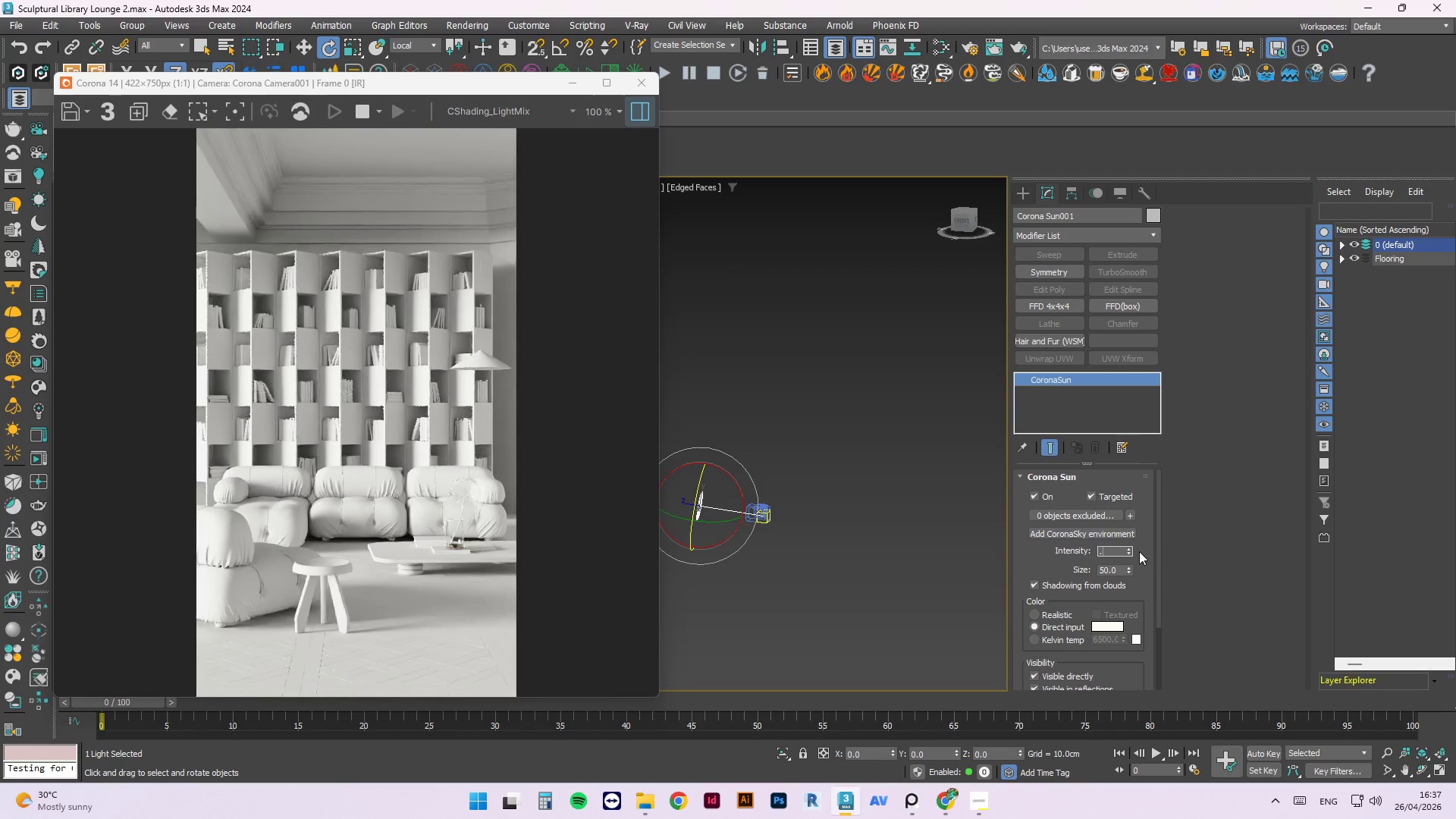 
key(Numpad1)
 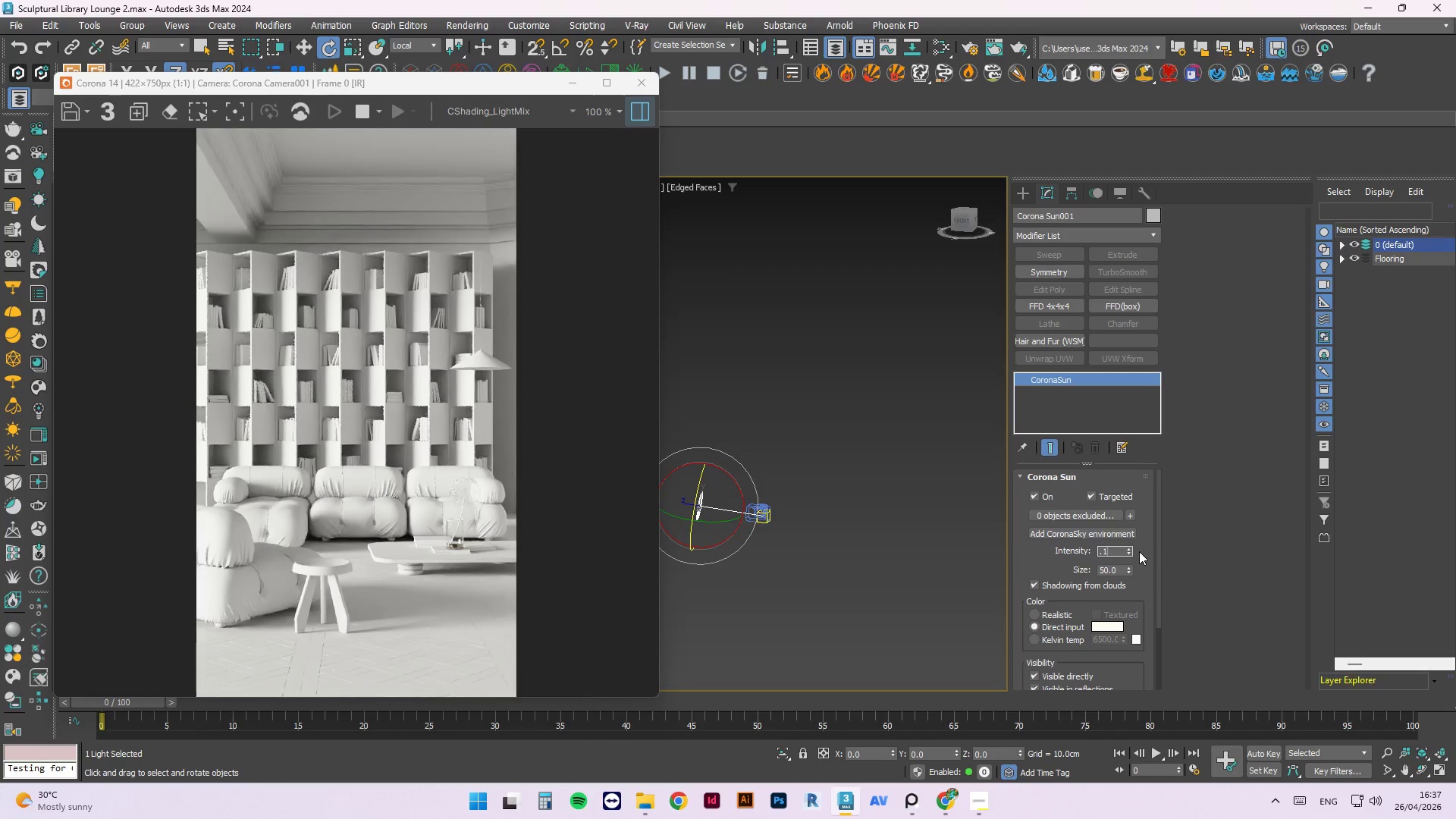 
key(Numpad5)
 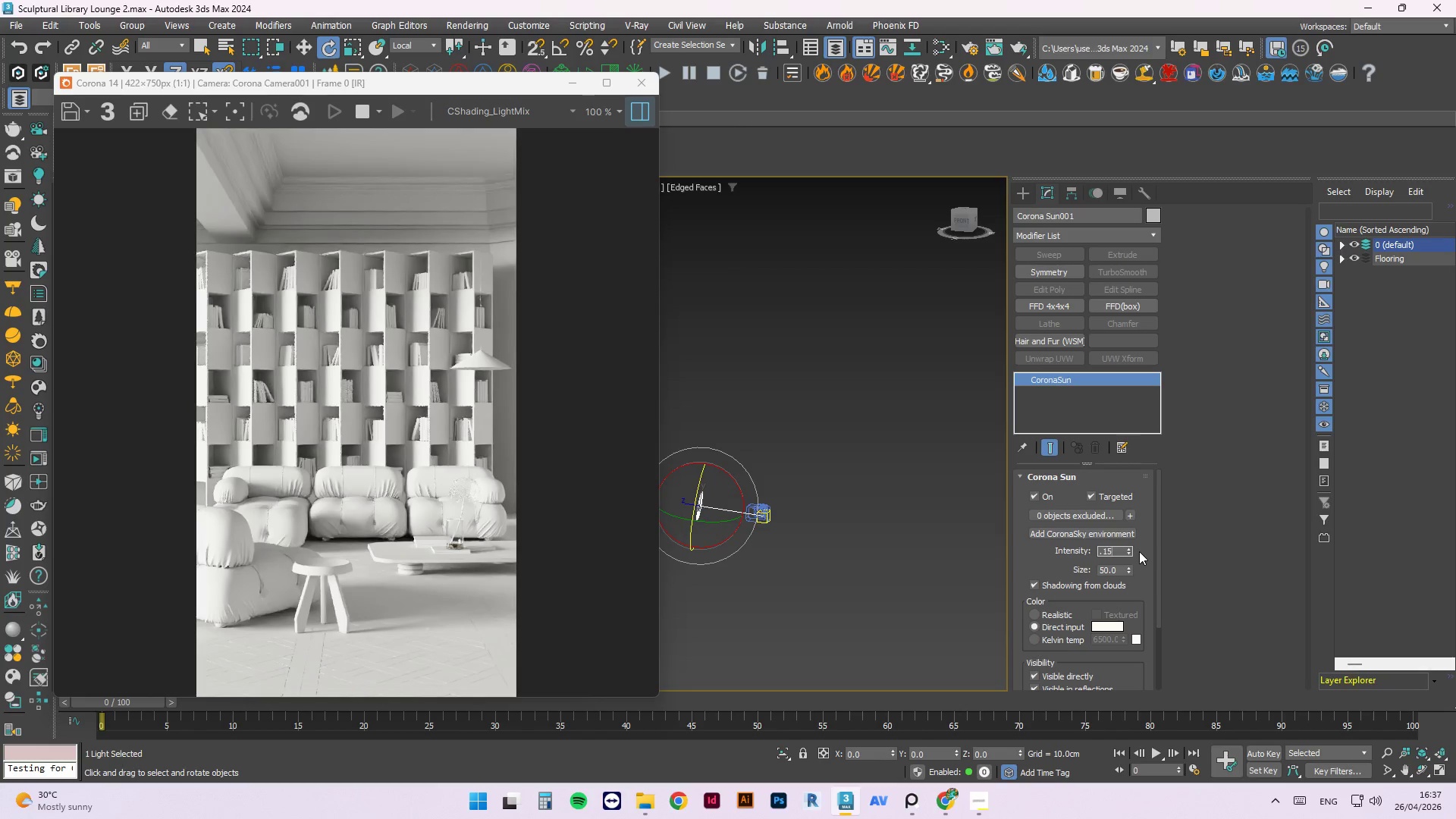 
key(Numpad0)
 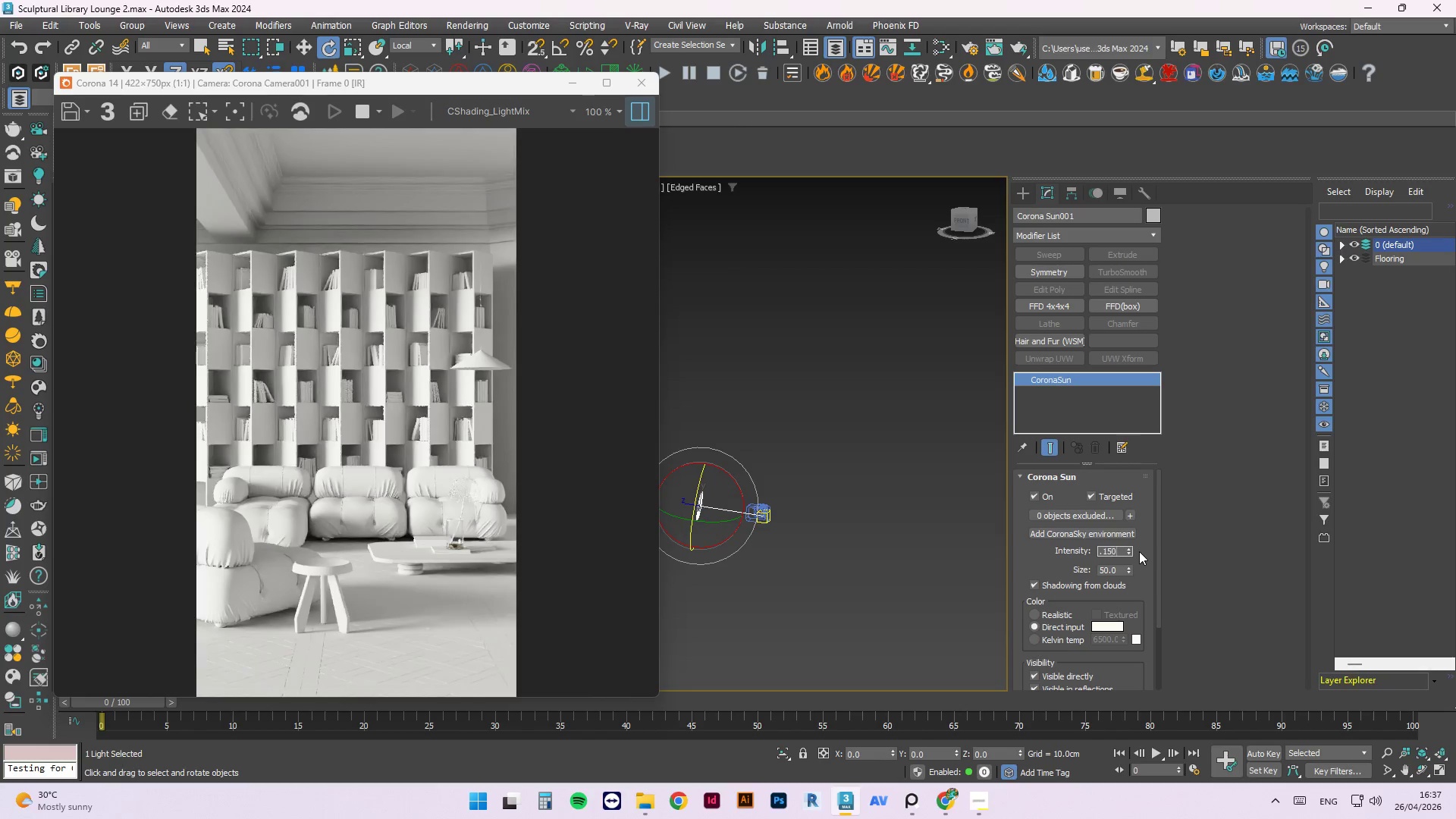 
key(NumpadEnter)
 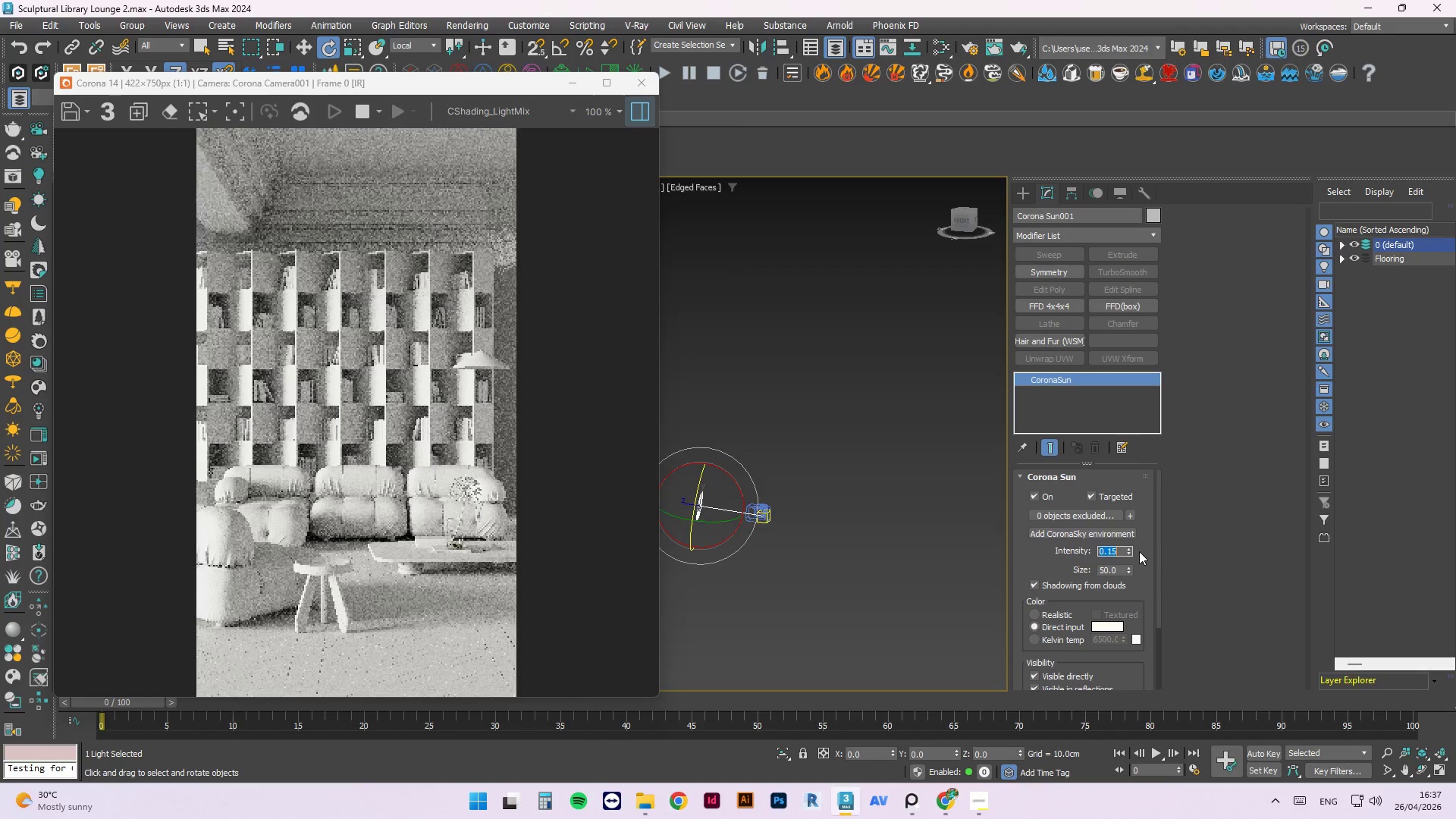 
key(NumpadDecimal)
 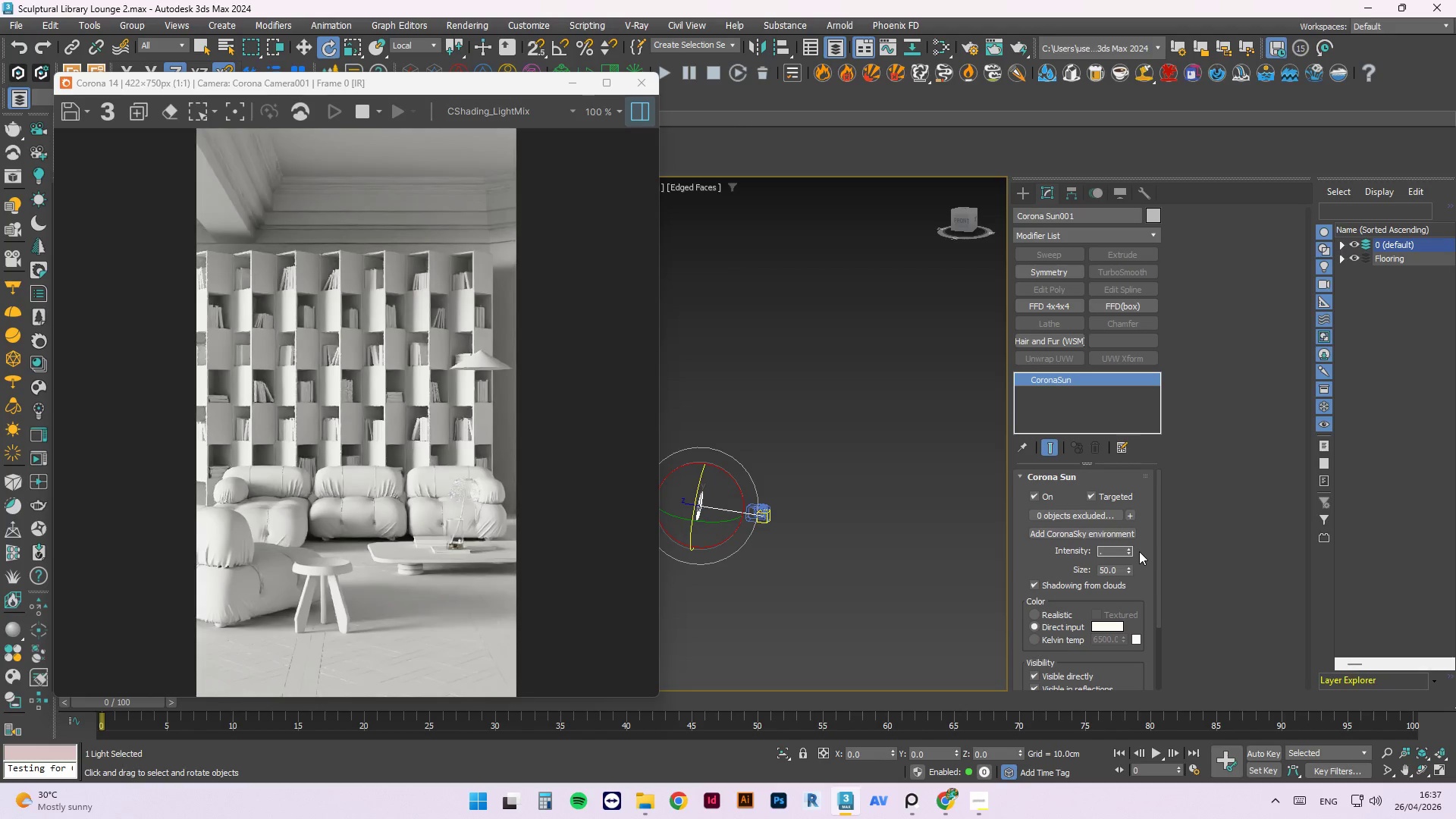 
key(Numpad2)
 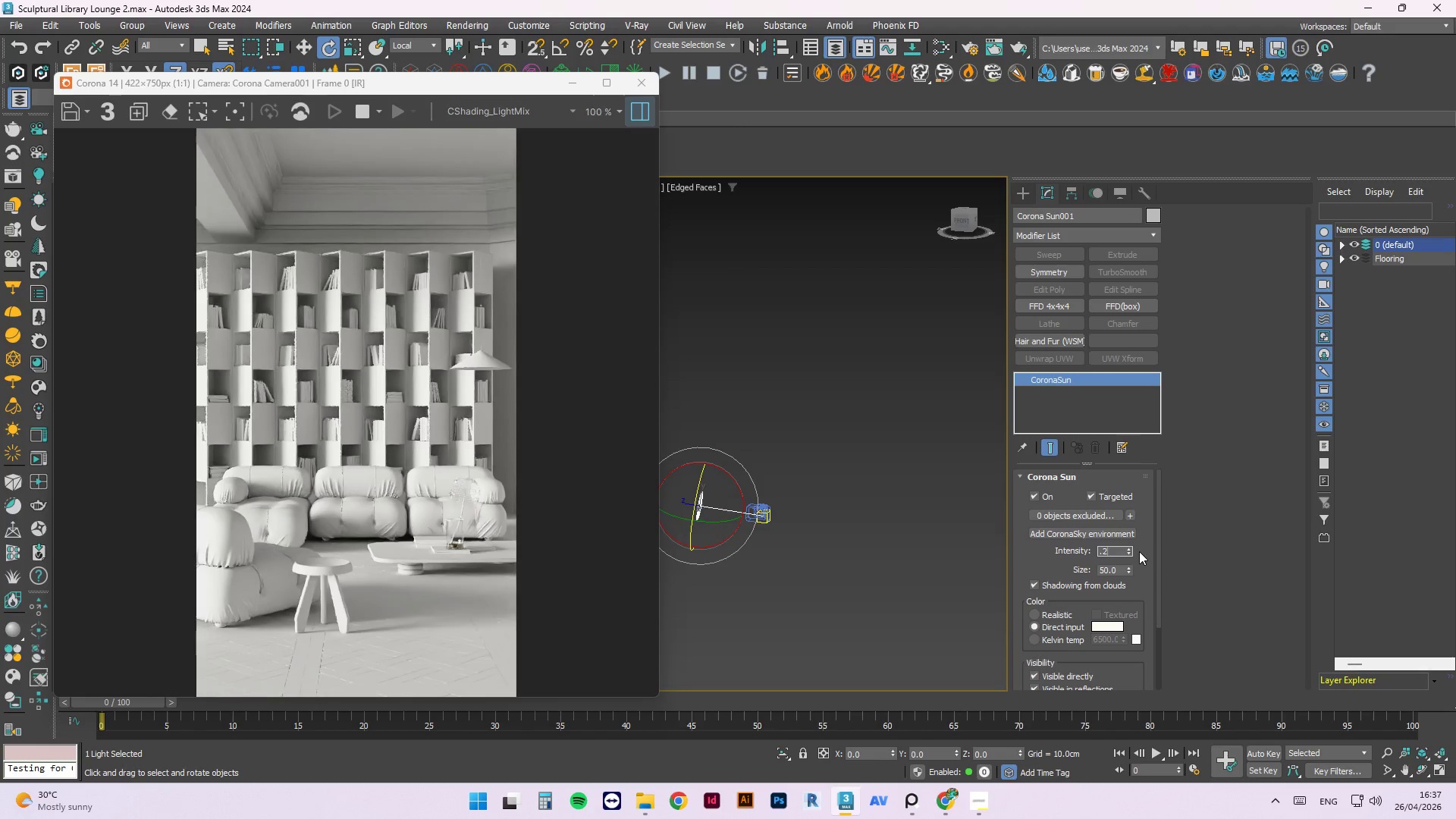 
key(Numpad5)
 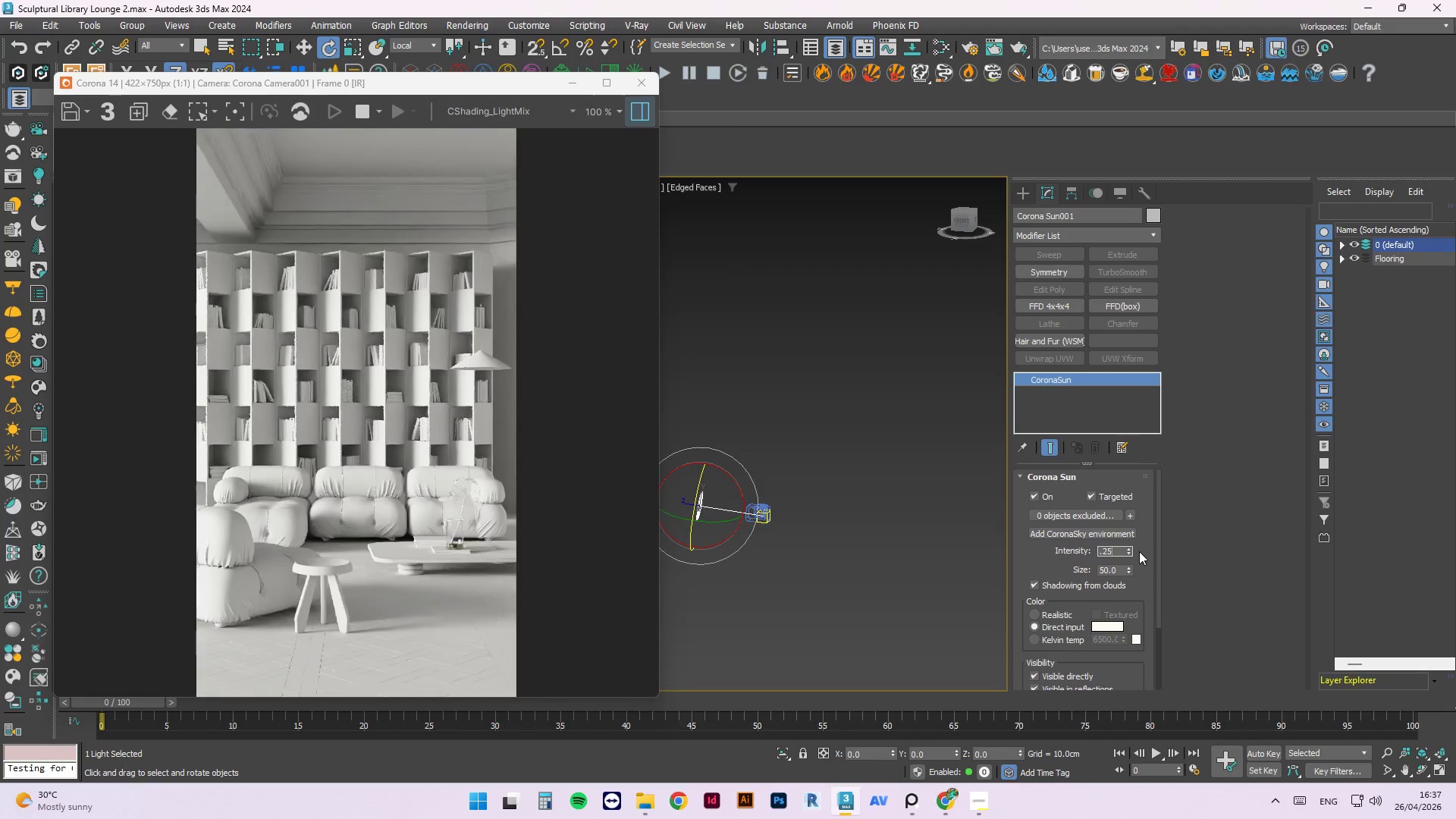 
key(NumpadEnter)
 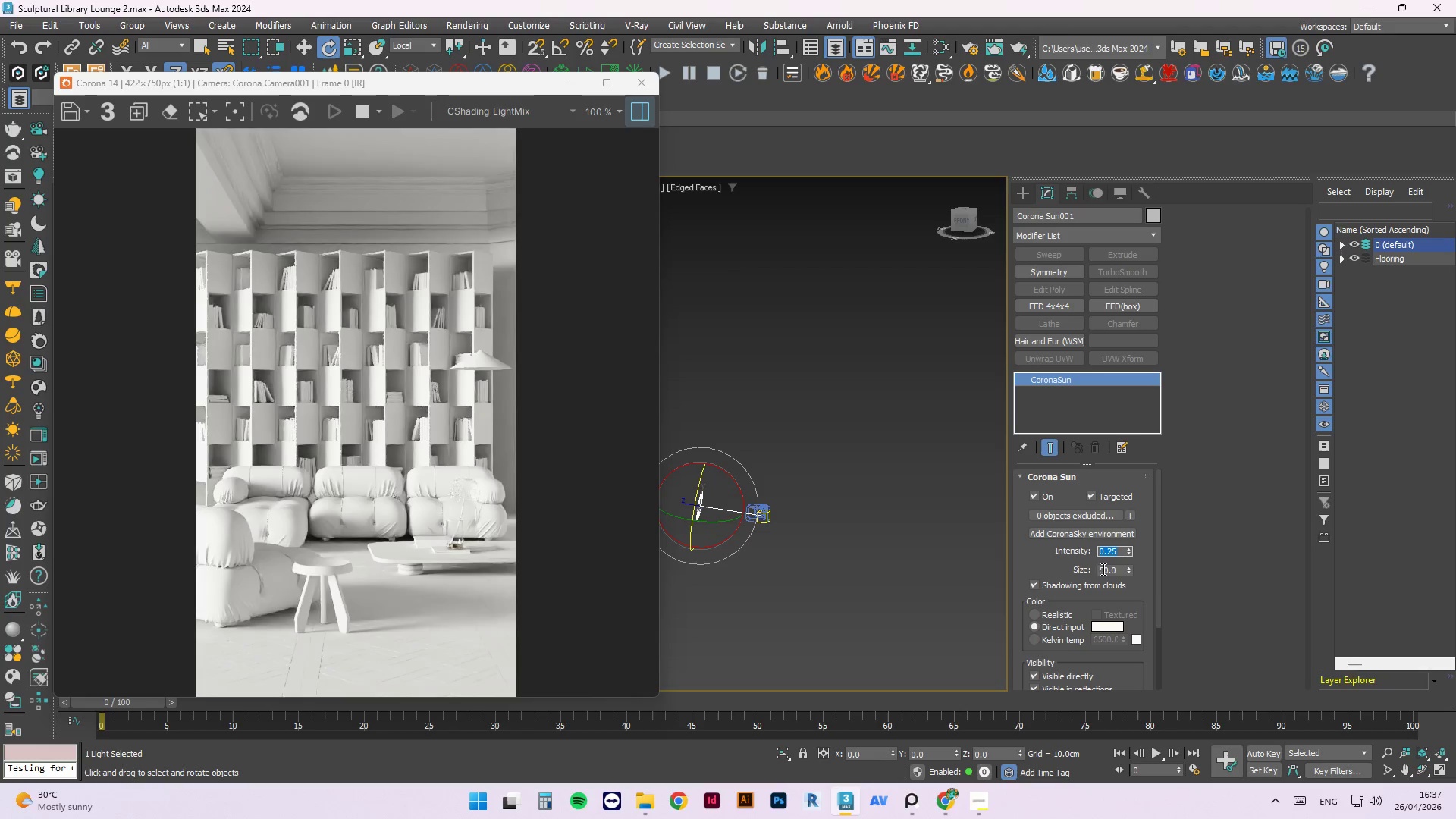 
left_click([921, 479])
 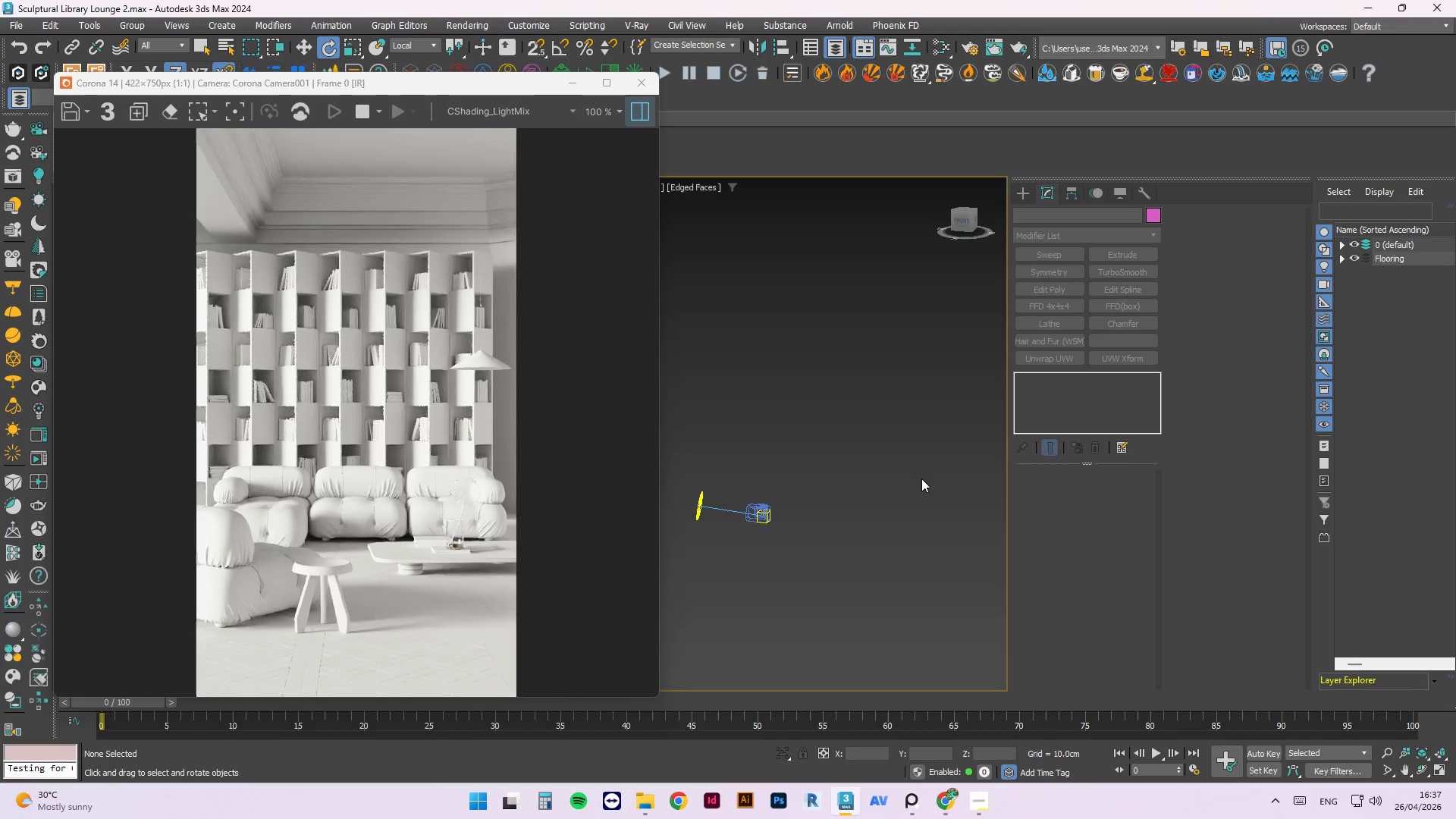 
key(Control+Z)
 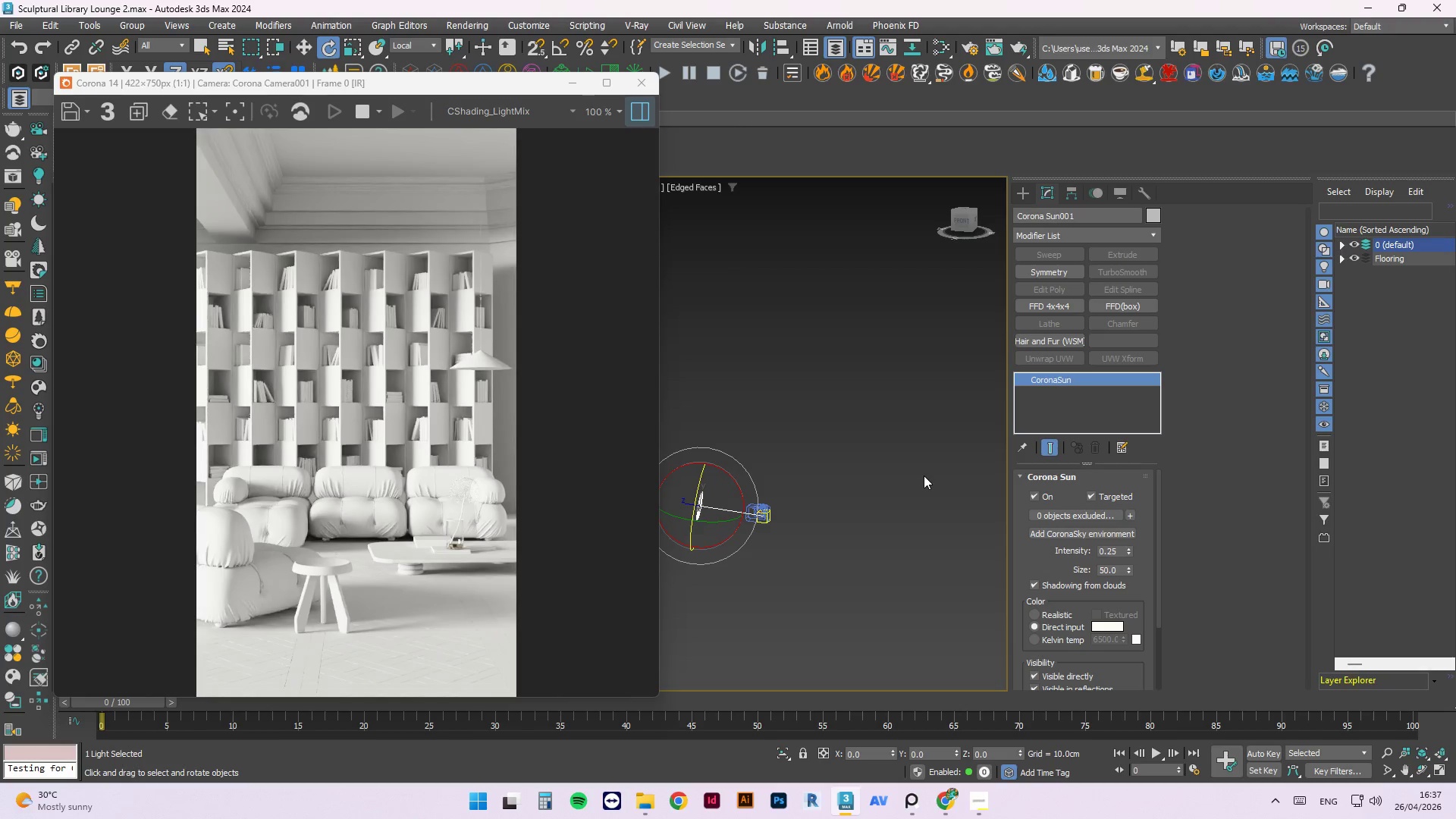 
wait(9.72)
 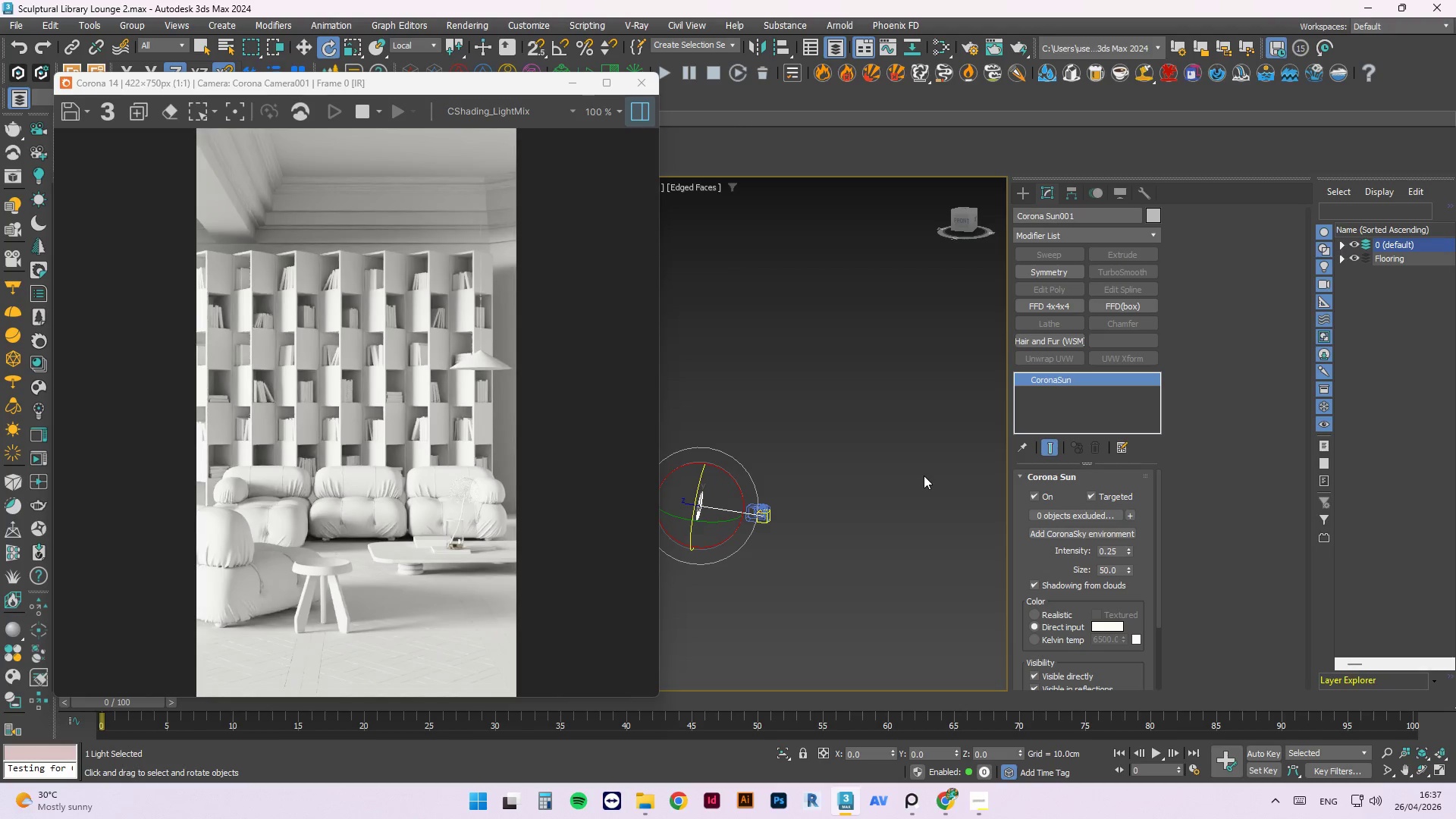 
double_click([1103, 554])
 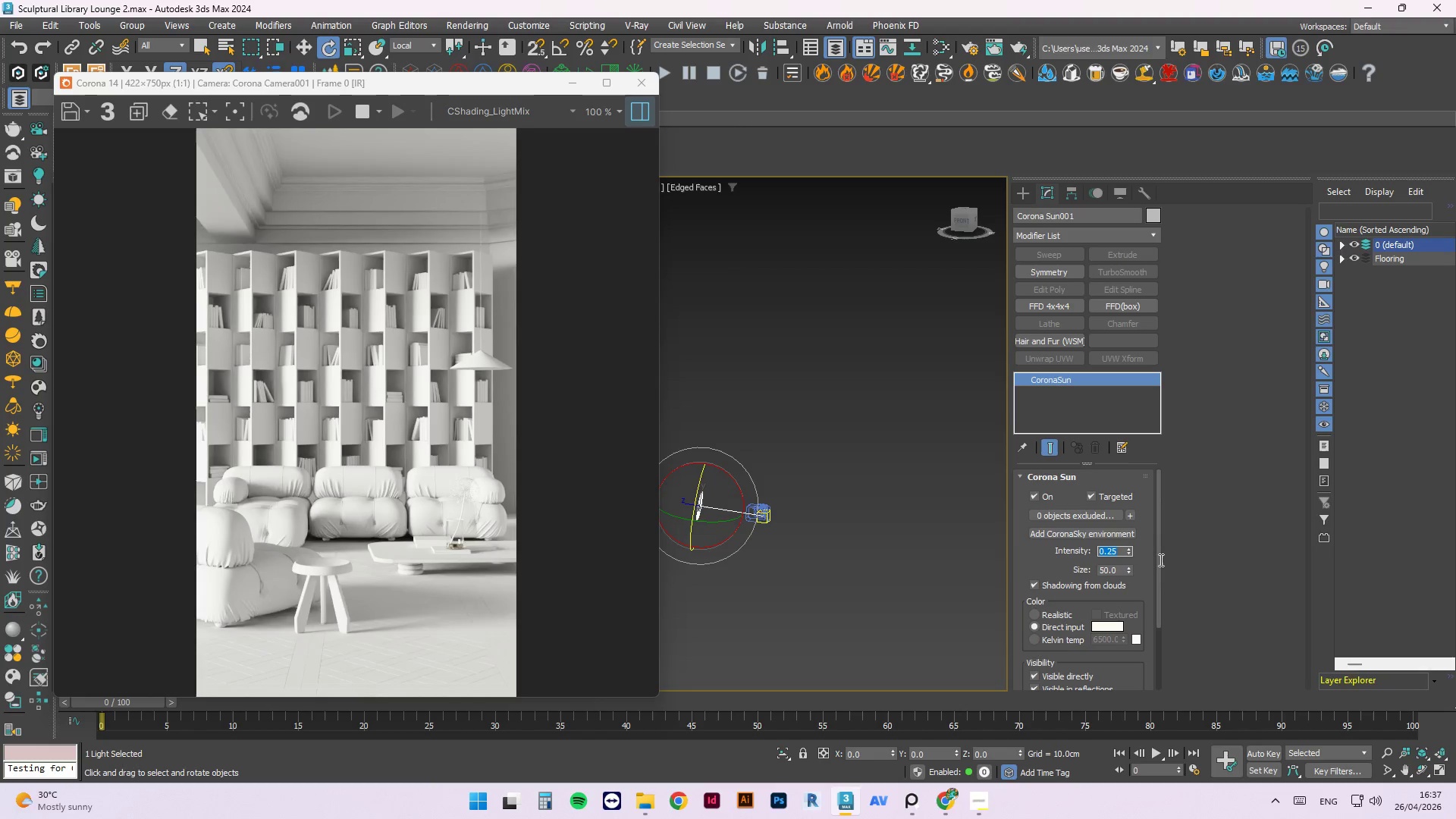 
left_click([870, 444])
 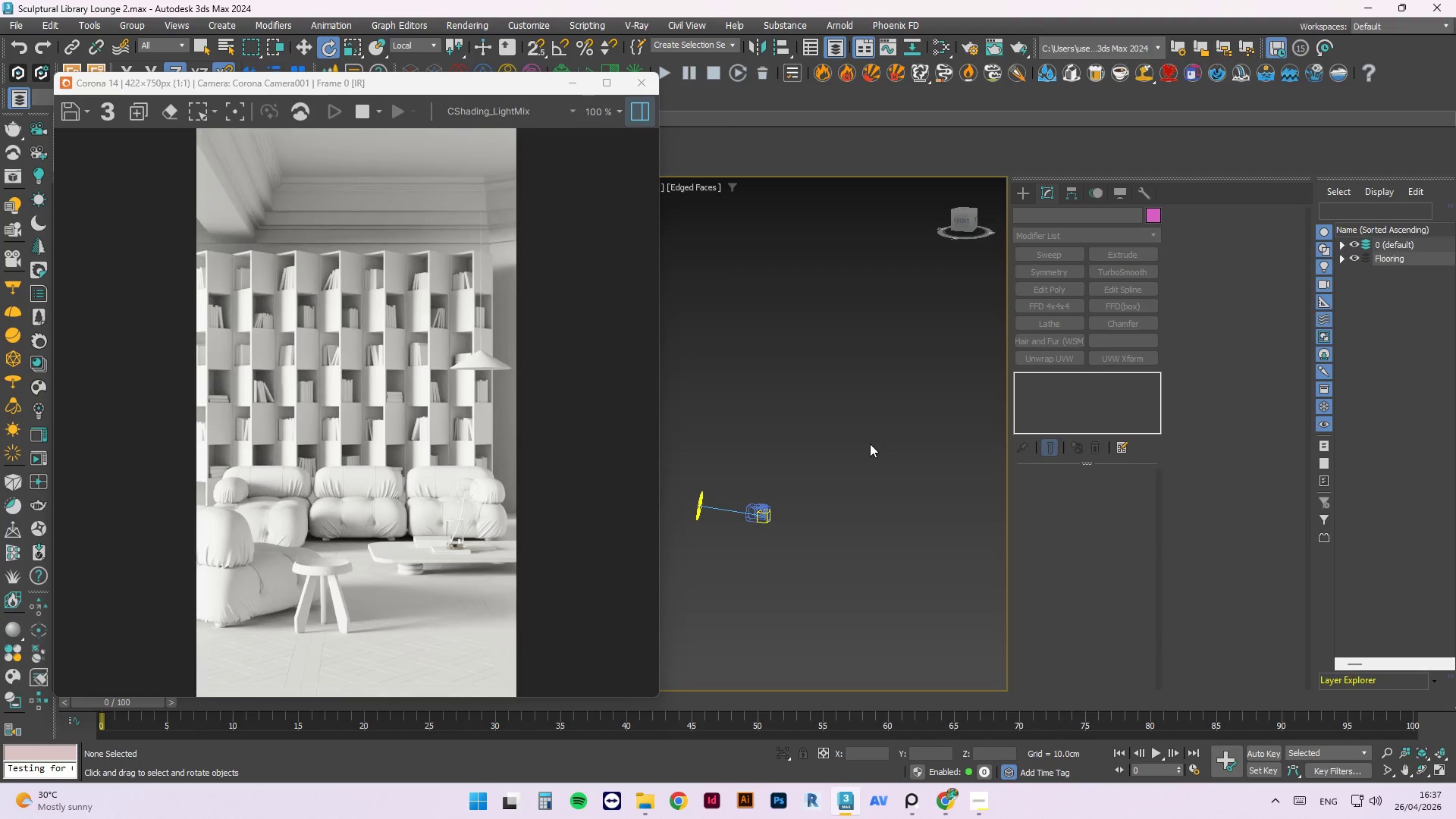 
key(Control+Z)
 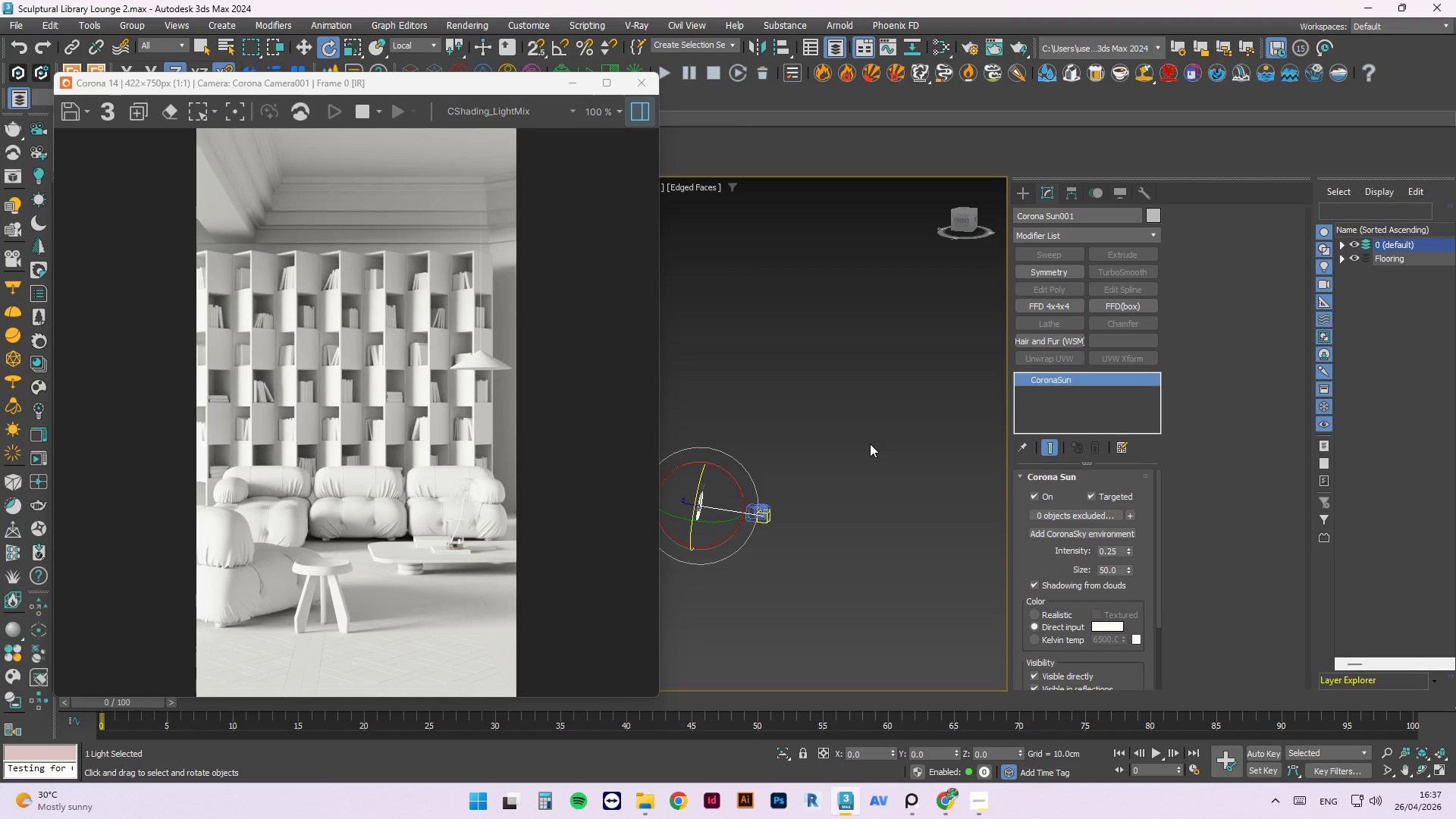 
key(Control+Z)
 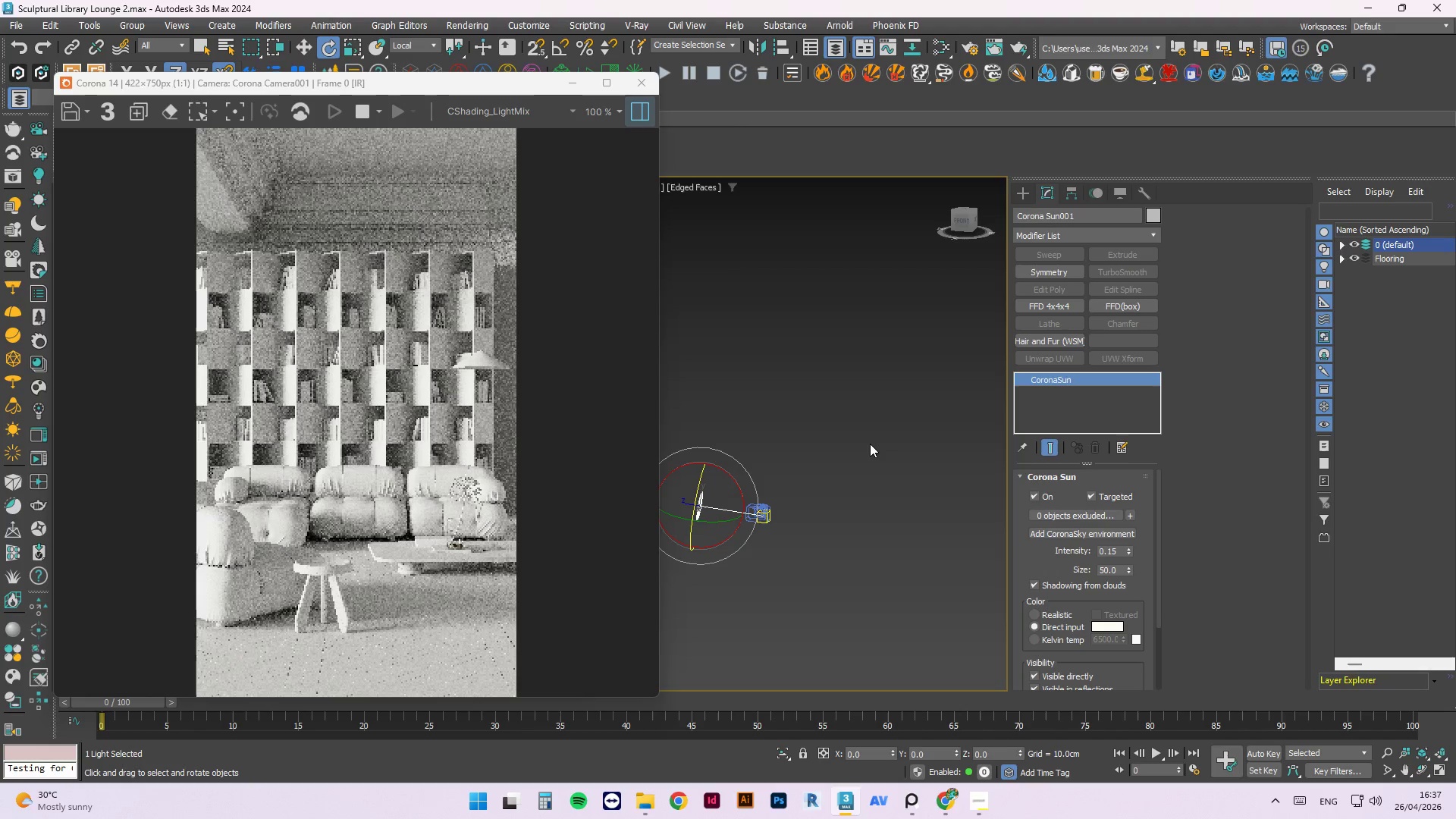 
left_click([874, 442])
 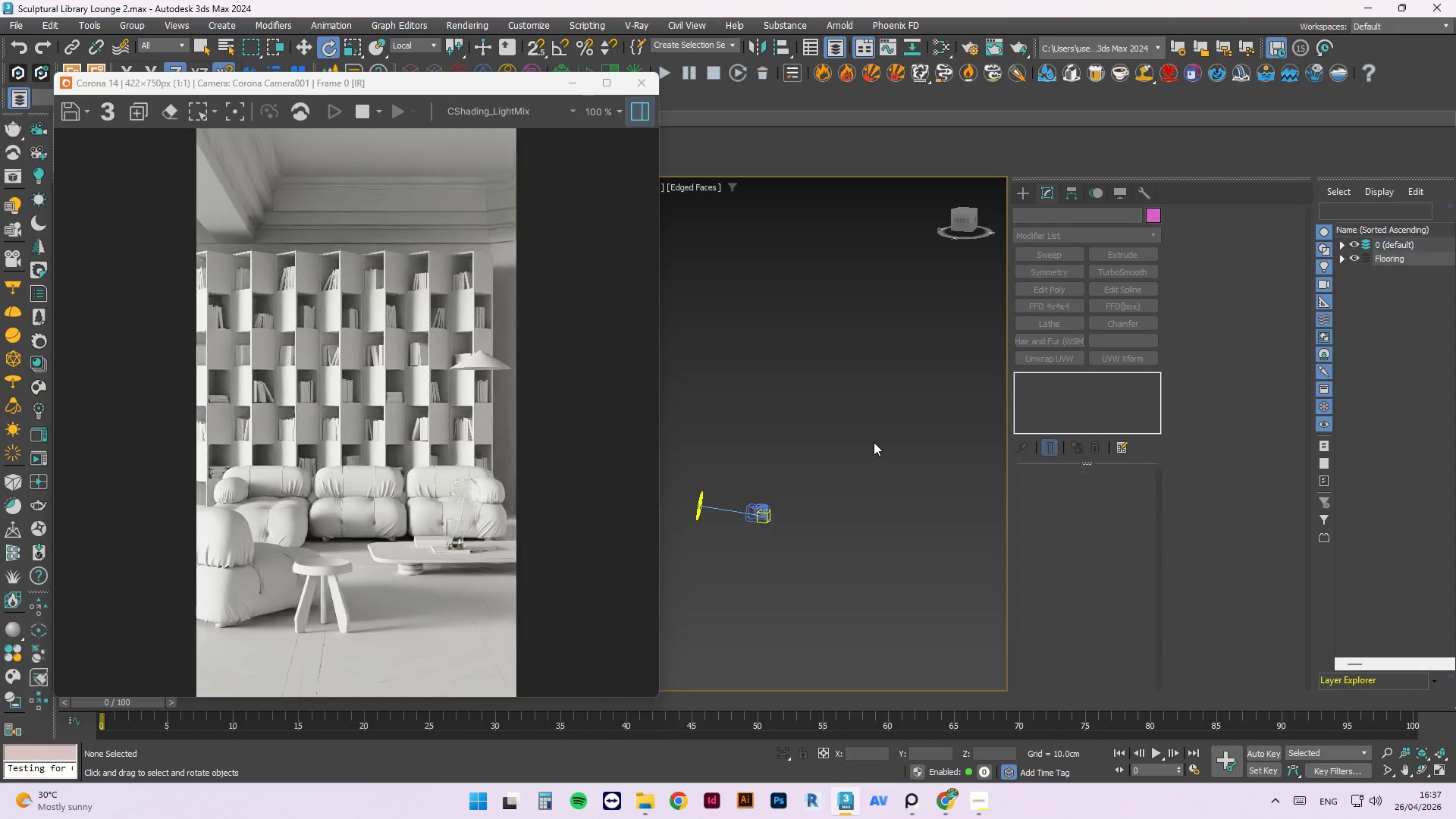 
key(Control+S)
 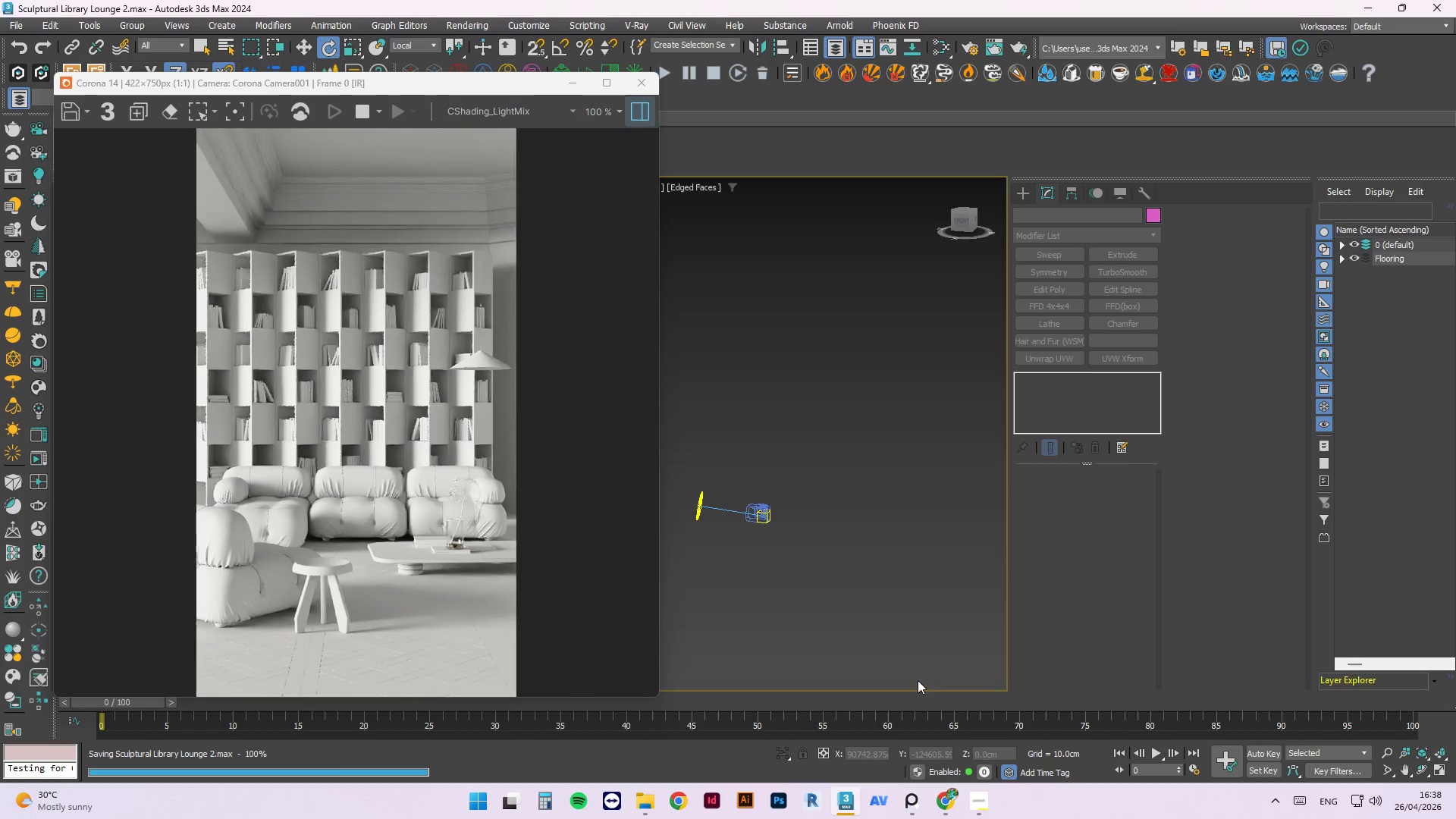 
left_click([990, 811])
 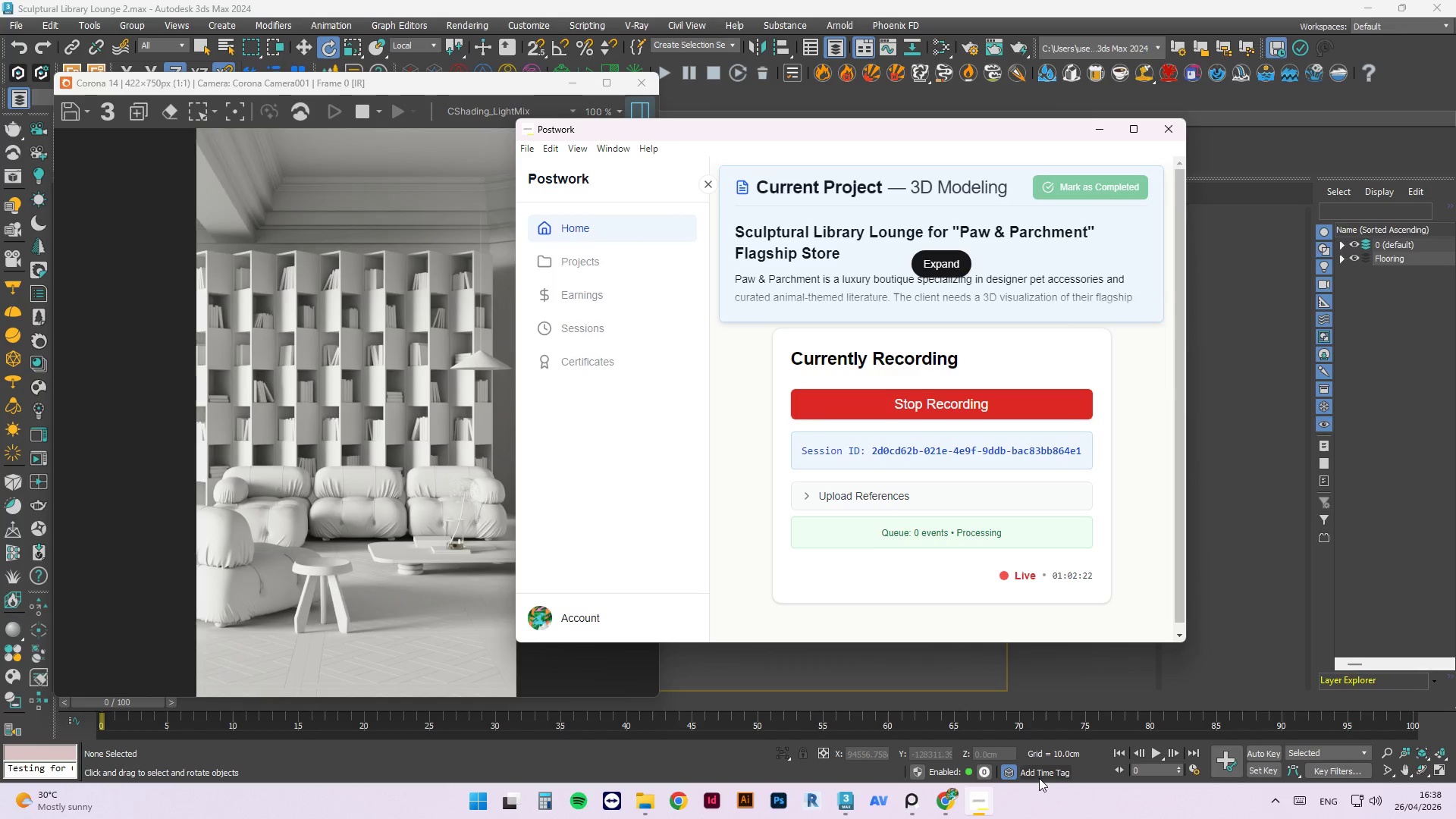 
wait(63.69)
 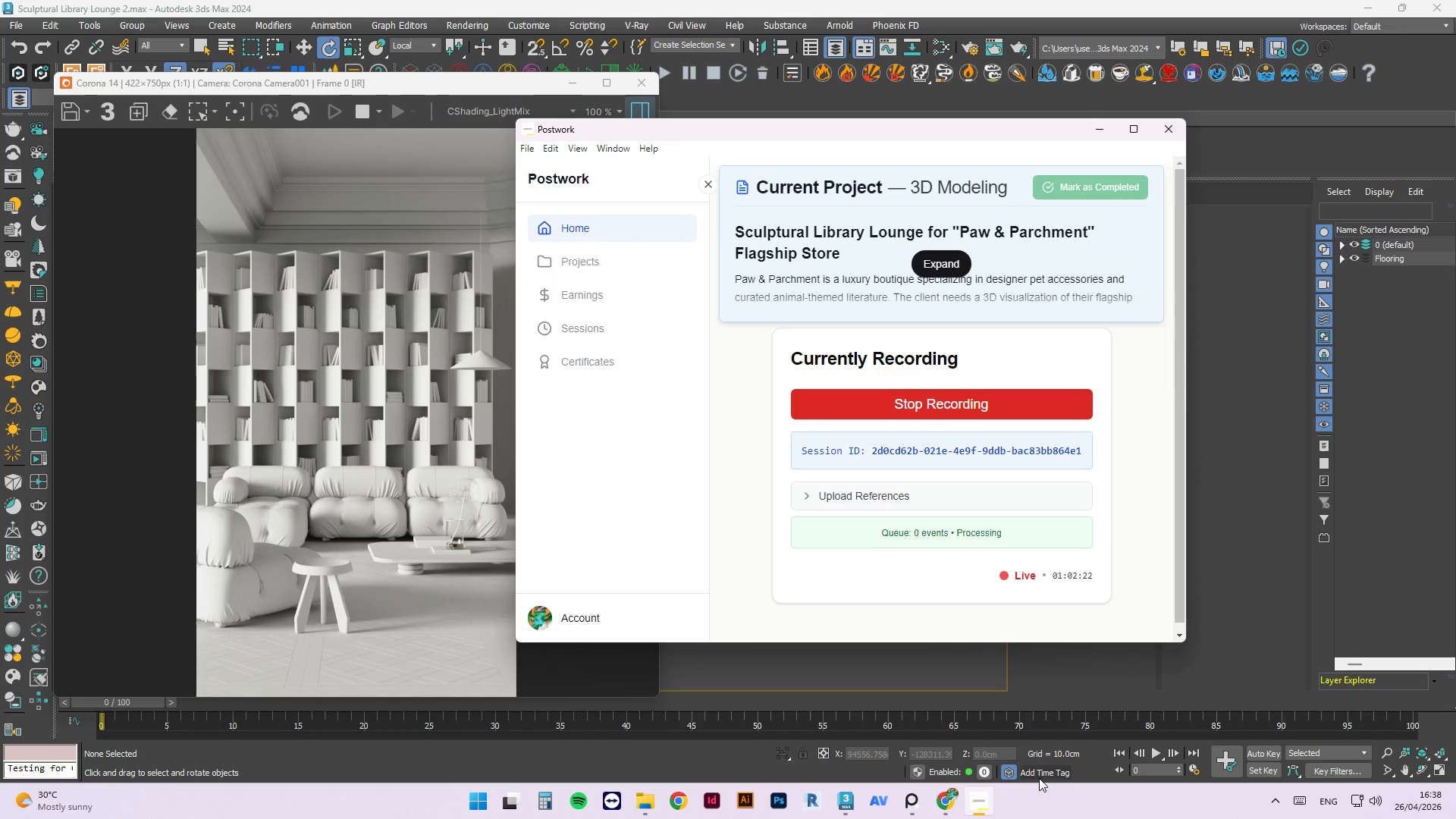 
left_click_drag(start_coordinate=[529, 86], to_coordinate=[1104, 107])
 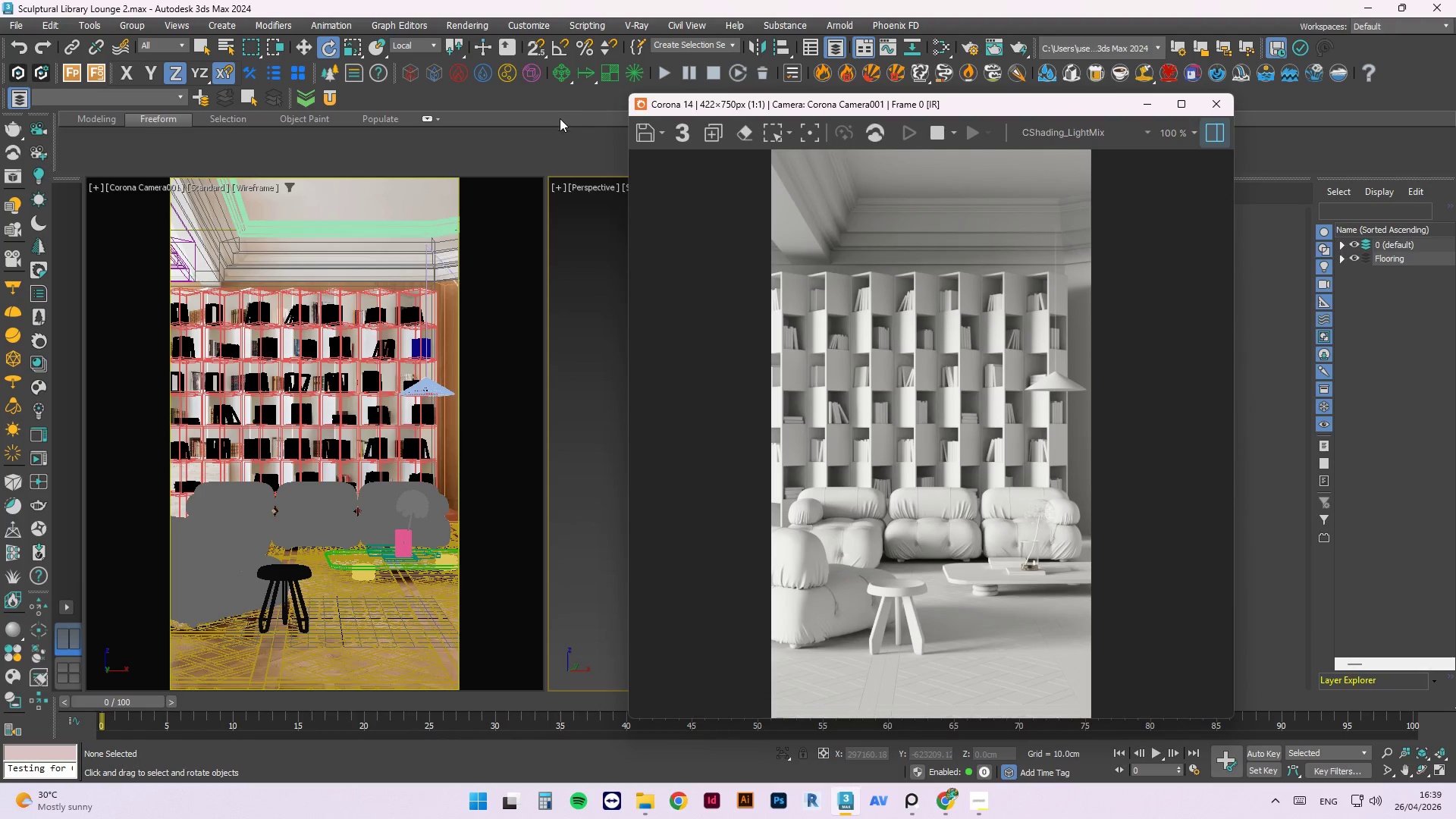 
left_click([561, 141])
 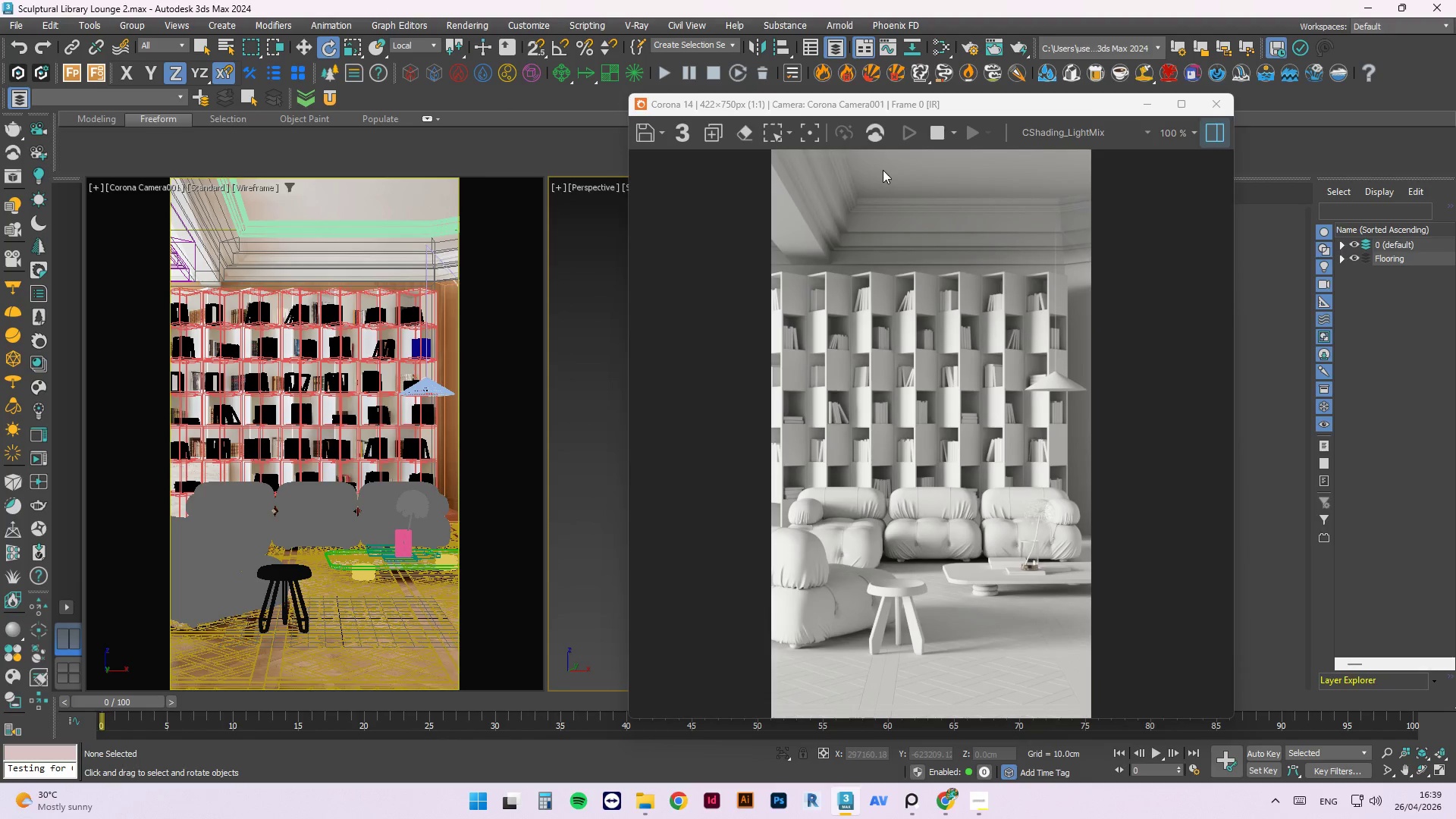 
left_click([572, 137])
 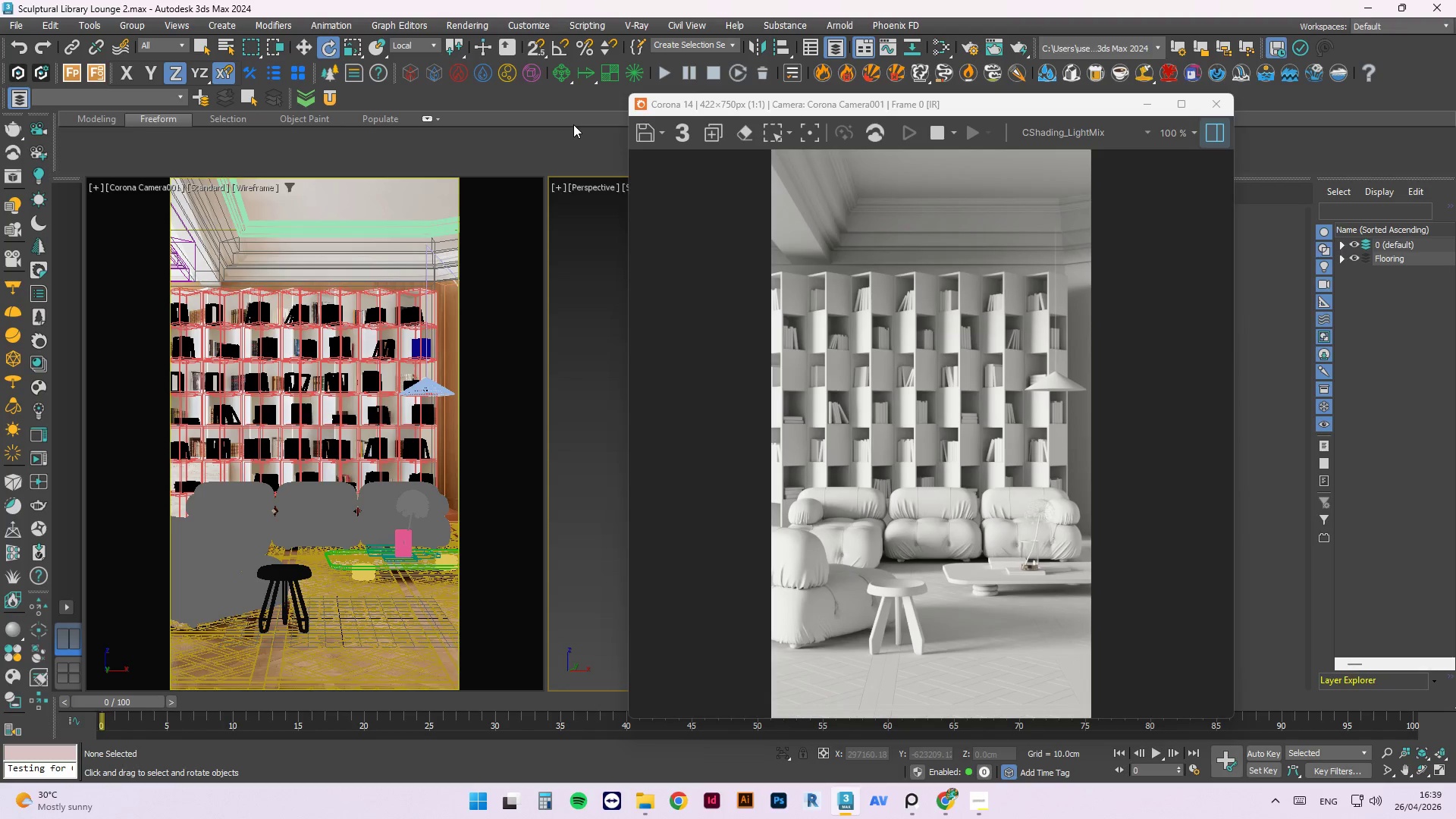 
wait(18.5)
 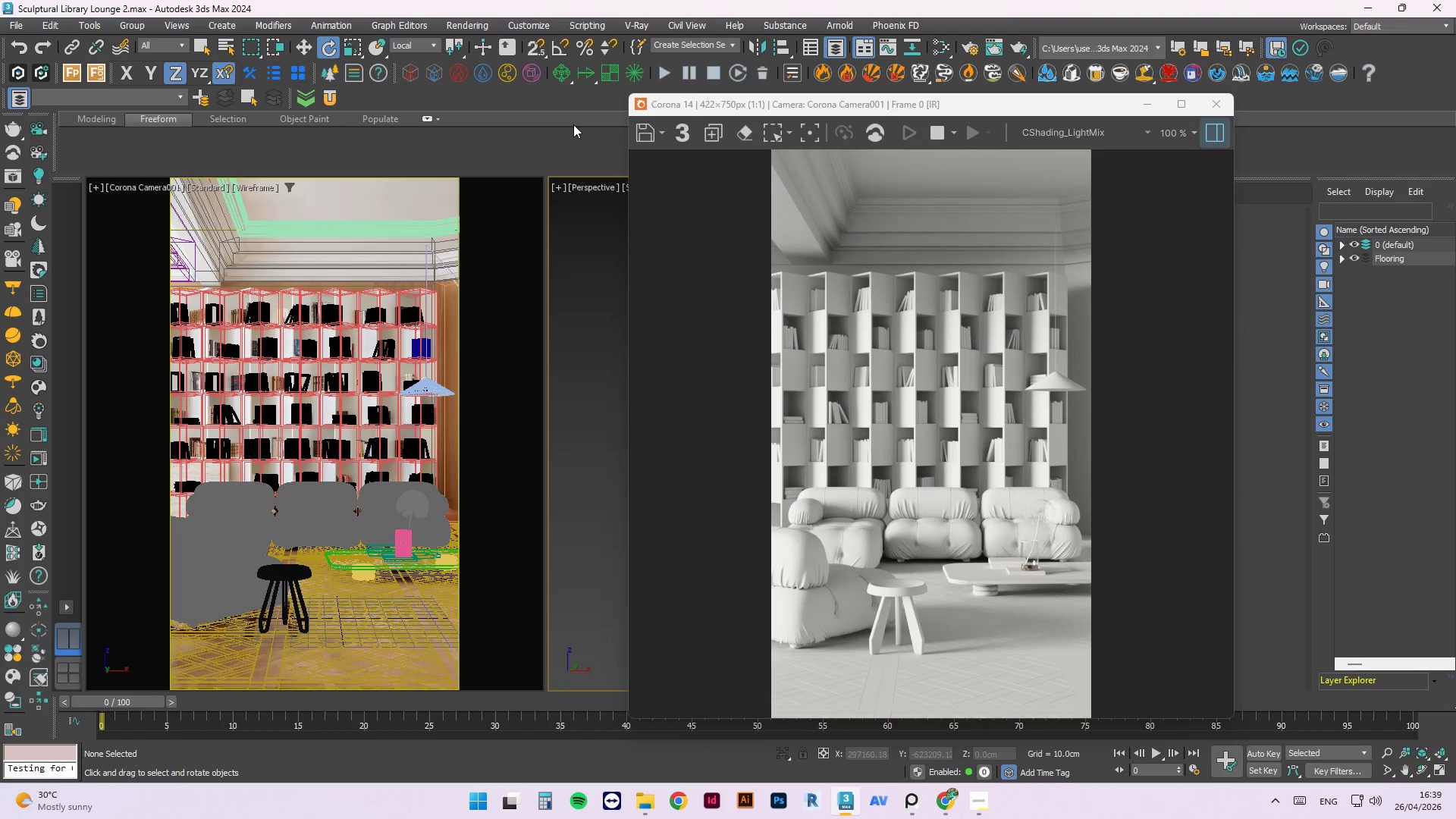 
left_click([1210, 137])
 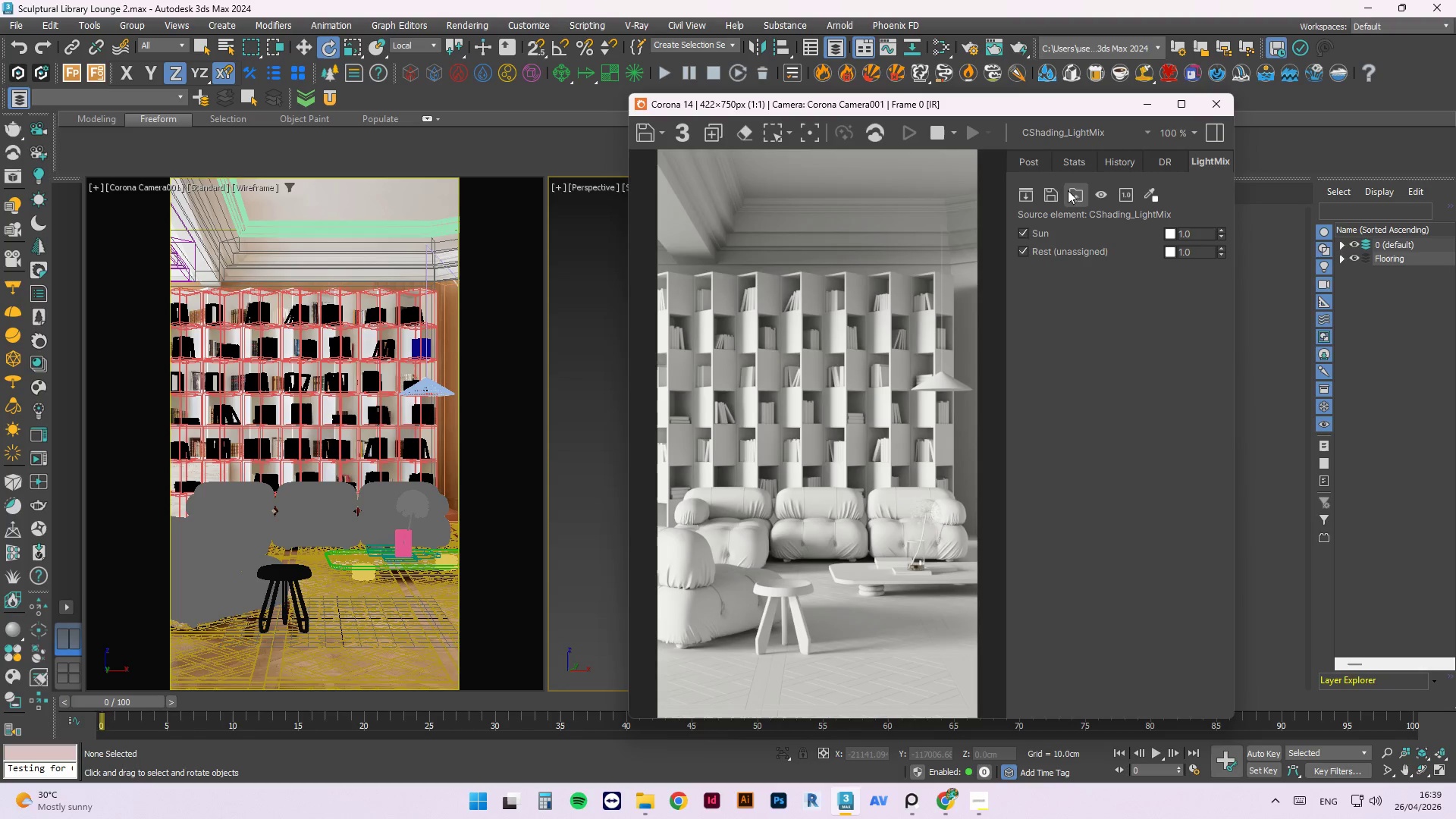 
left_click([1032, 158])
 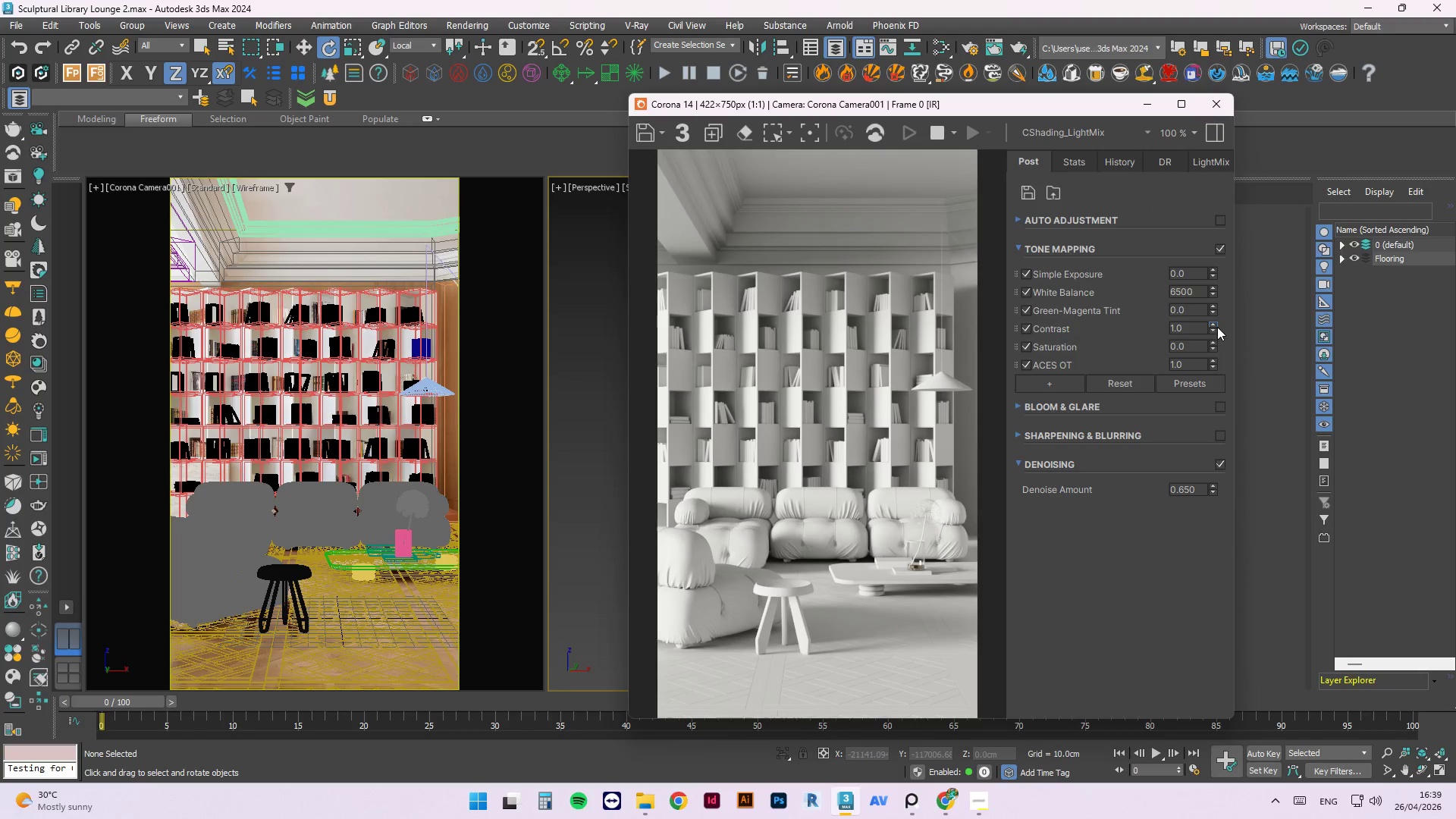 
left_click_drag(start_coordinate=[1213, 325], to_coordinate=[1236, 358])
 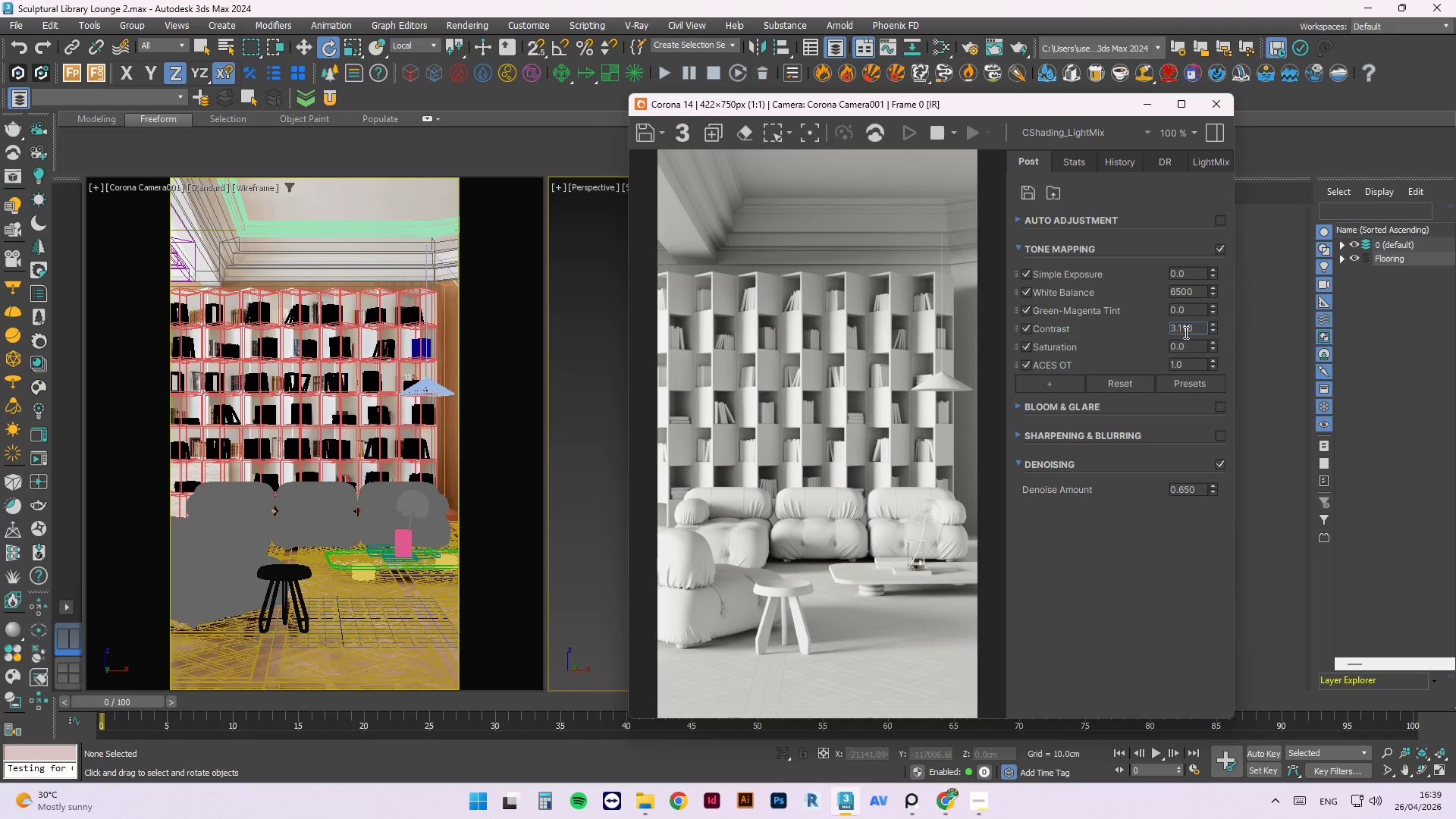 
double_click([1183, 330])
 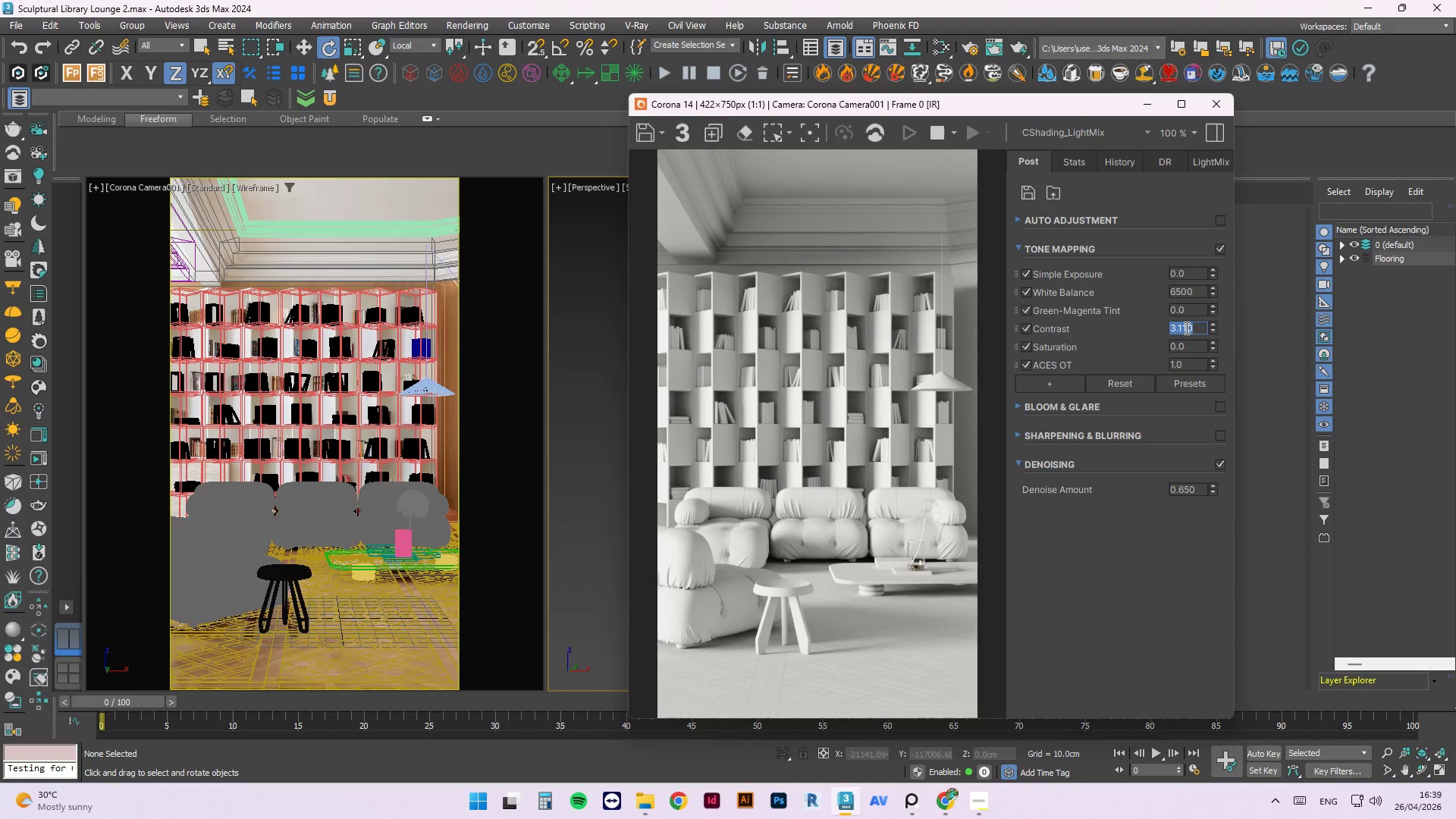 
key(Numpad0)
 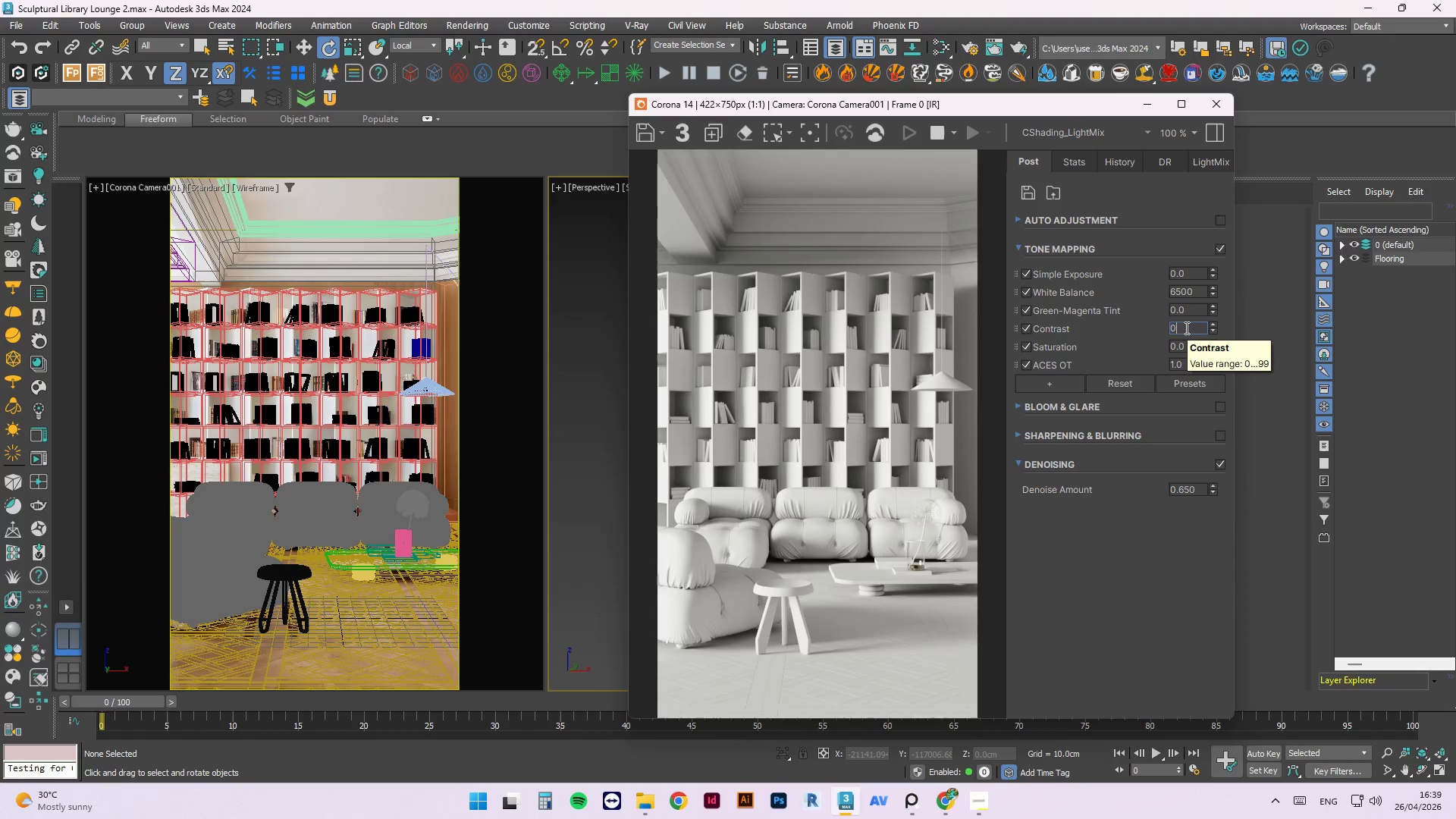 
key(NumpadEnter)
 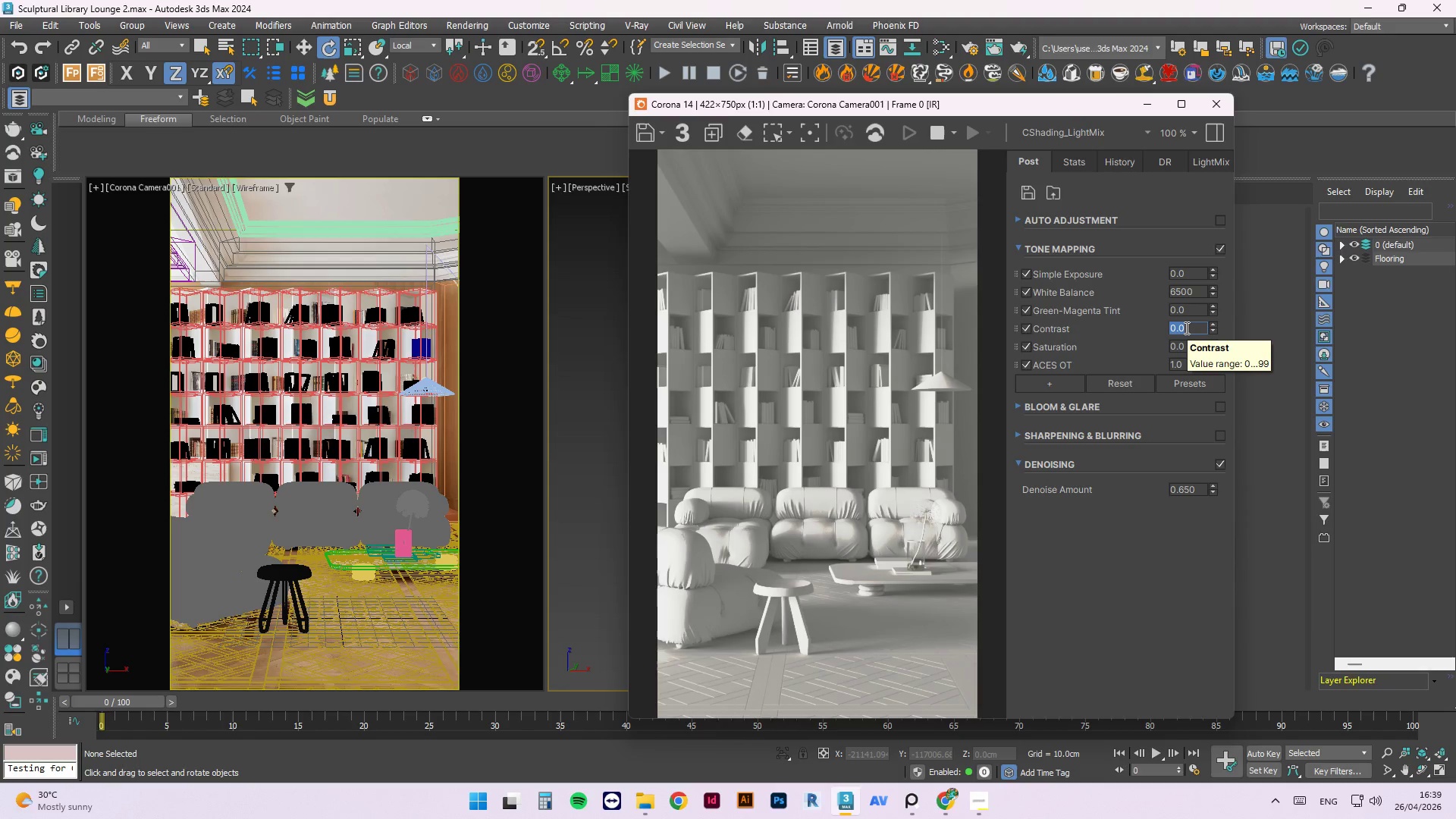 
key(Numpad1)
 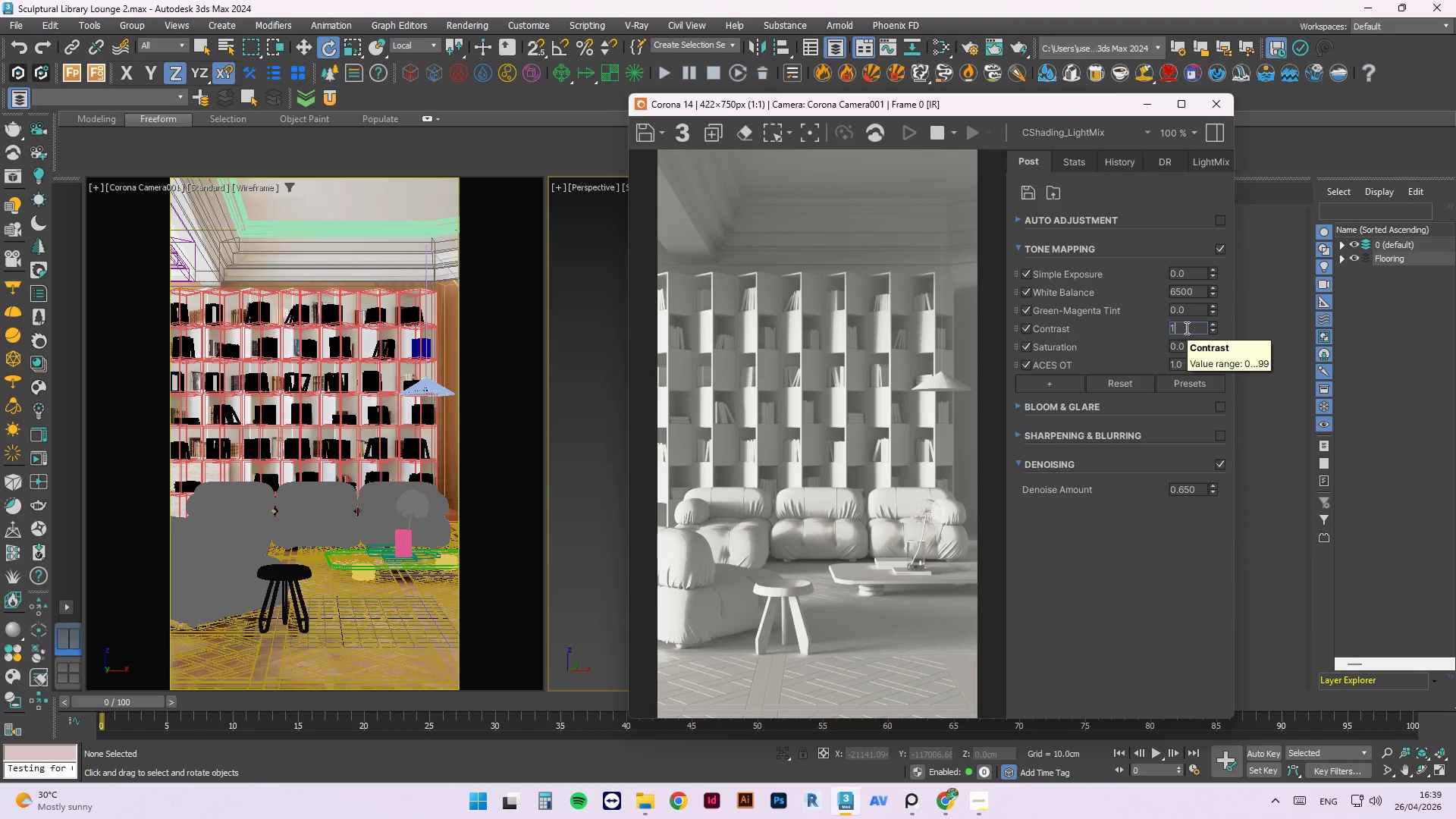 
key(NumpadEnter)
 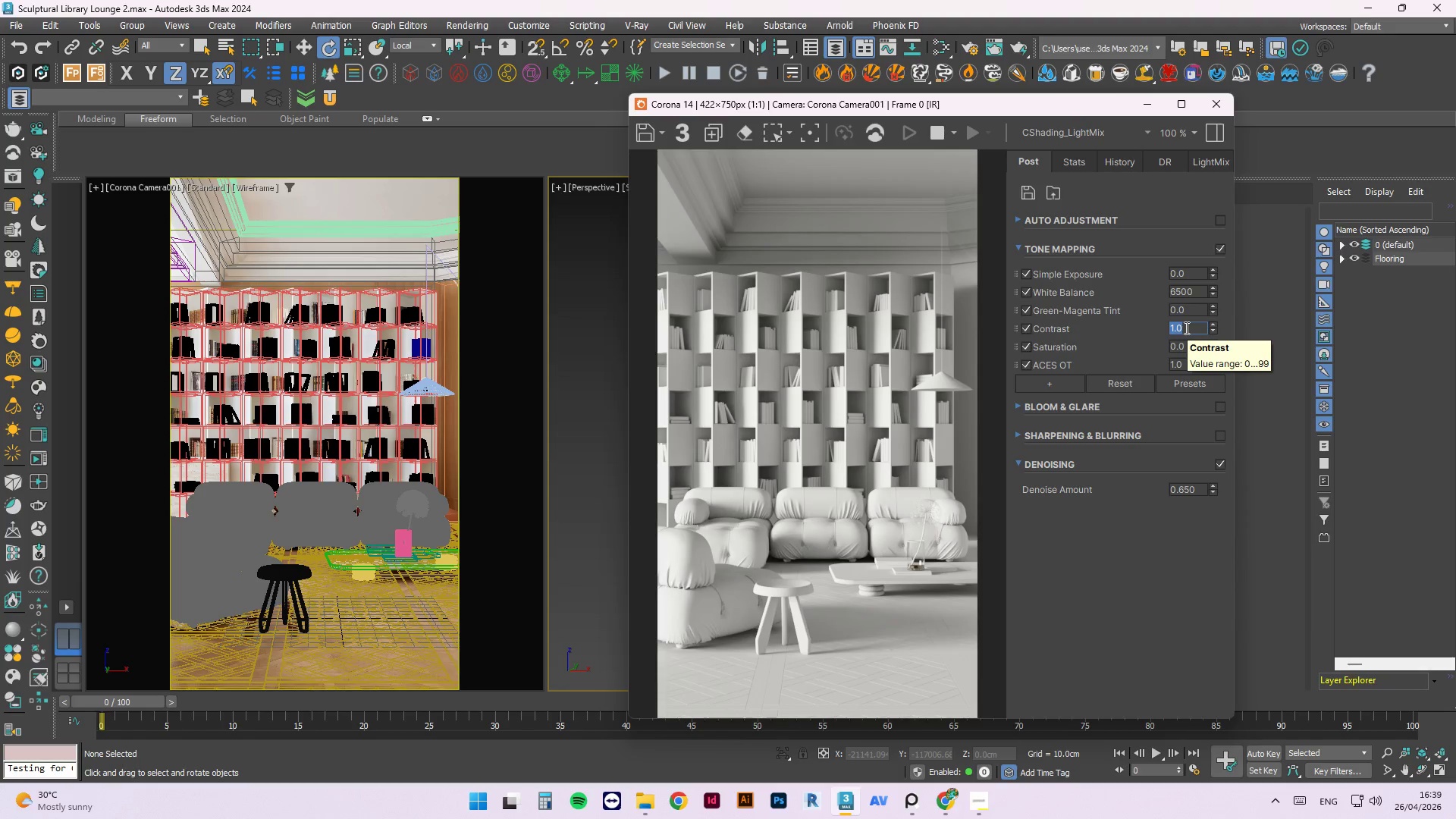 
key(Numpad2)
 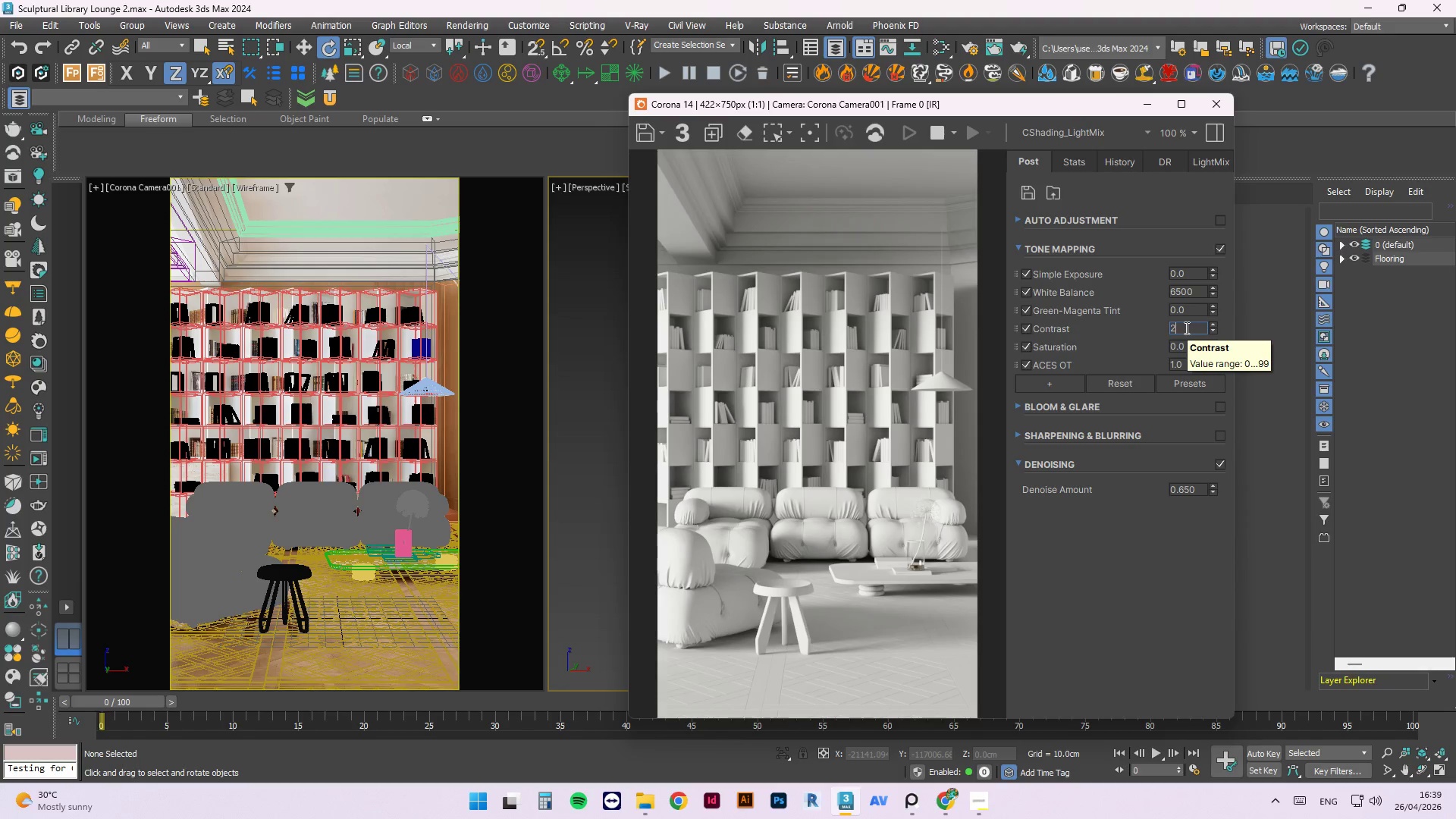 
key(NumpadEnter)
 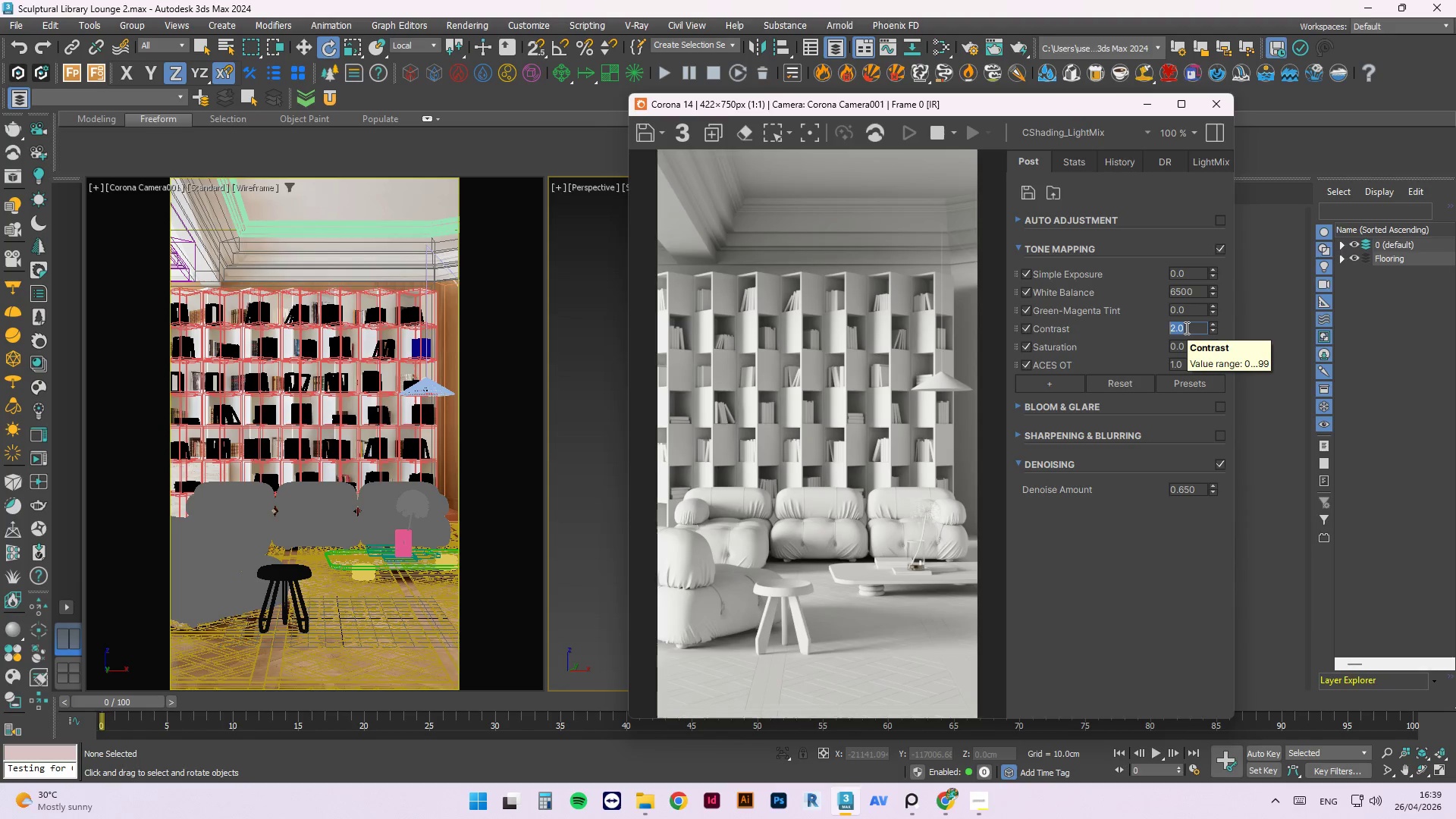 
key(Numpad3)
 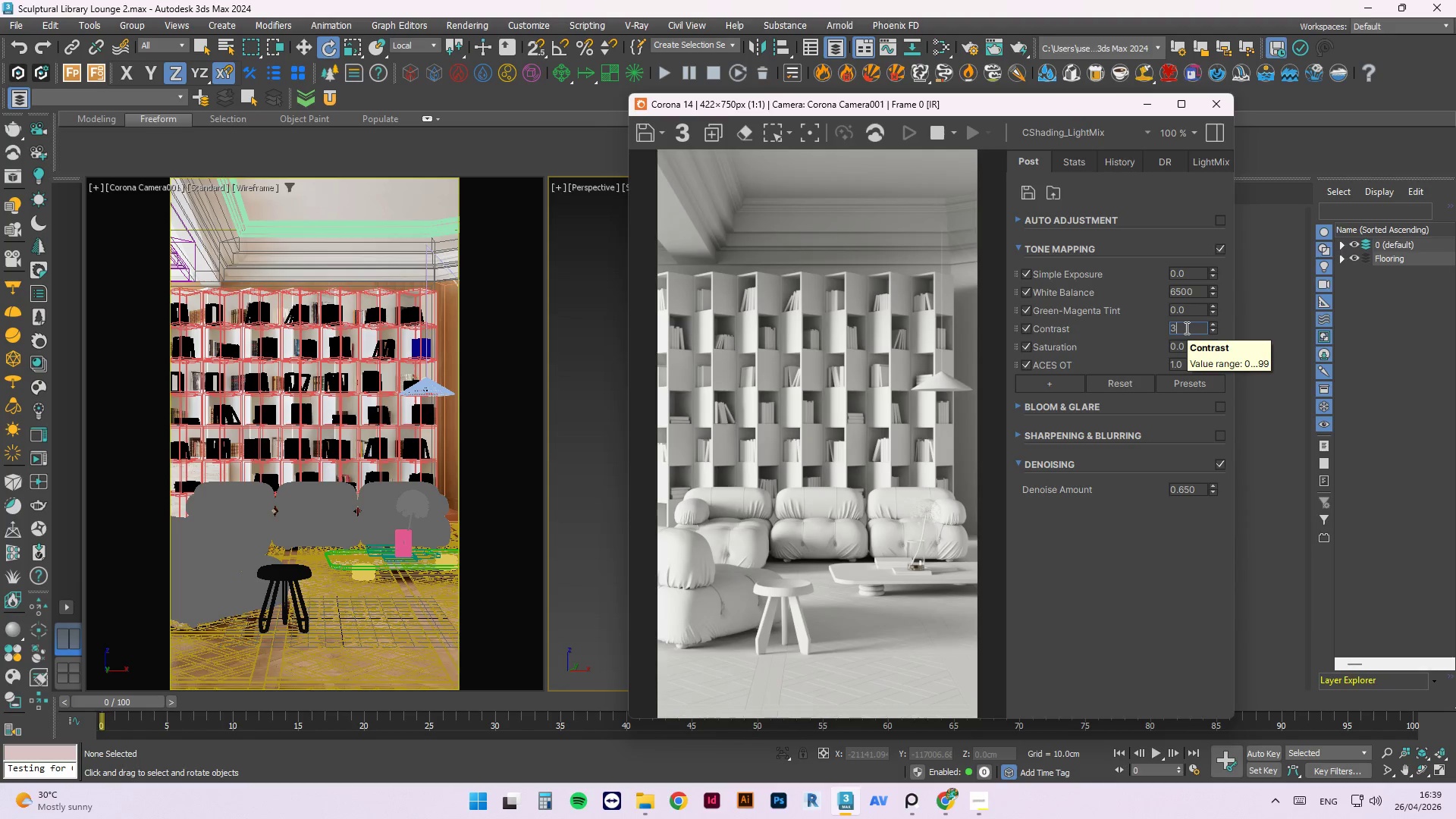 
key(NumpadEnter)
 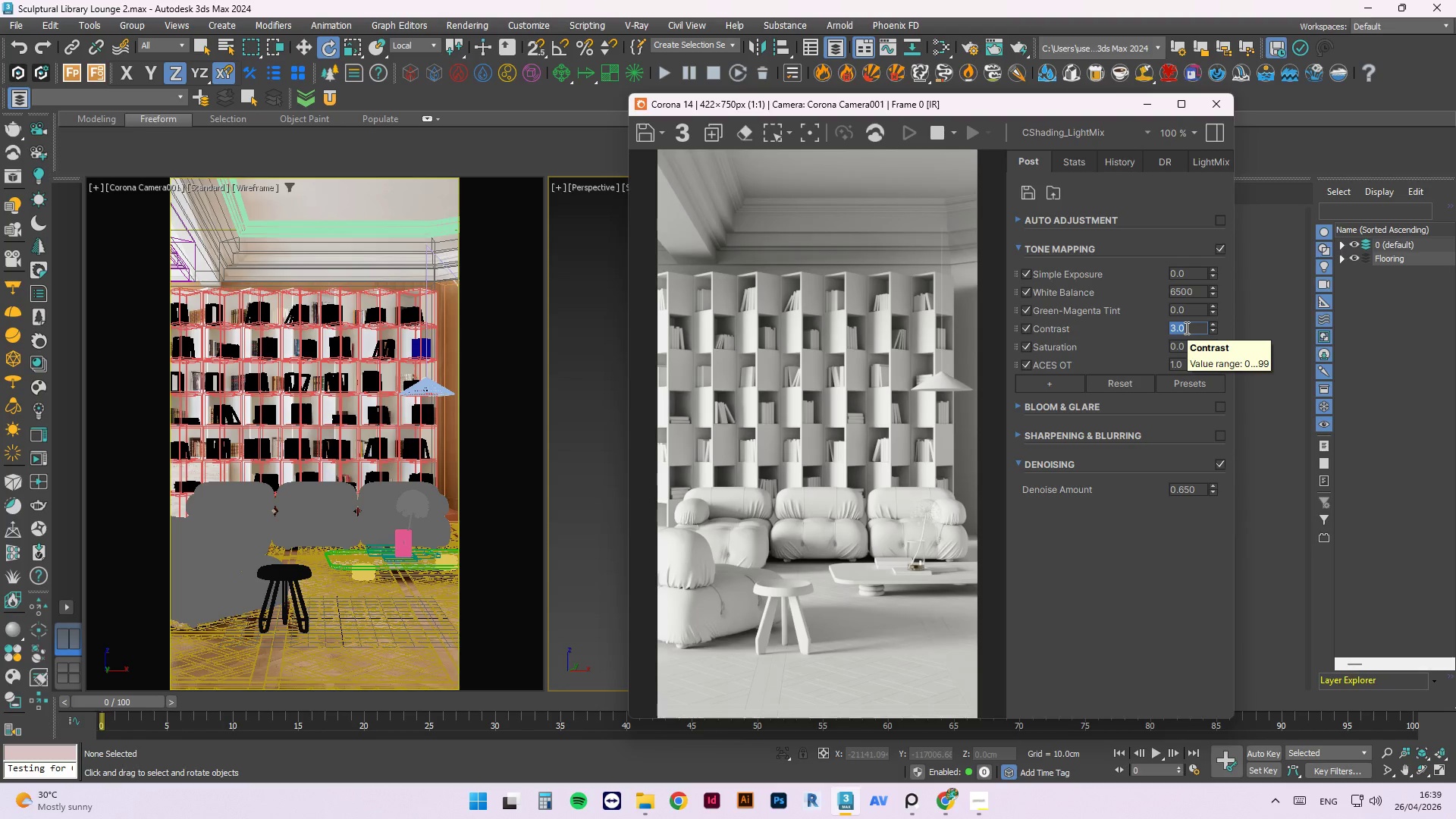 
key(Numpad1)
 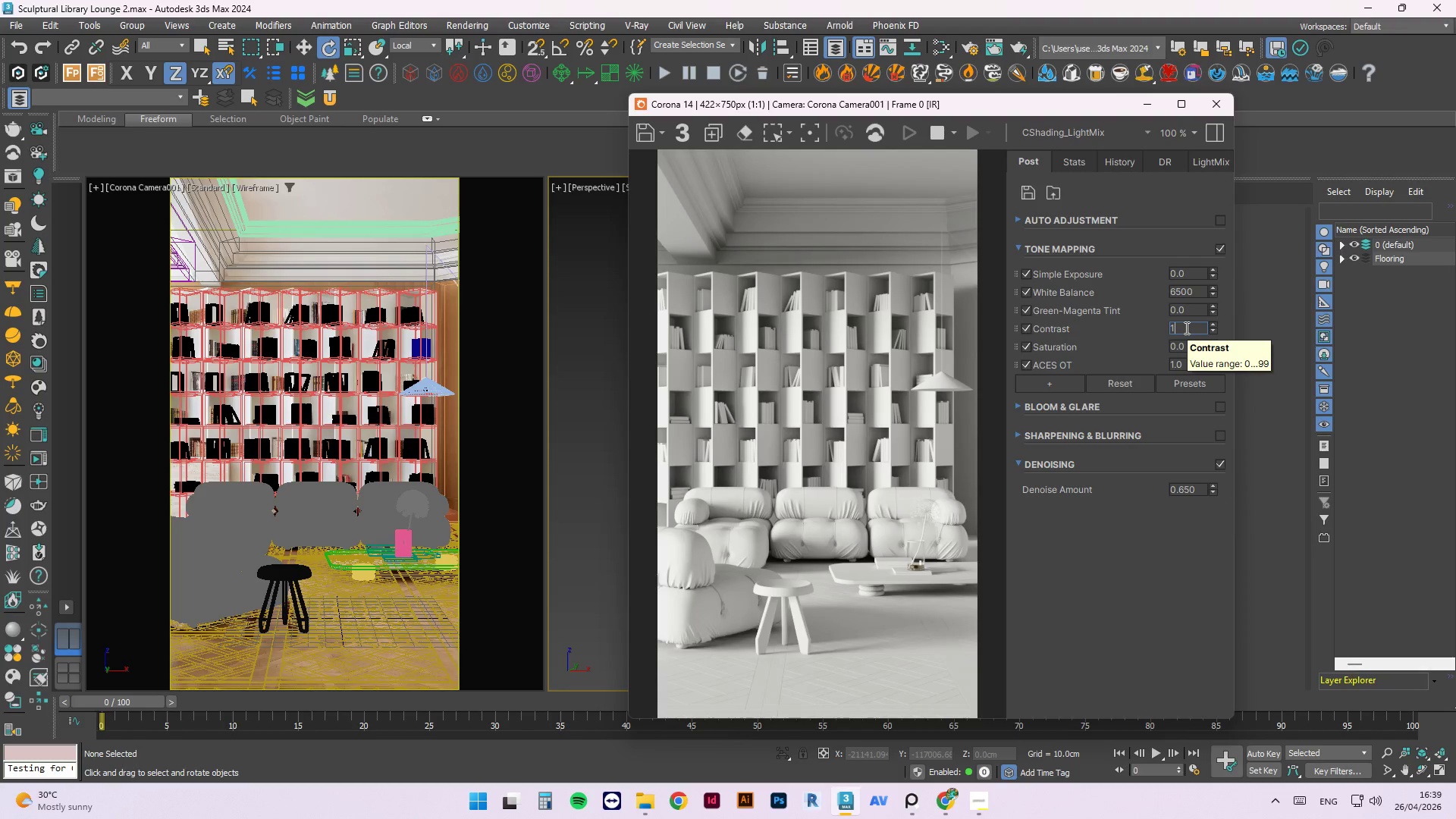 
key(NumpadEnter)
 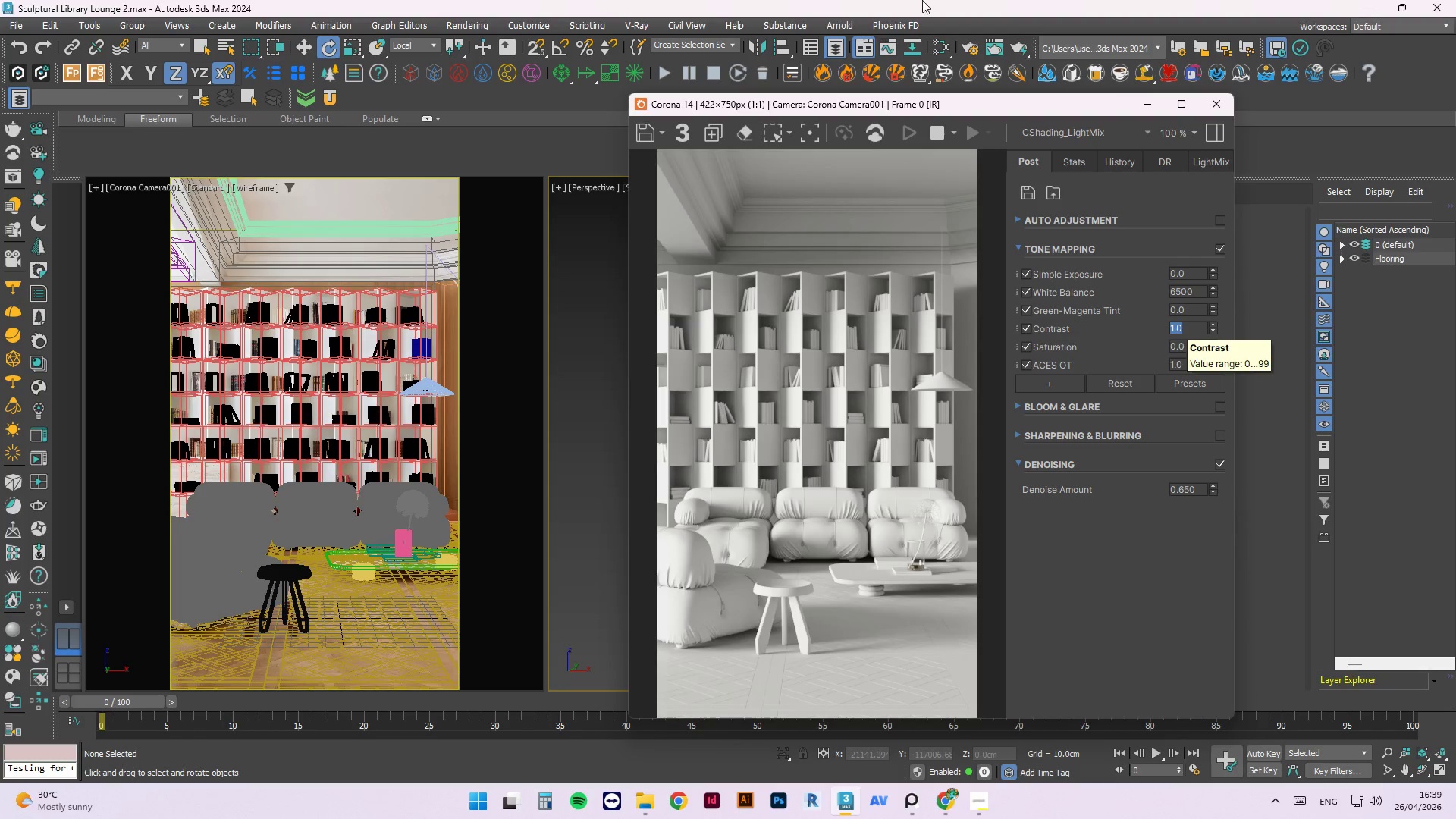 
left_click([908, 0])
 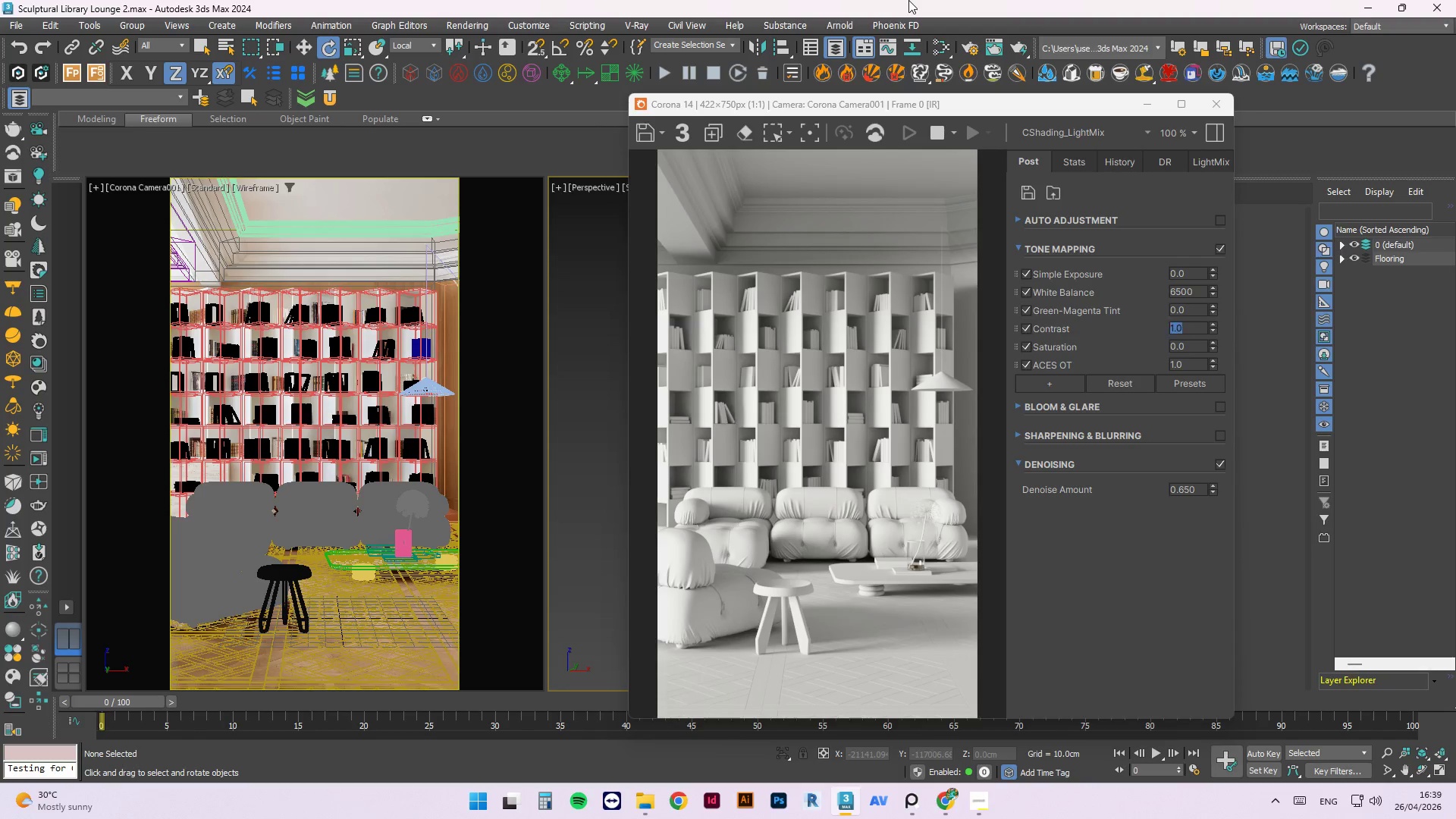 
key(Control+S)
 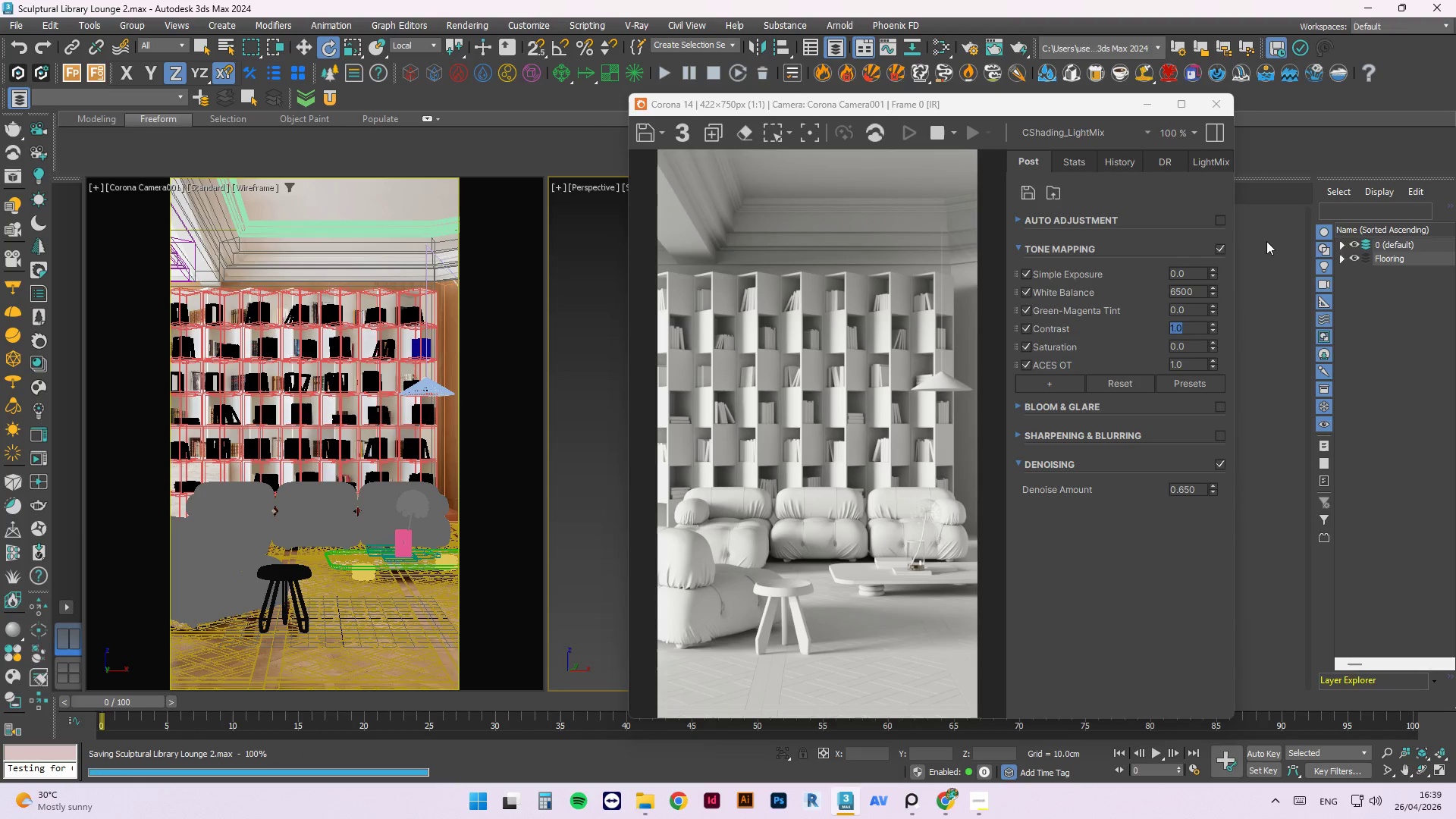 
left_click([722, 0])
 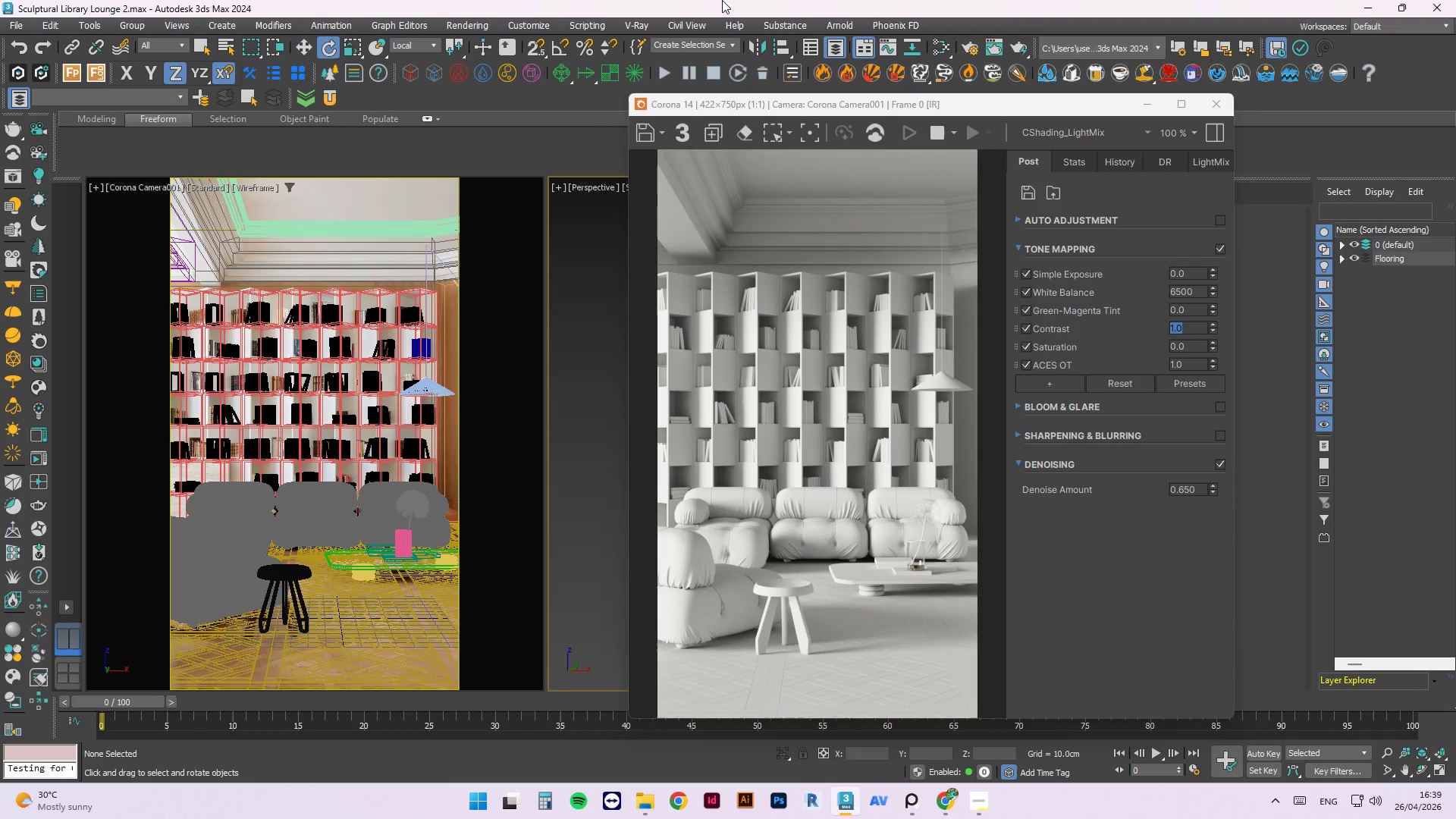 
key(M)
 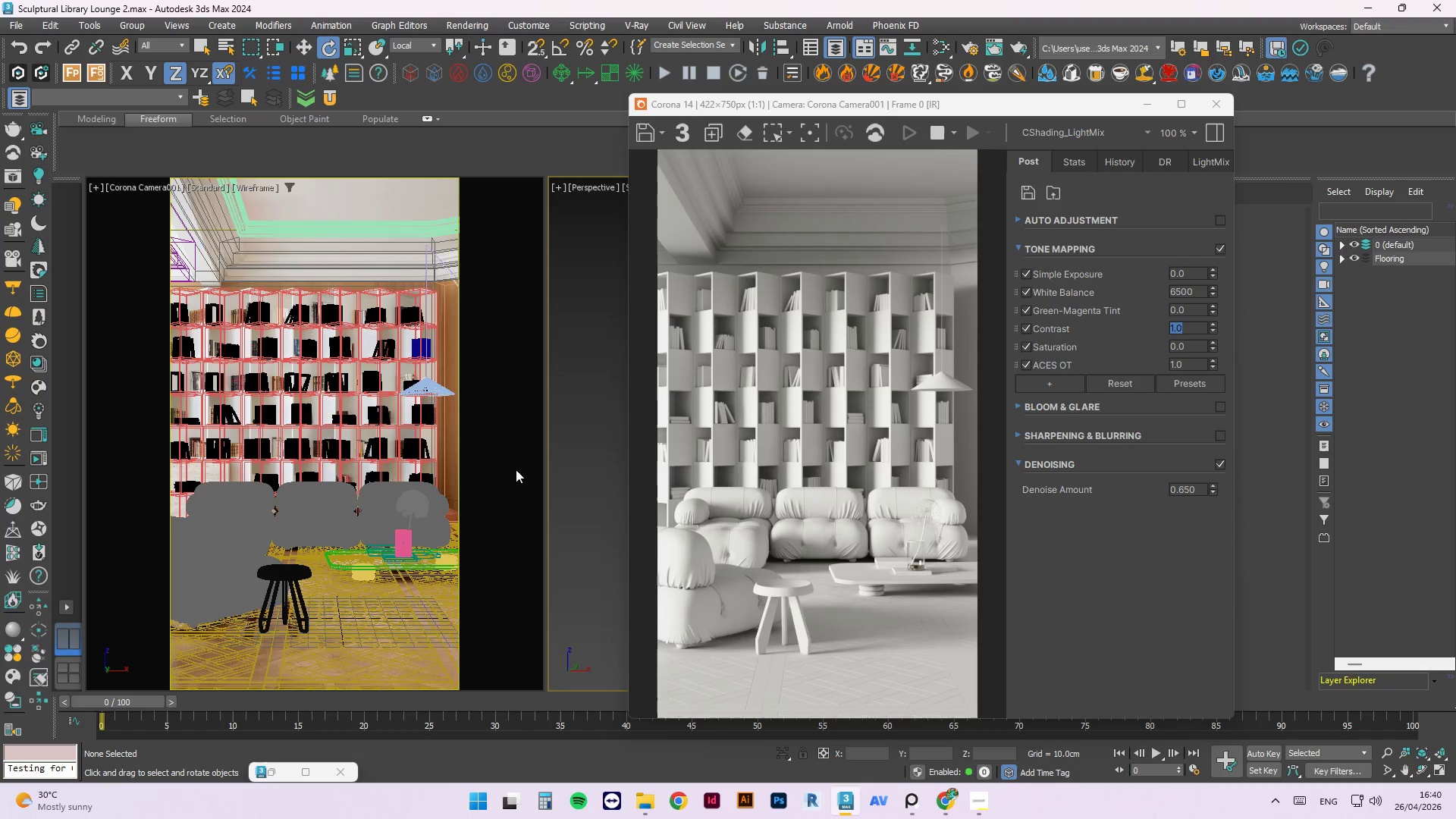 
wait(59.69)
 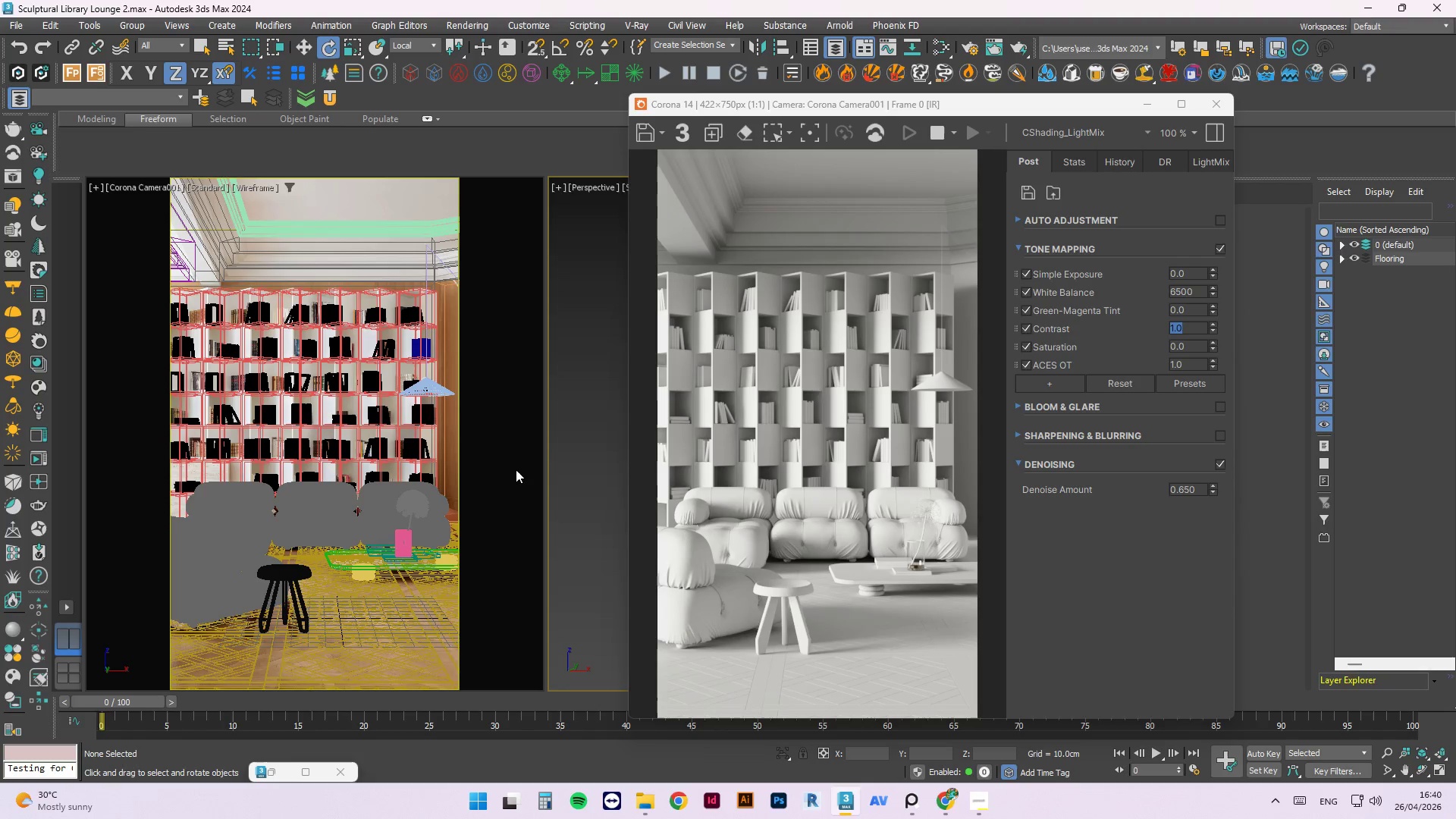 
left_click([1221, 435])
 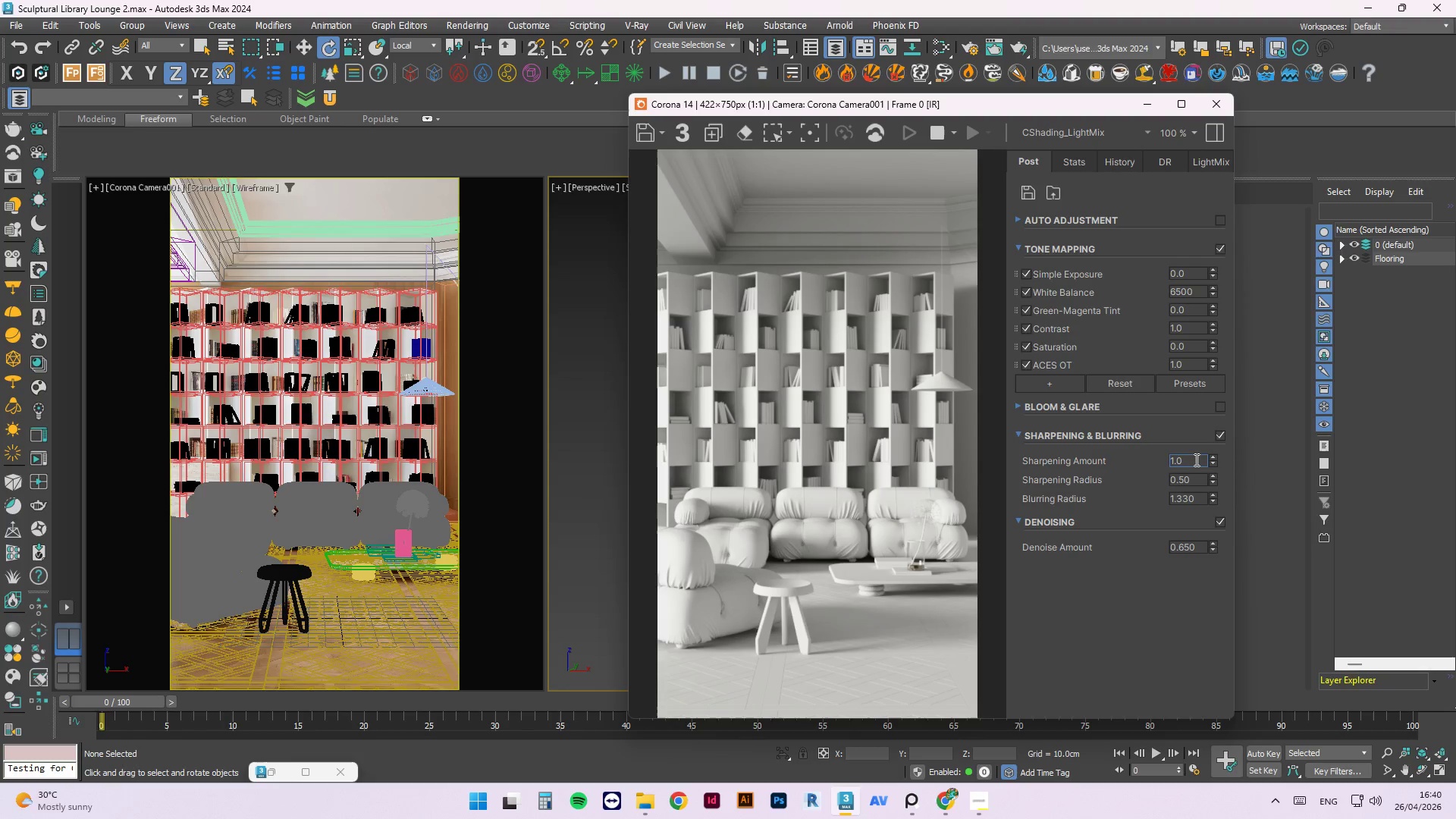 
left_click_drag(start_coordinate=[1195, 460], to_coordinate=[1124, 463])
 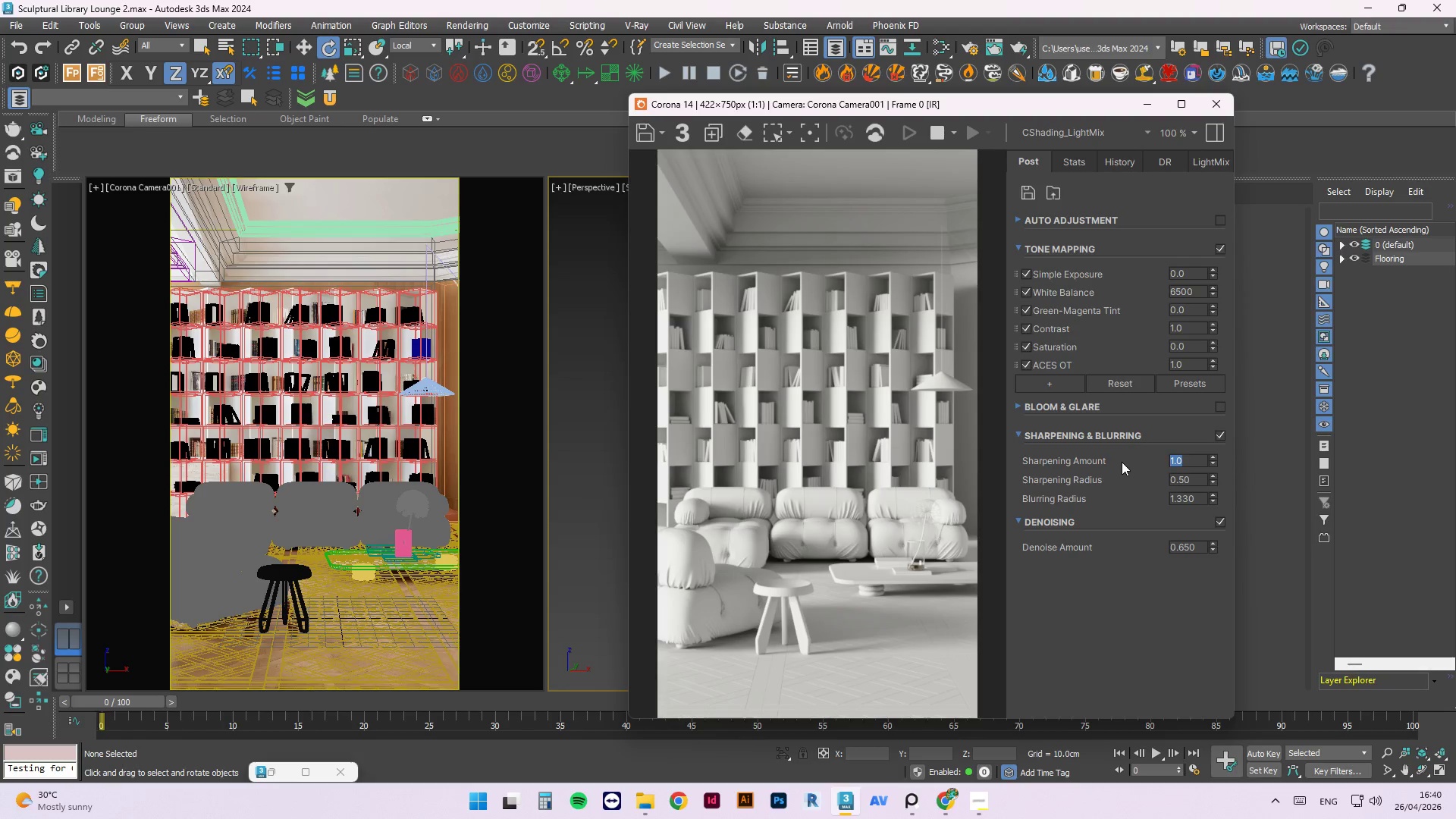 
key(Numpad3)
 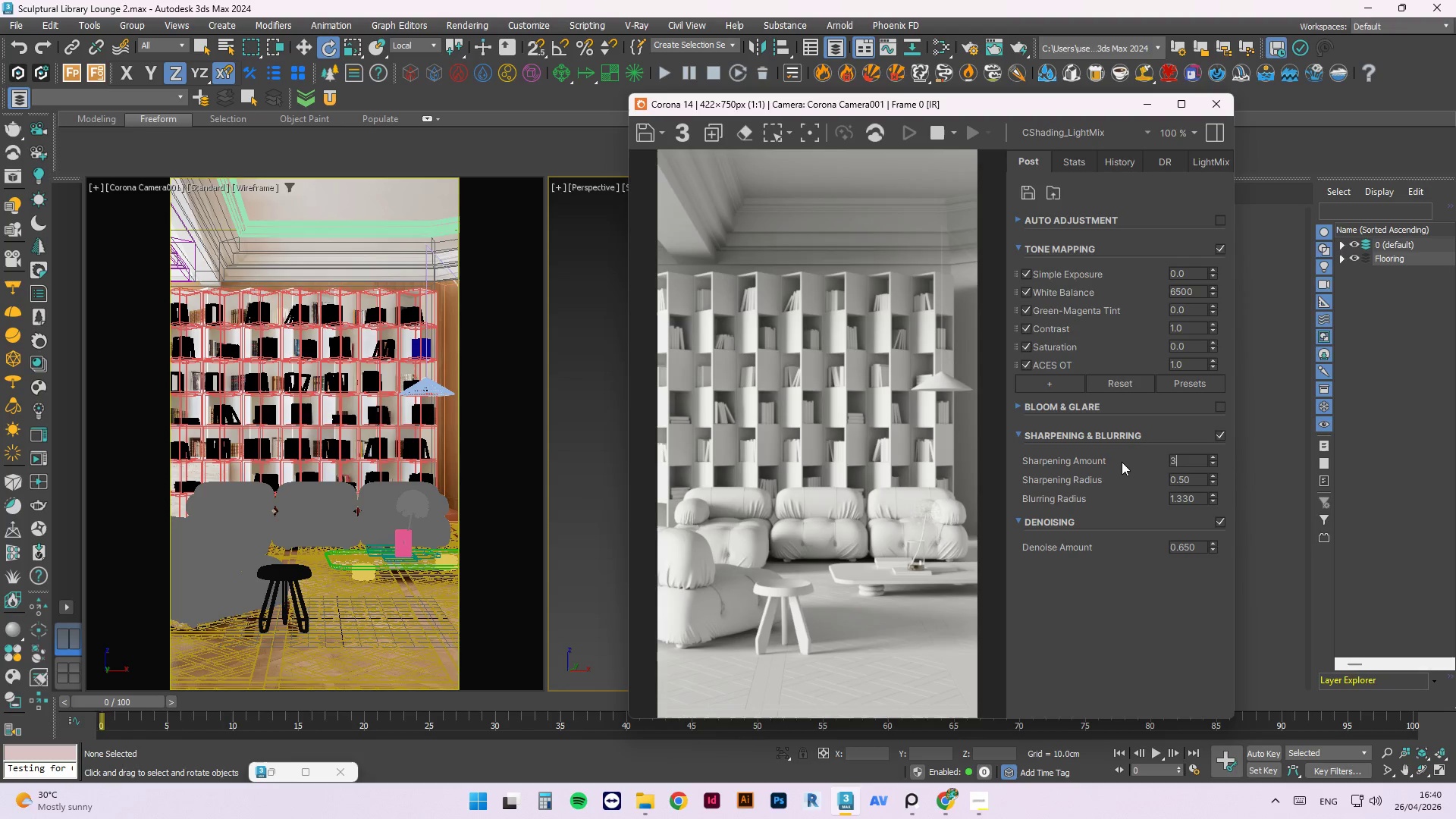 
key(NumpadEnter)
 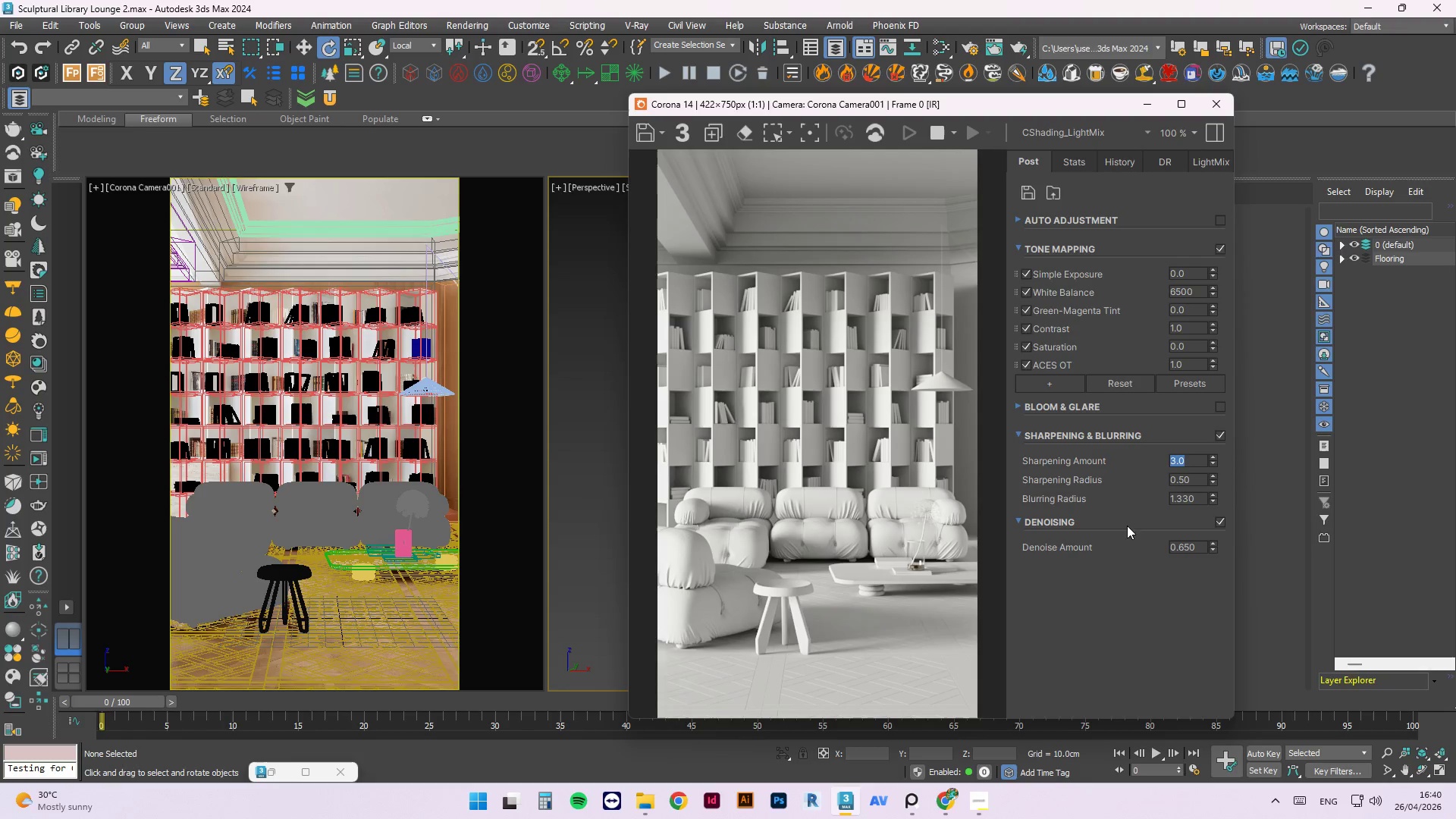 
left_click([1126, 604])
 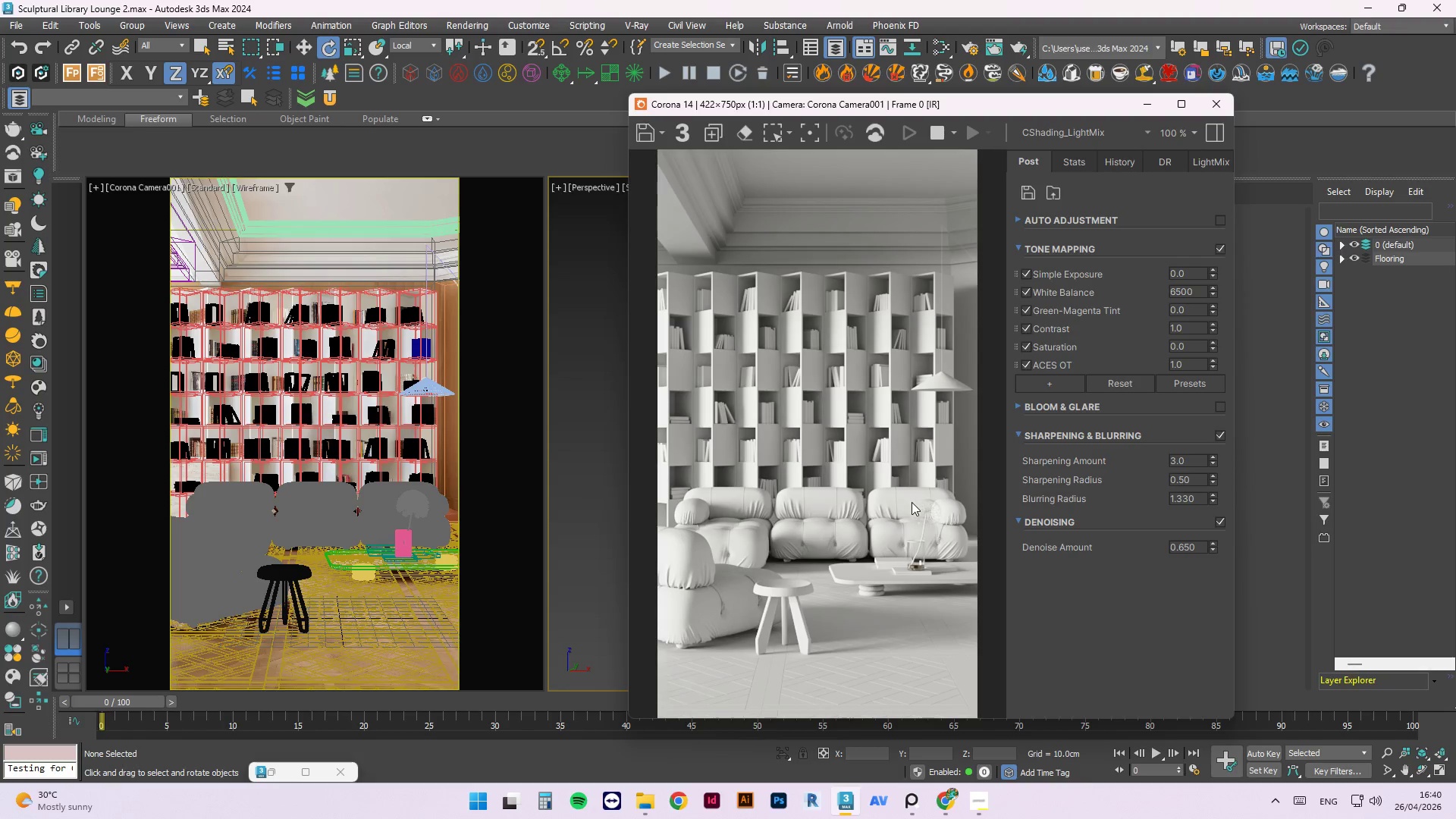 
scroll: coordinate [878, 506], scroll_direction: up, amount: 3.0
 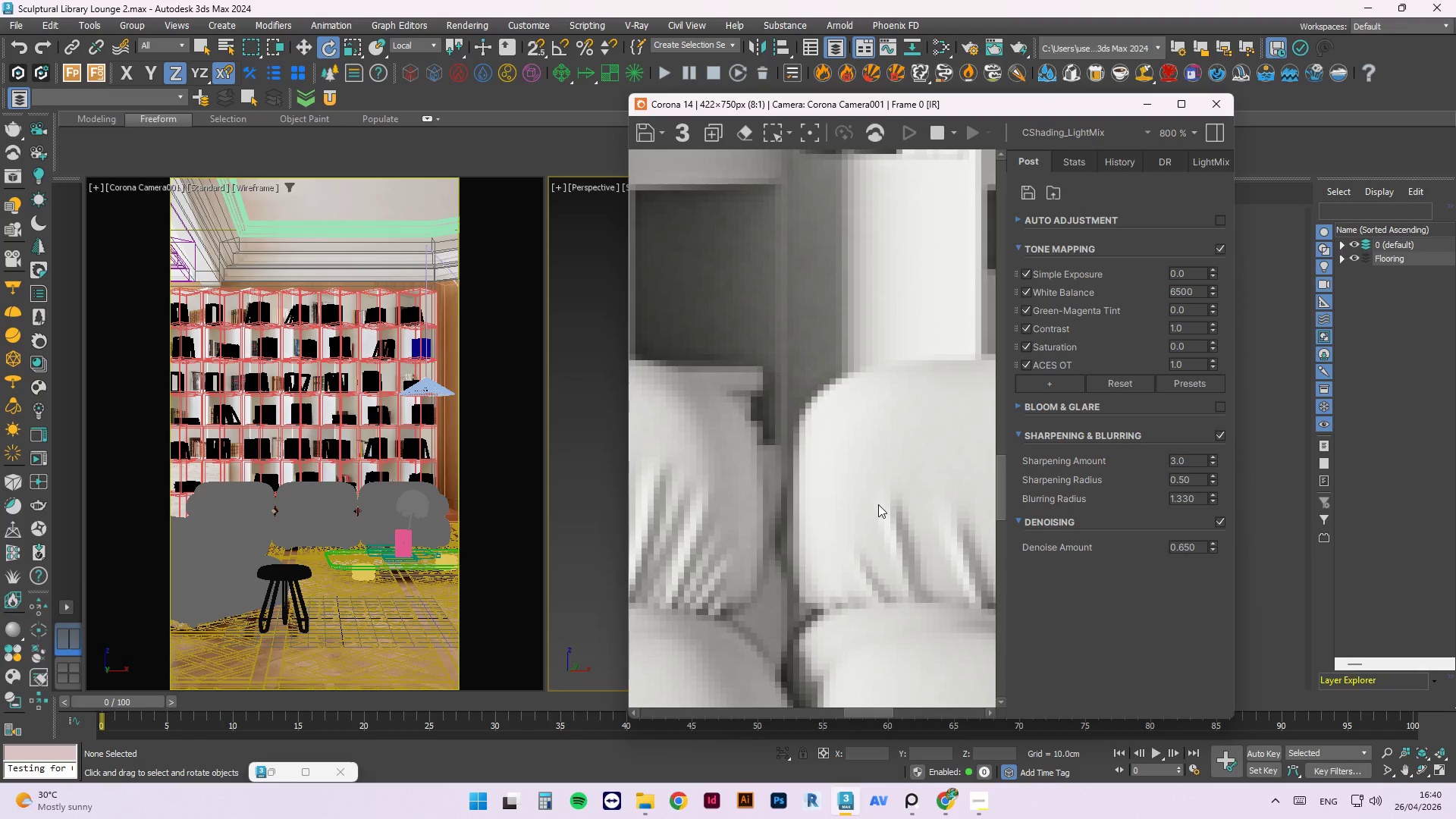 
scroll: coordinate [878, 500], scroll_direction: down, amount: 3.0
 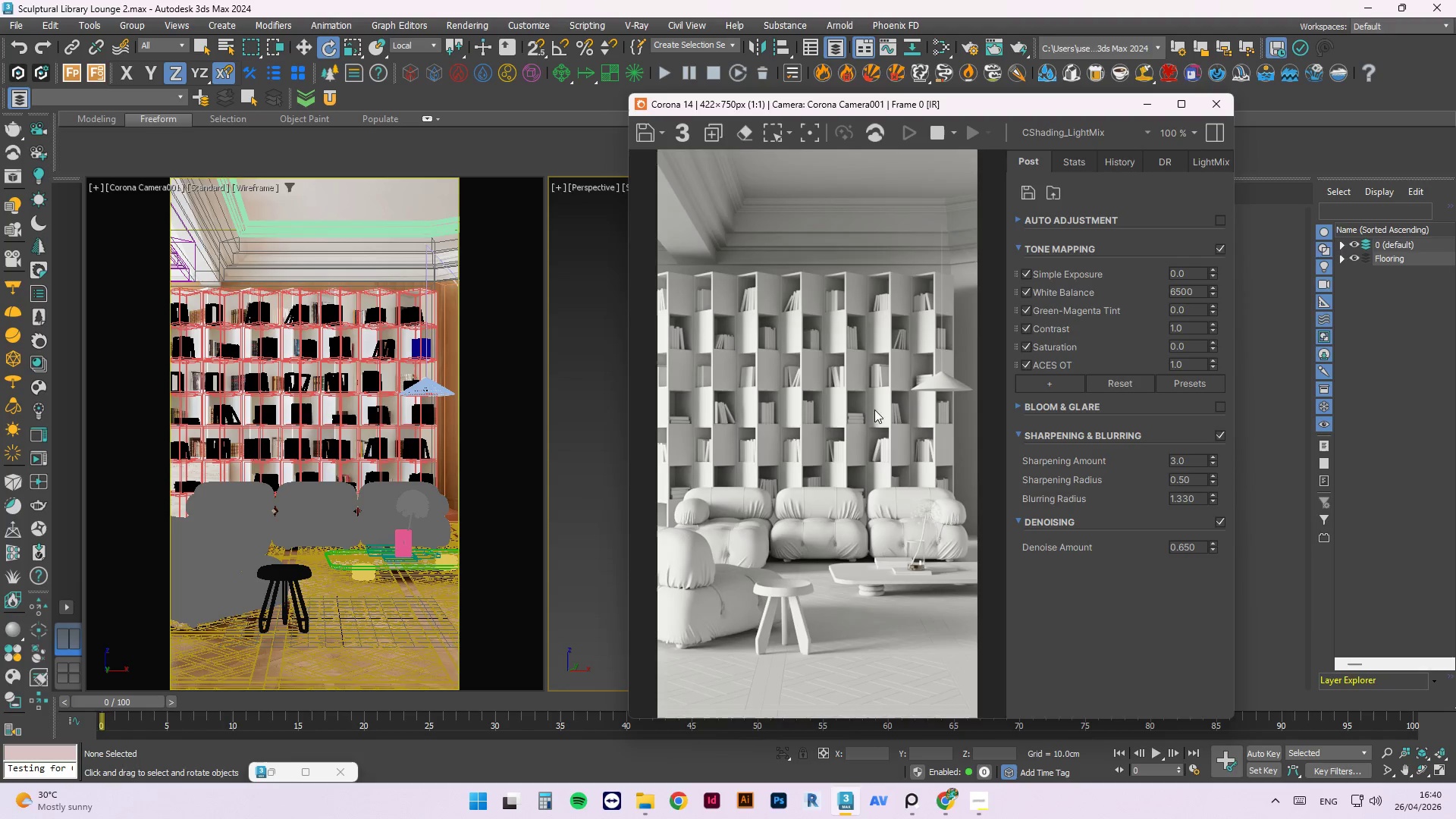 
scroll: coordinate [874, 403], scroll_direction: up, amount: 1.0
 